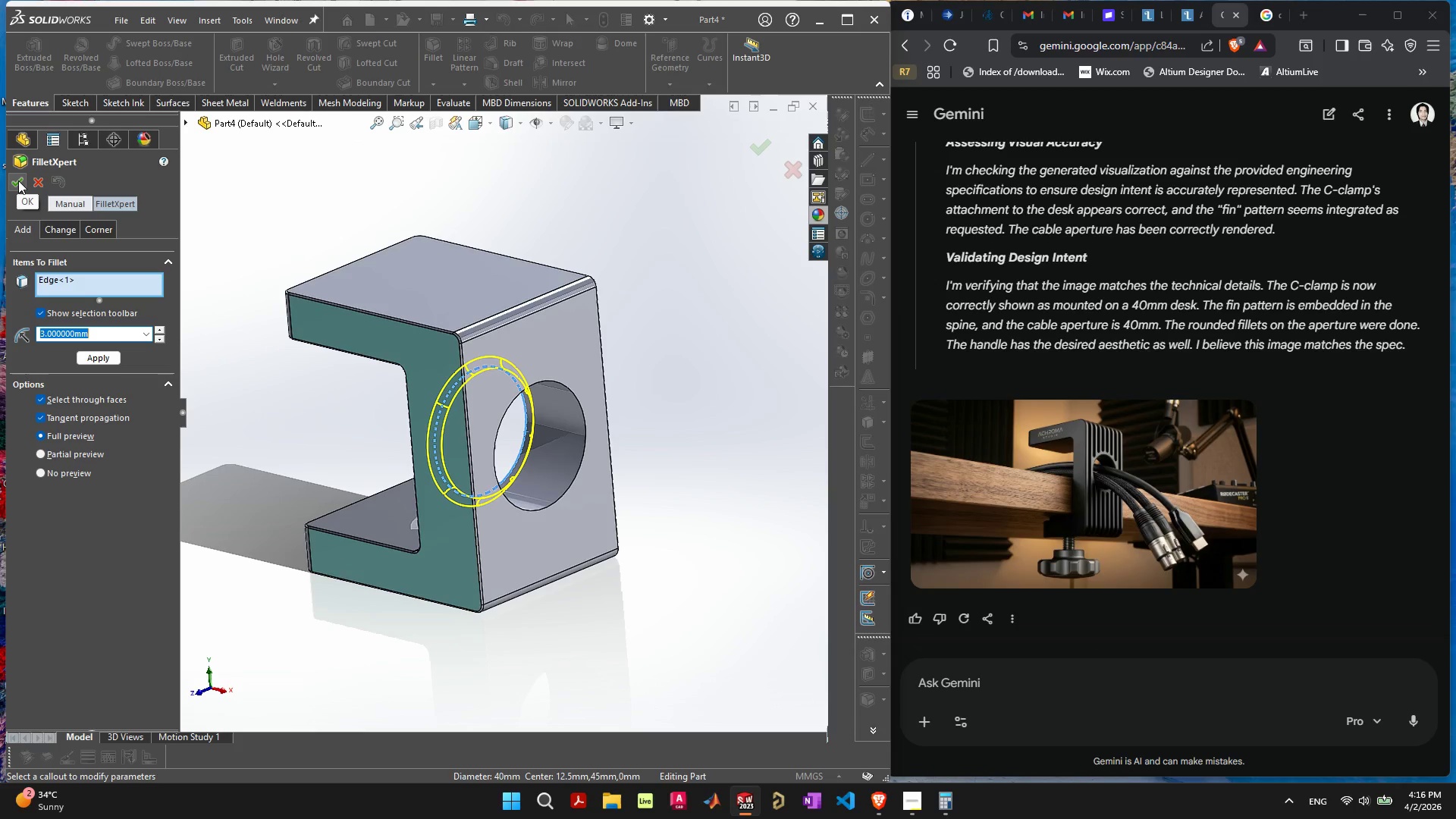 
wait(15.28)
 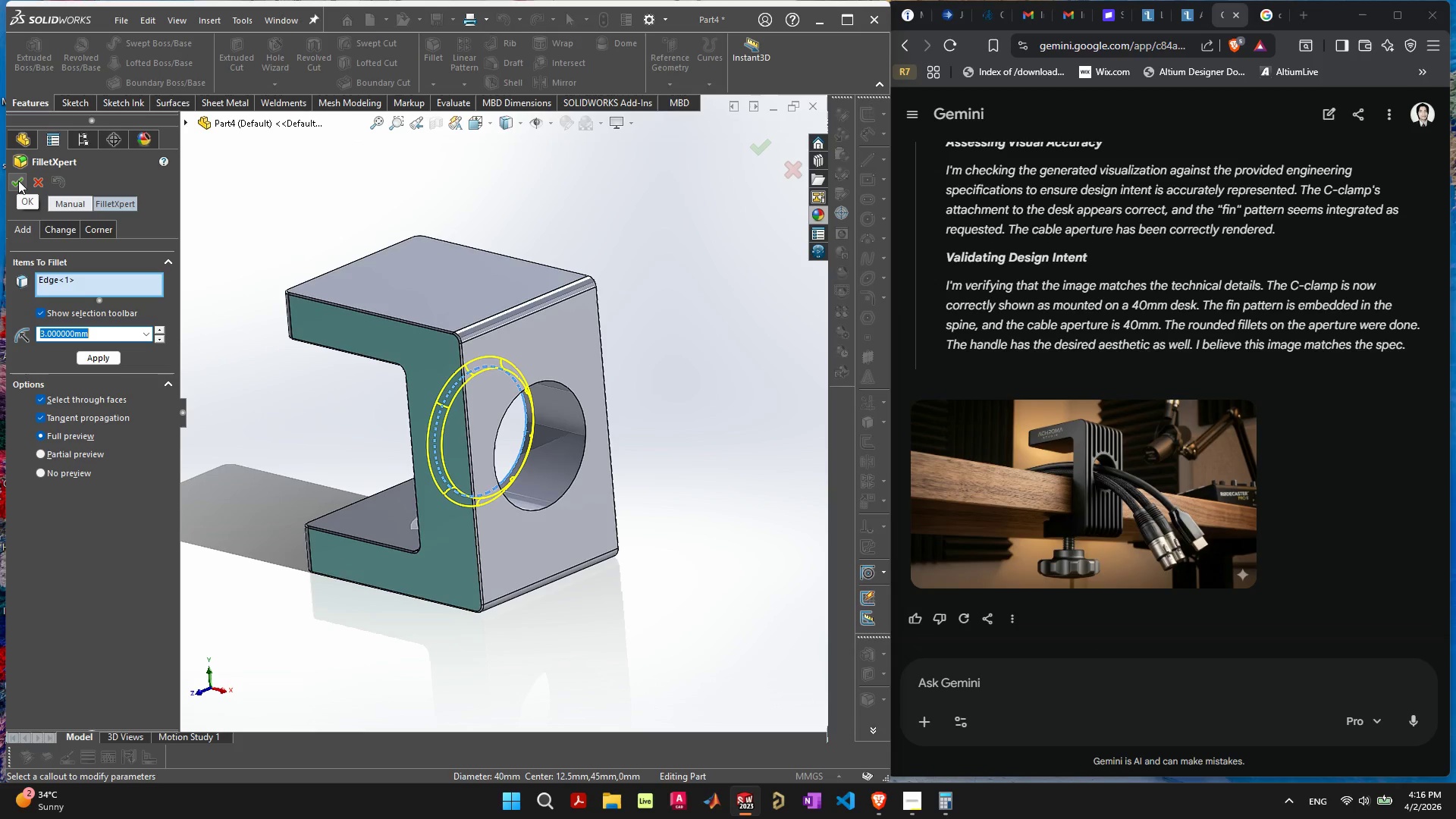 
left_click([22, 180])
 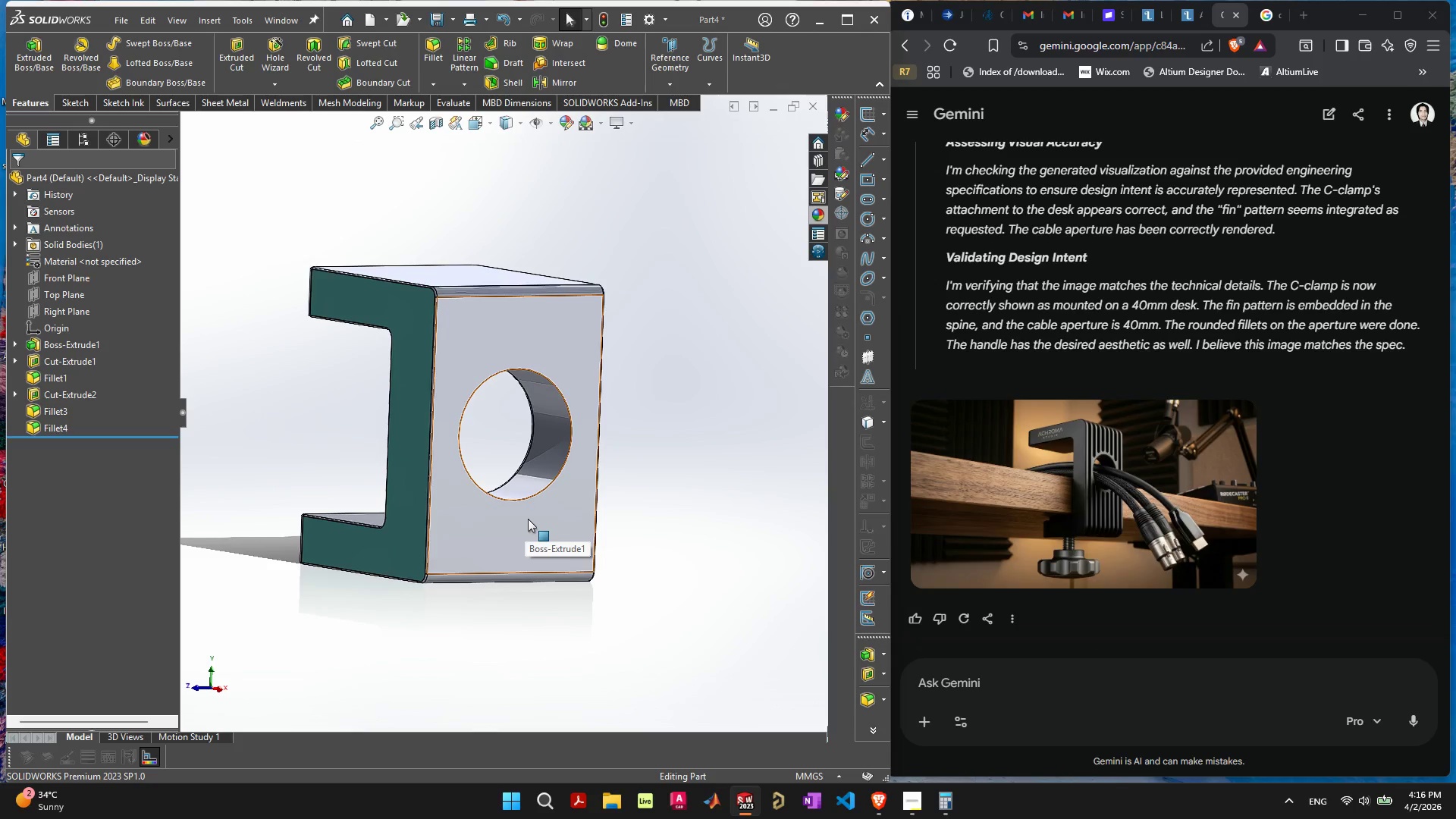 
wait(19.45)
 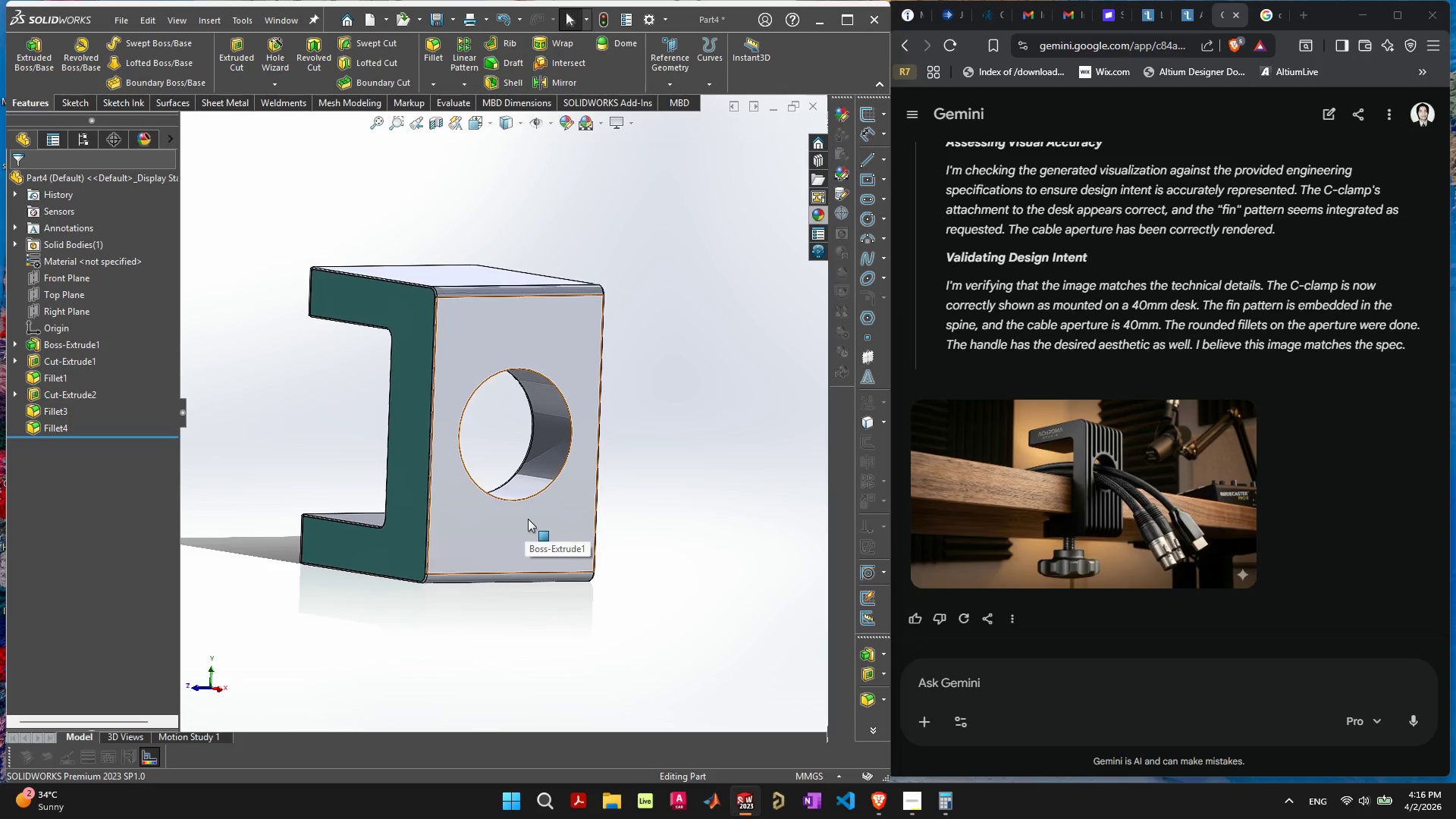 
left_click([52, 304])
 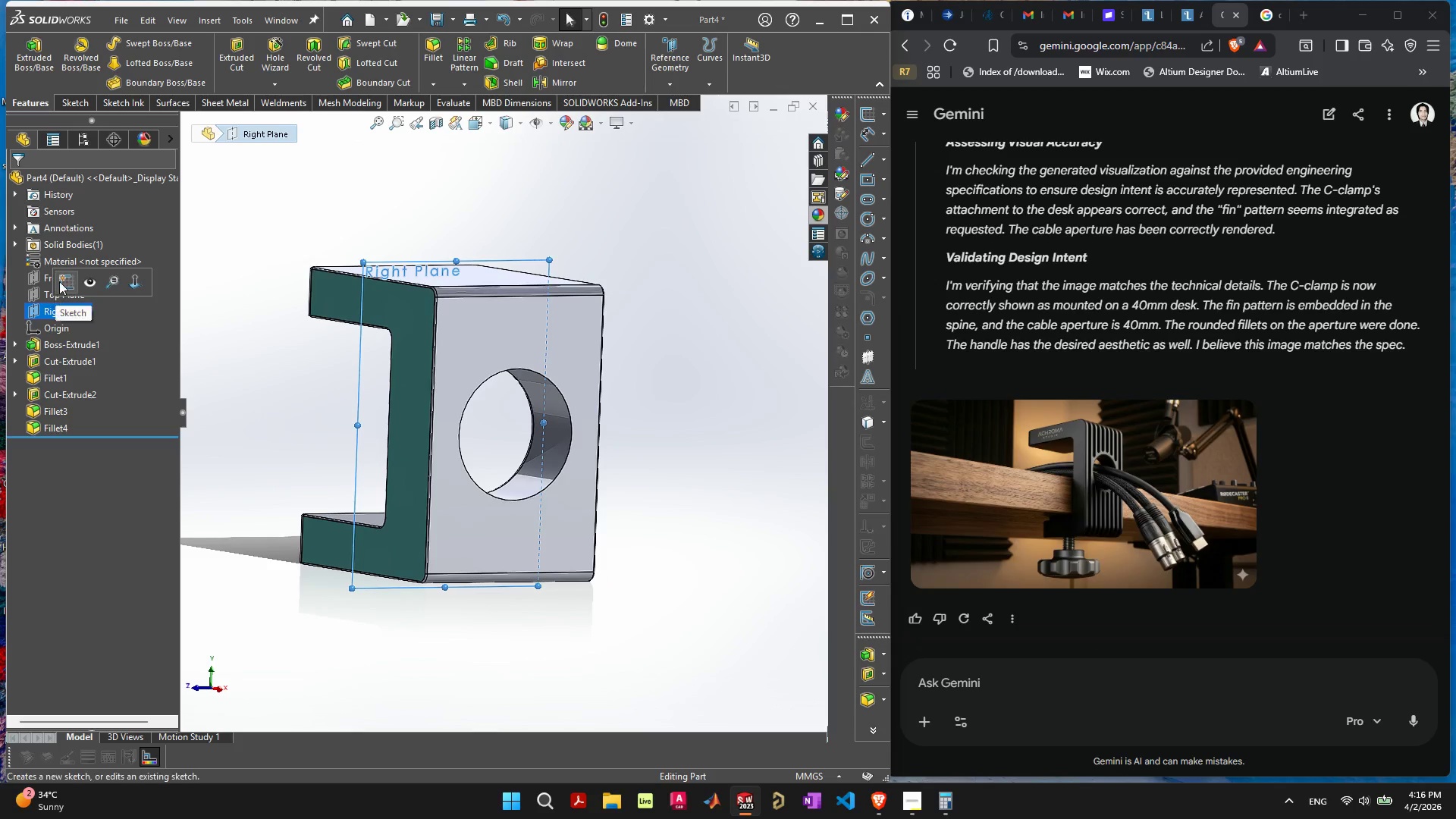 
left_click([59, 281])
 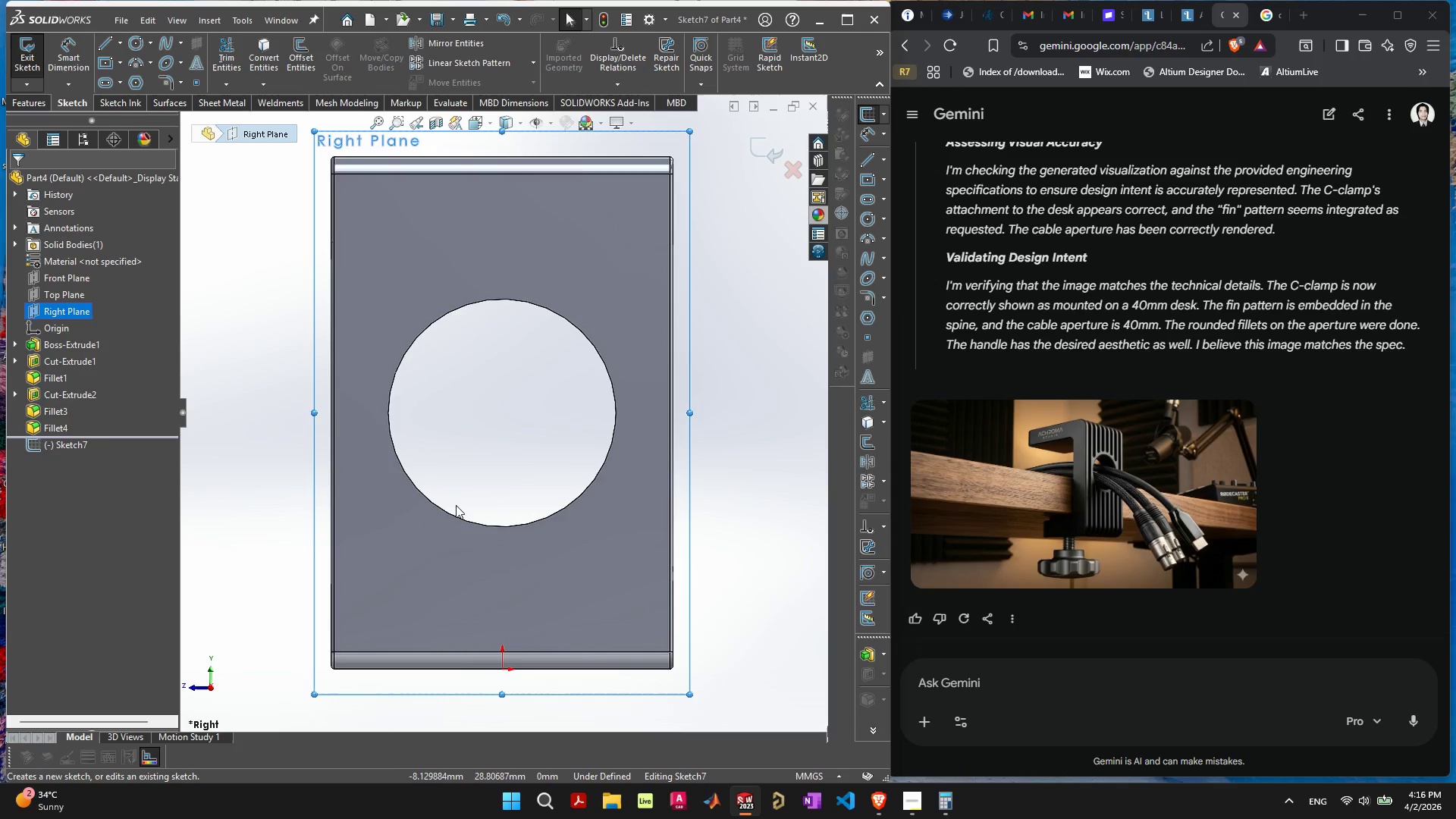 
wait(7.02)
 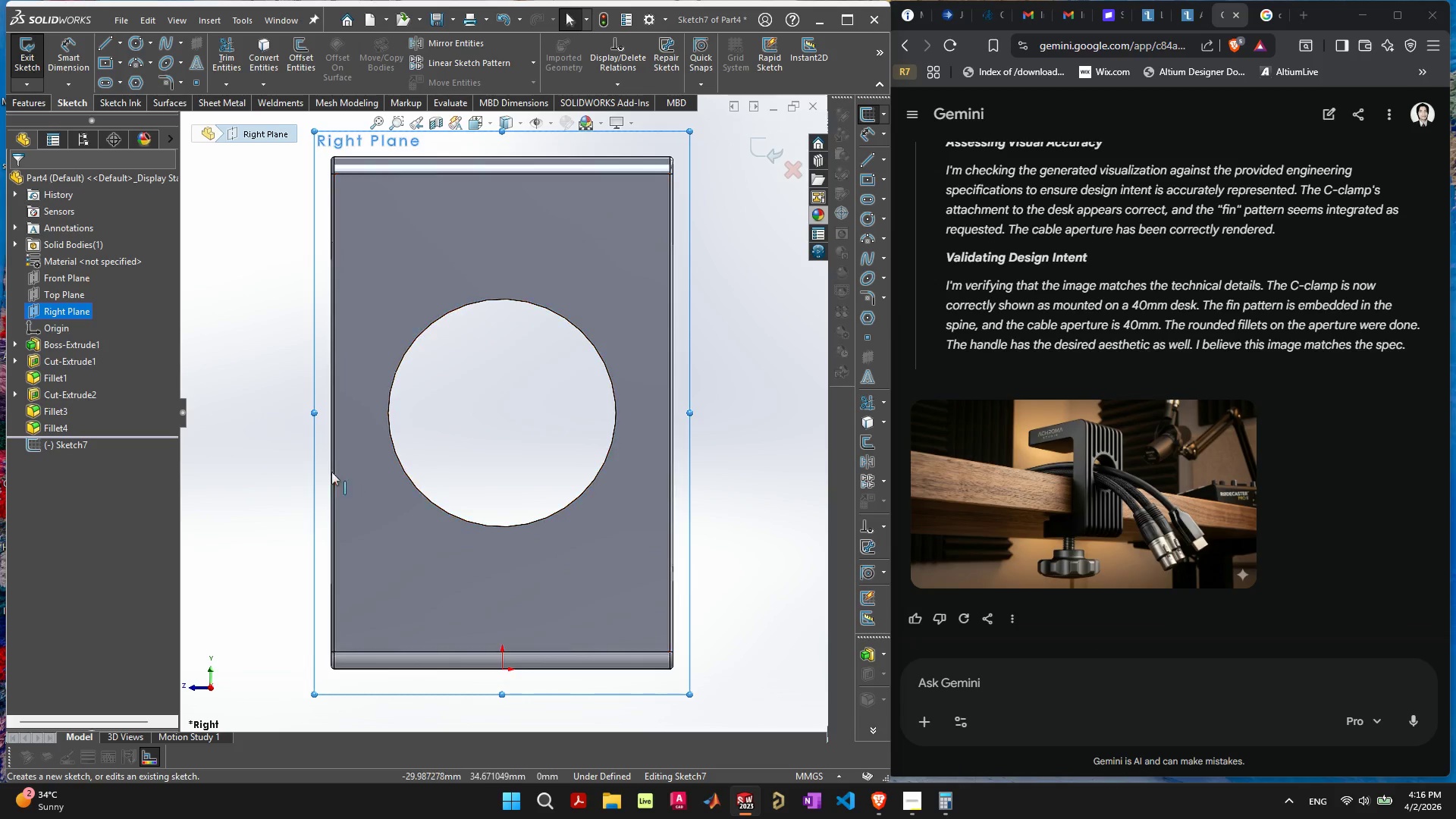 
left_click([577, 501])
 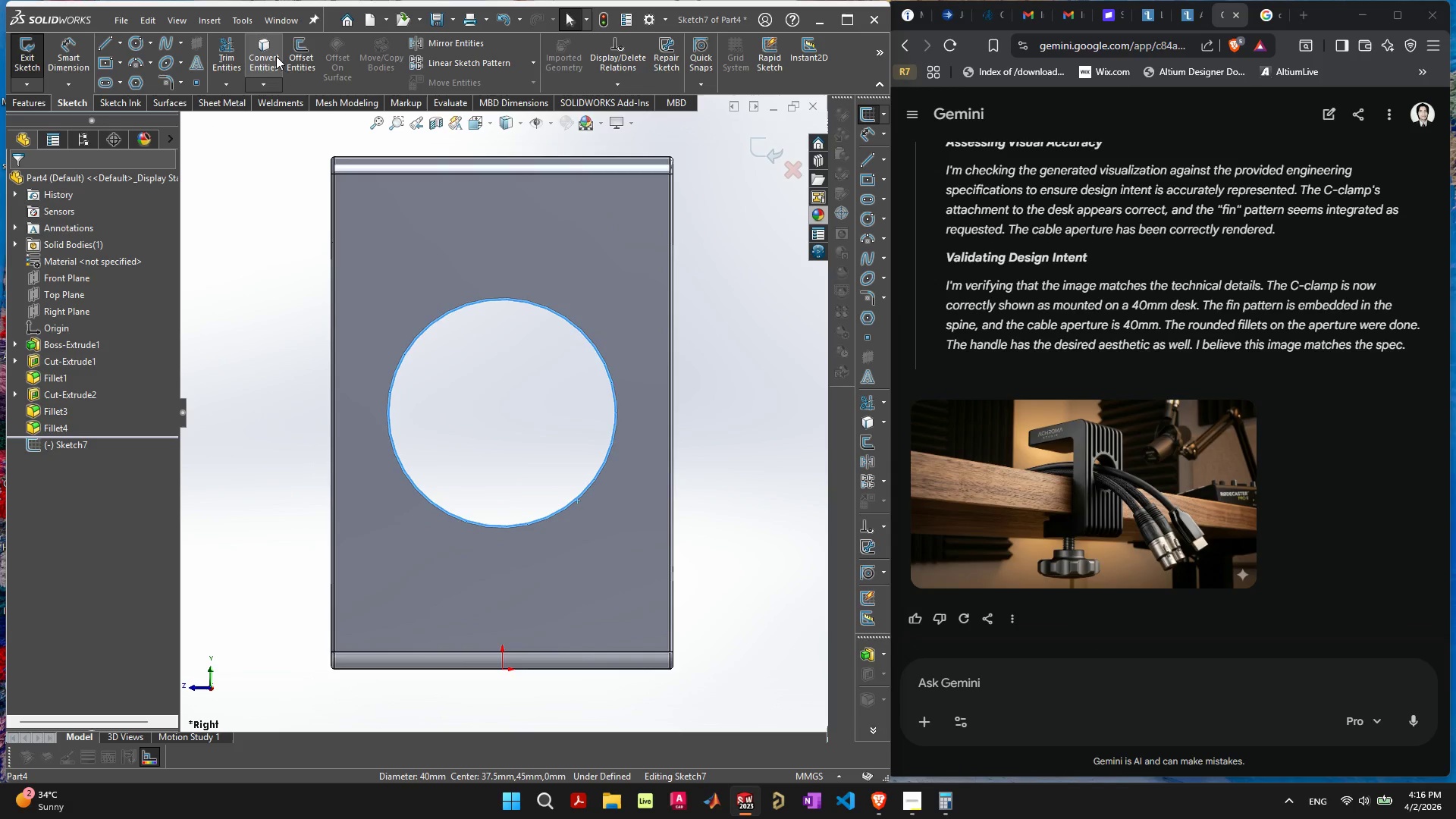 
left_click([293, 49])
 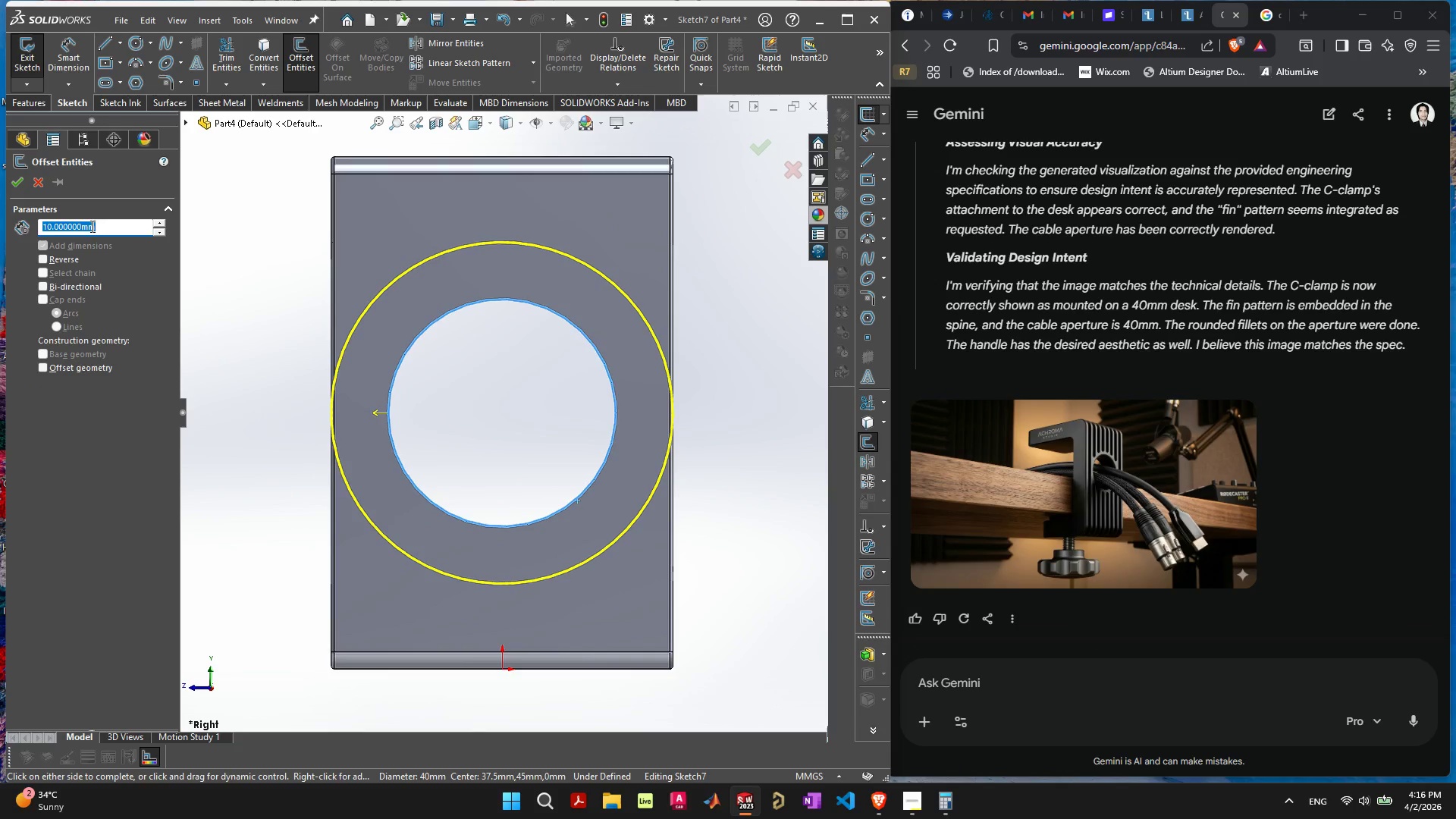 
key(5)
 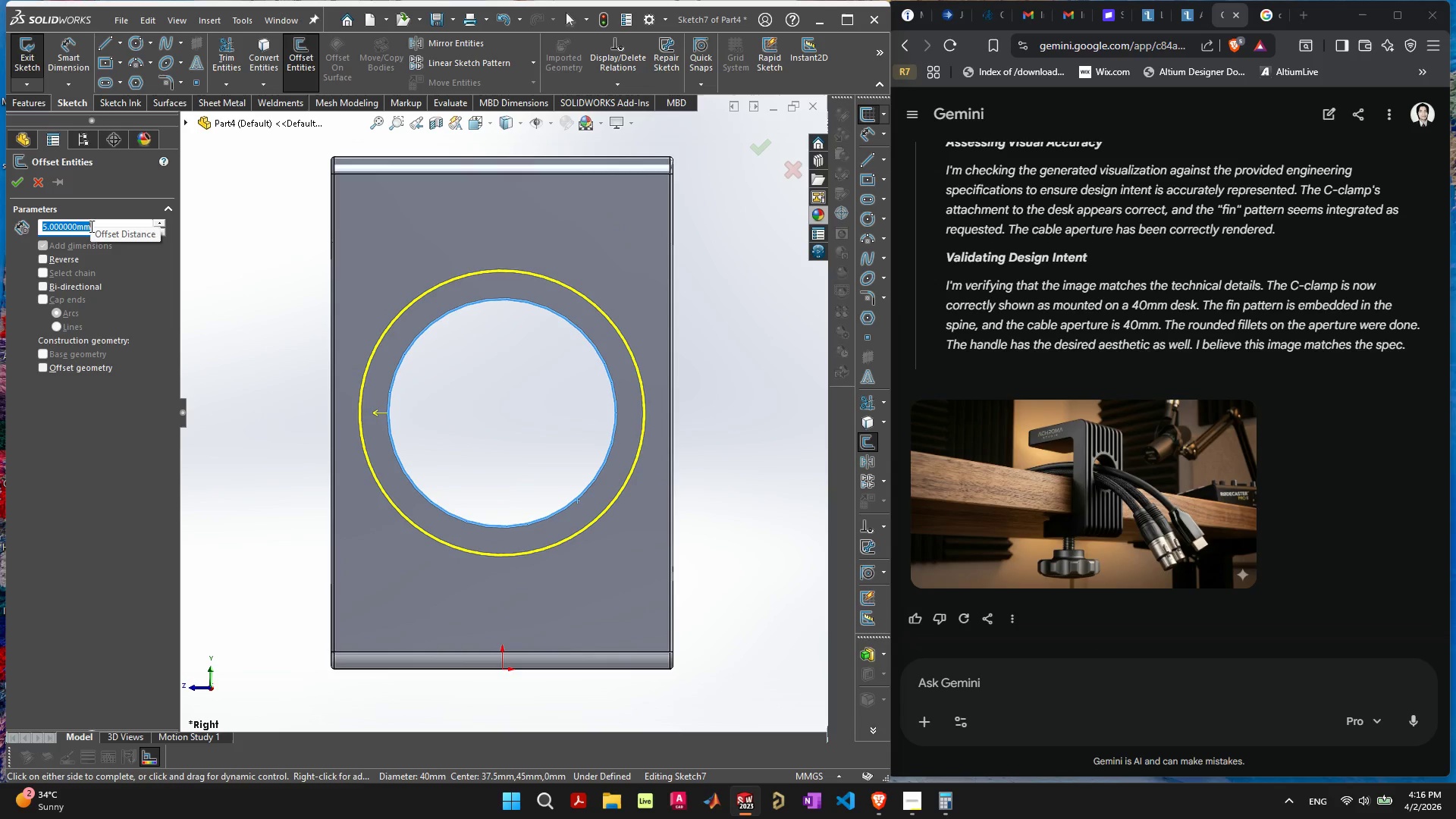 
key(Enter)
 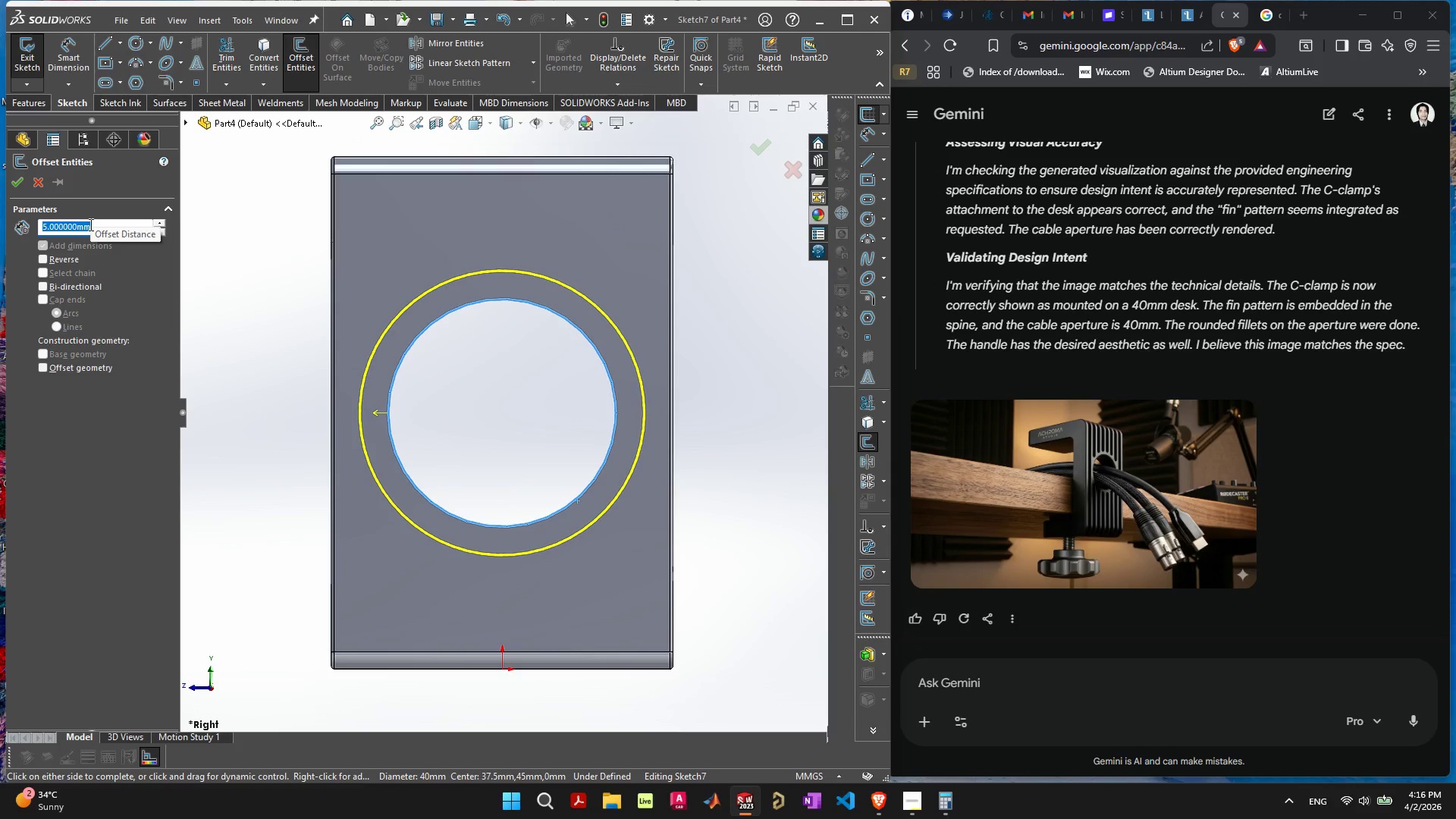 
wait(12.12)
 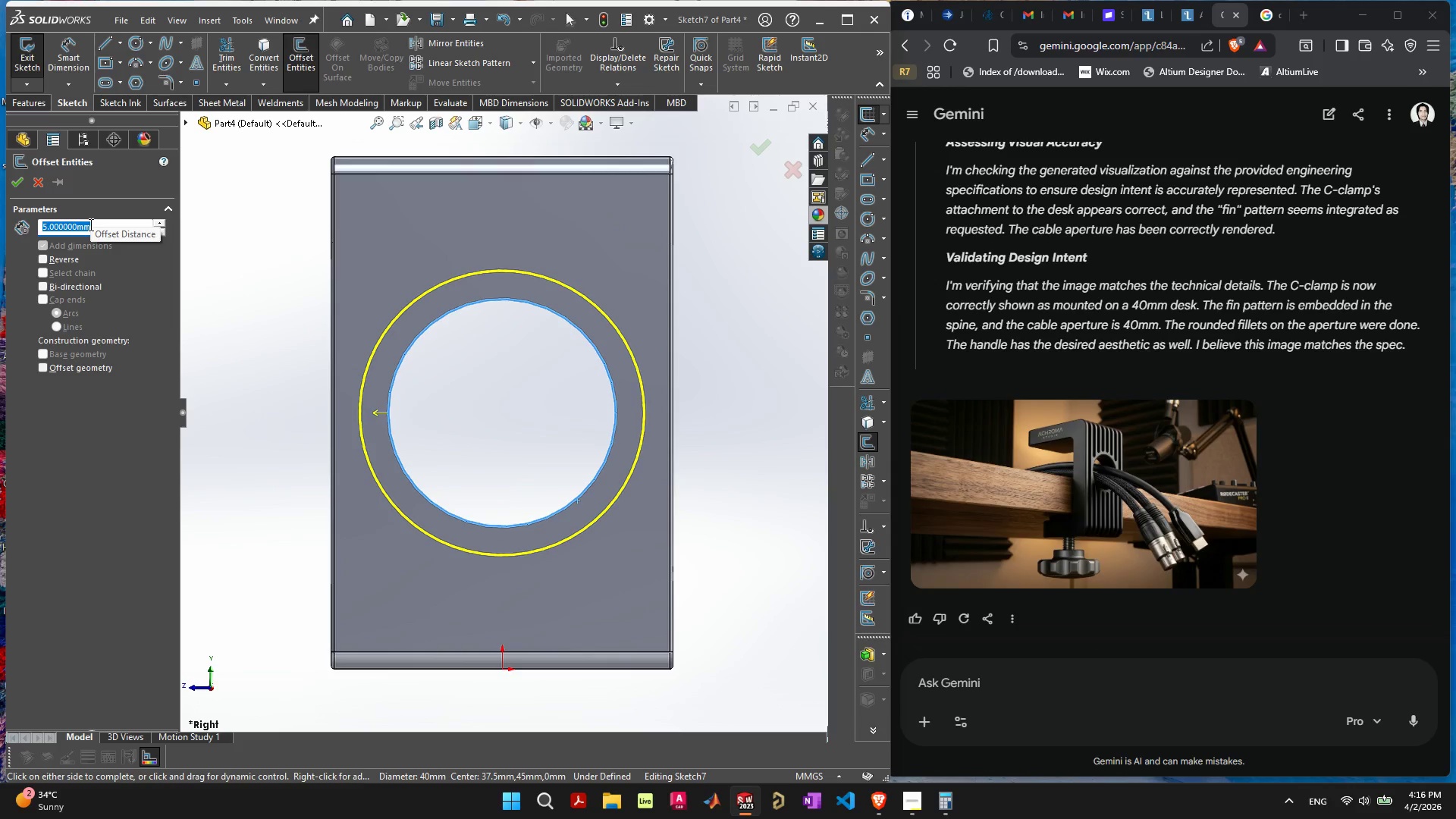 
key(3)
 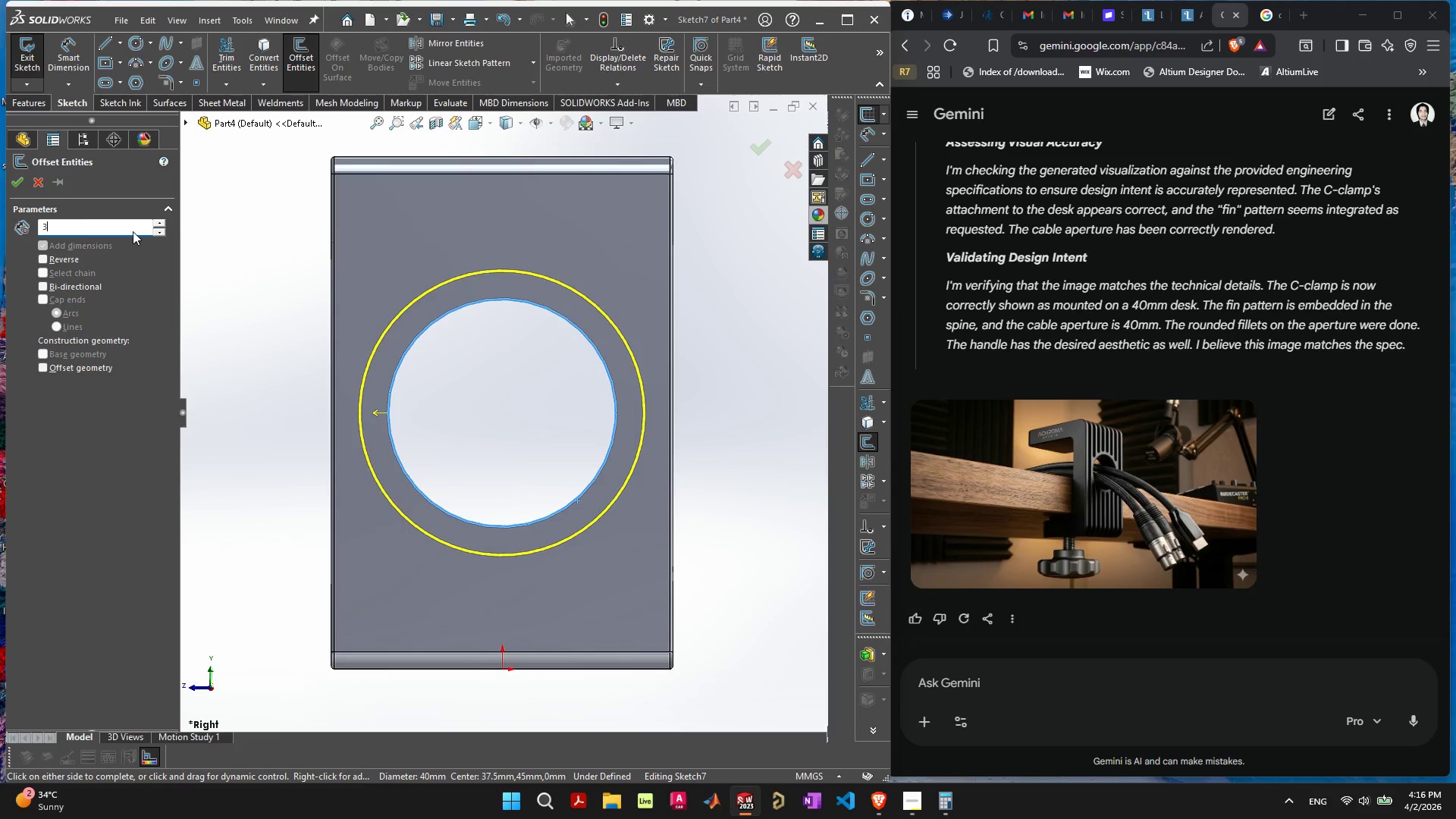 
key(Enter)
 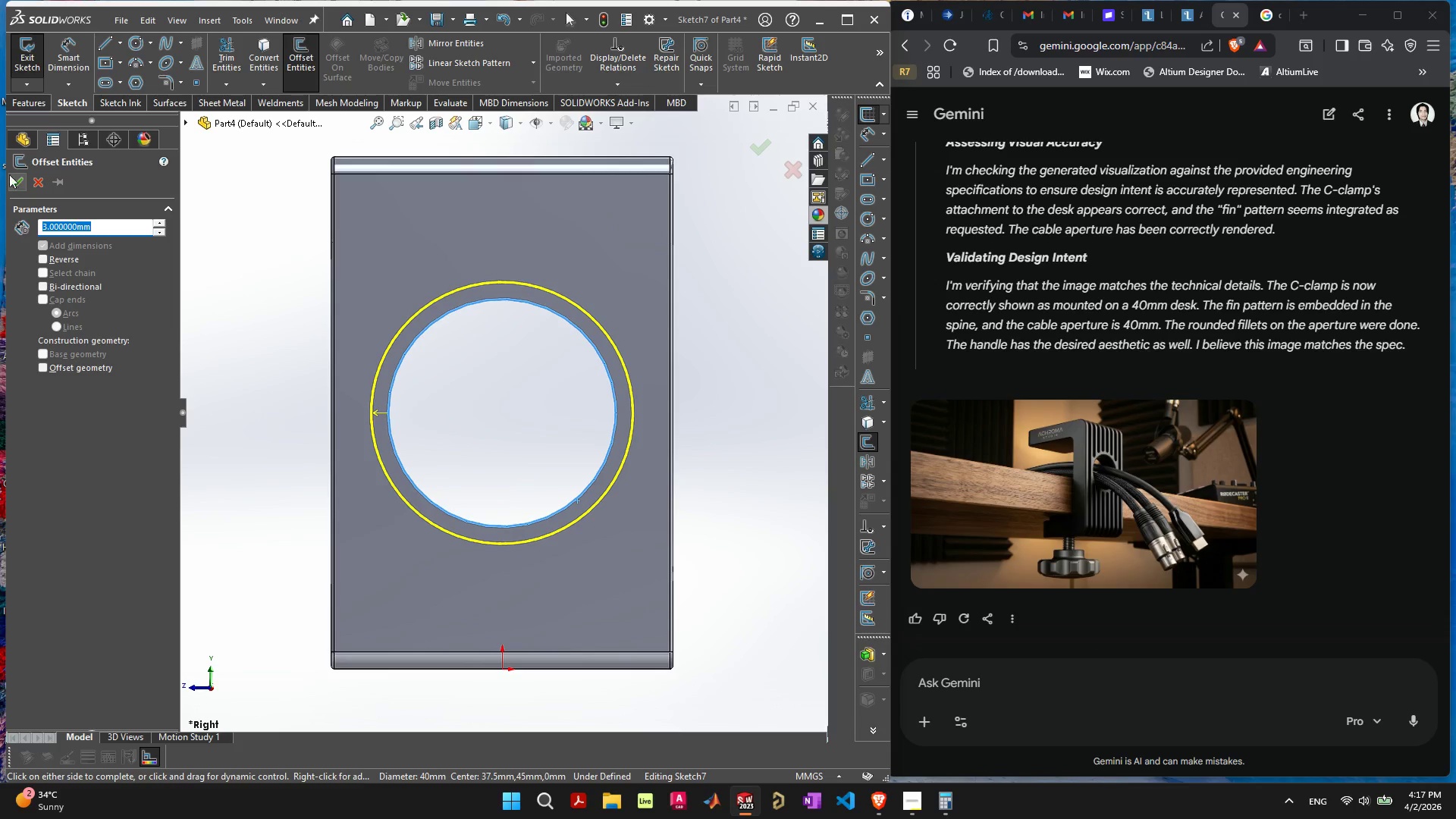 
left_click([12, 180])
 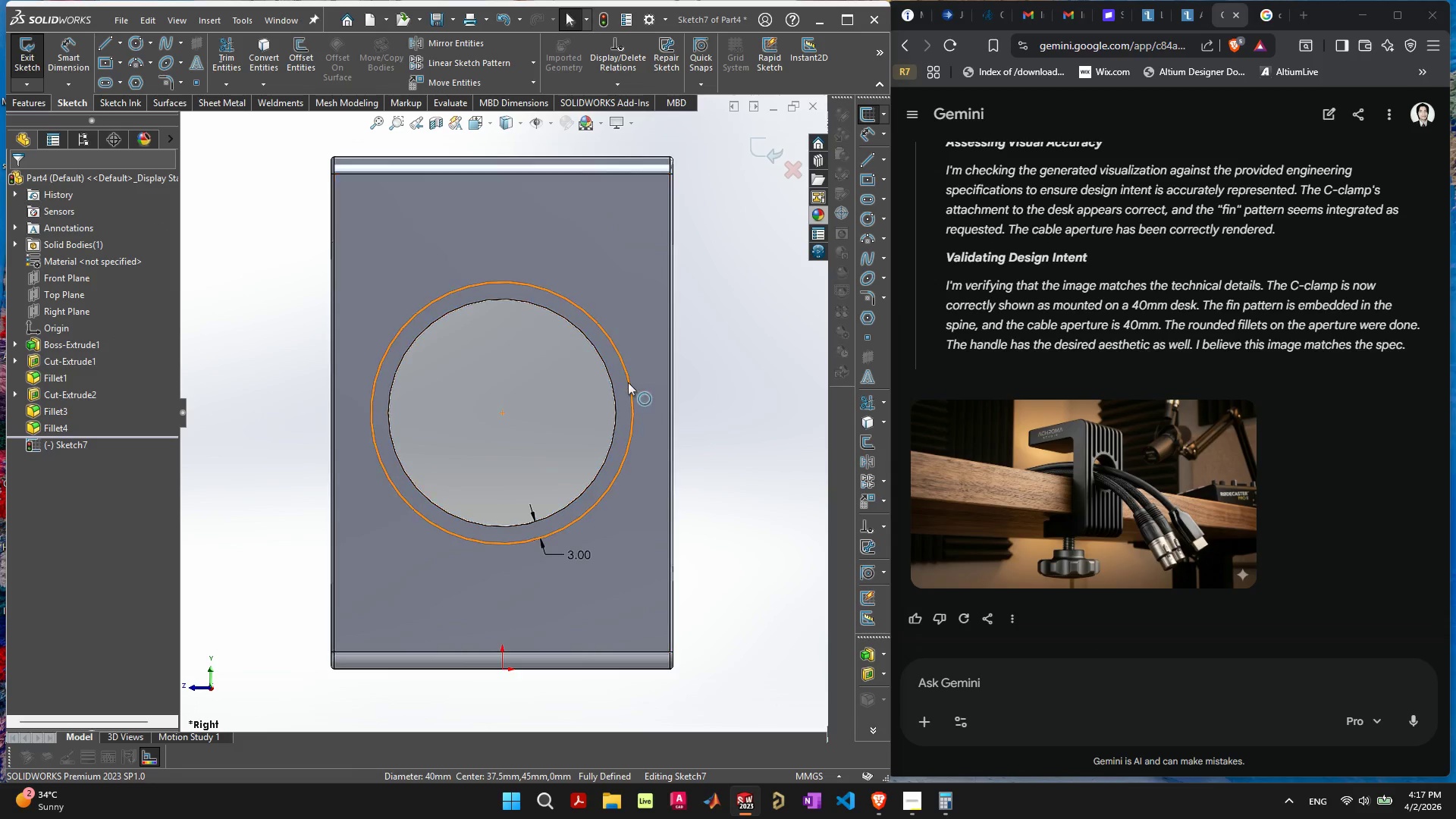 
left_click([628, 382])
 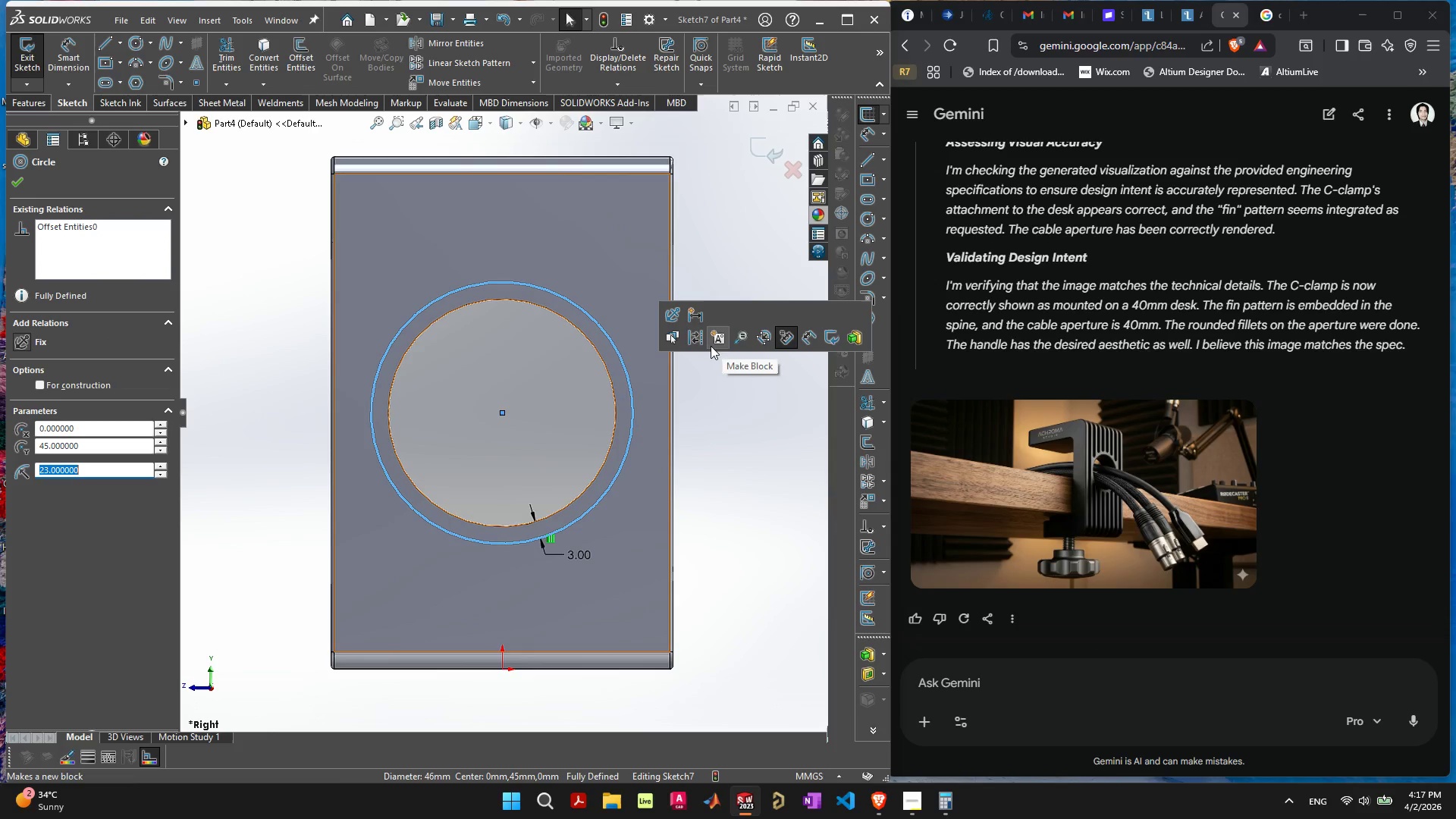 
left_click([700, 337])
 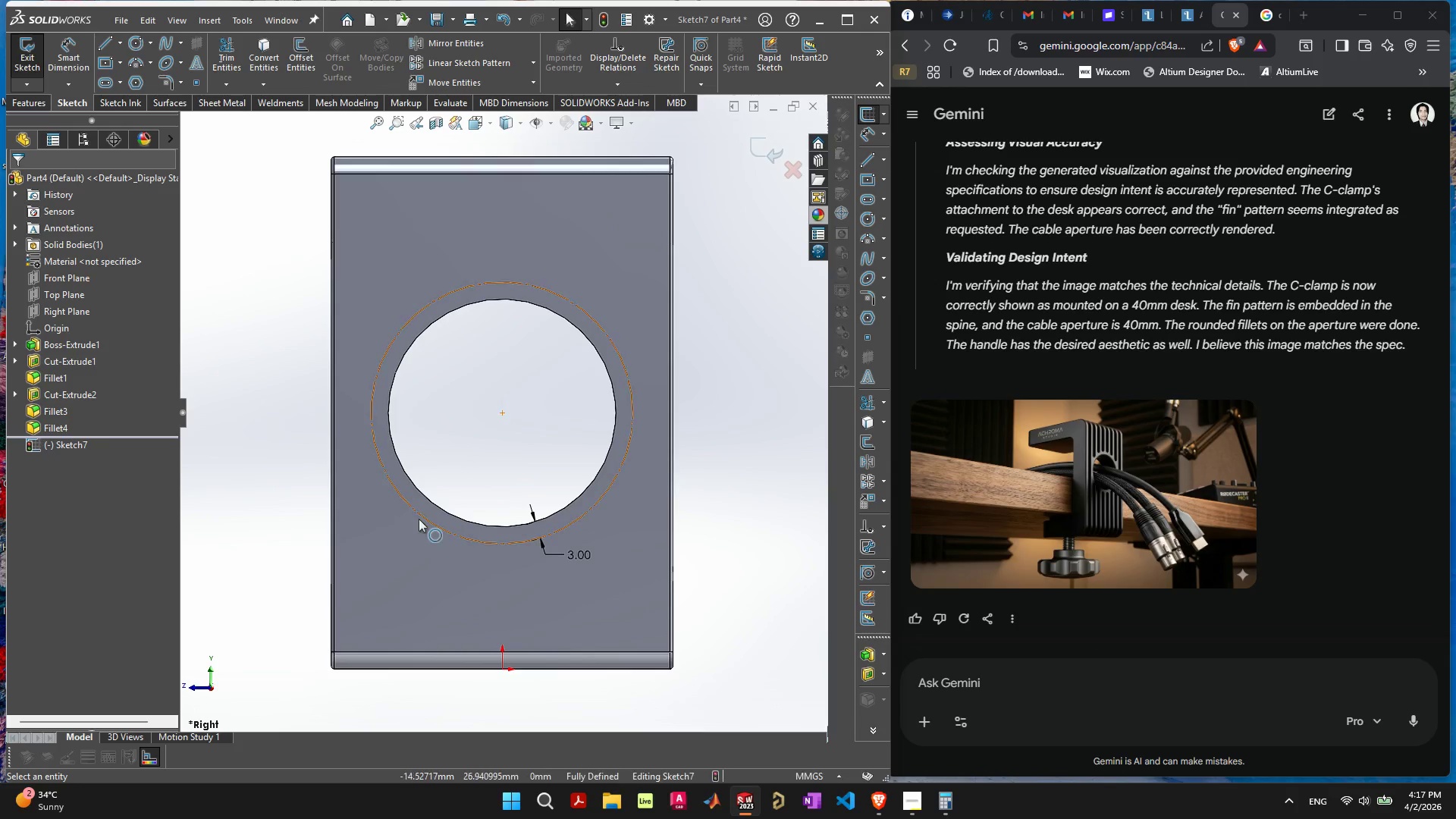 
wait(6.19)
 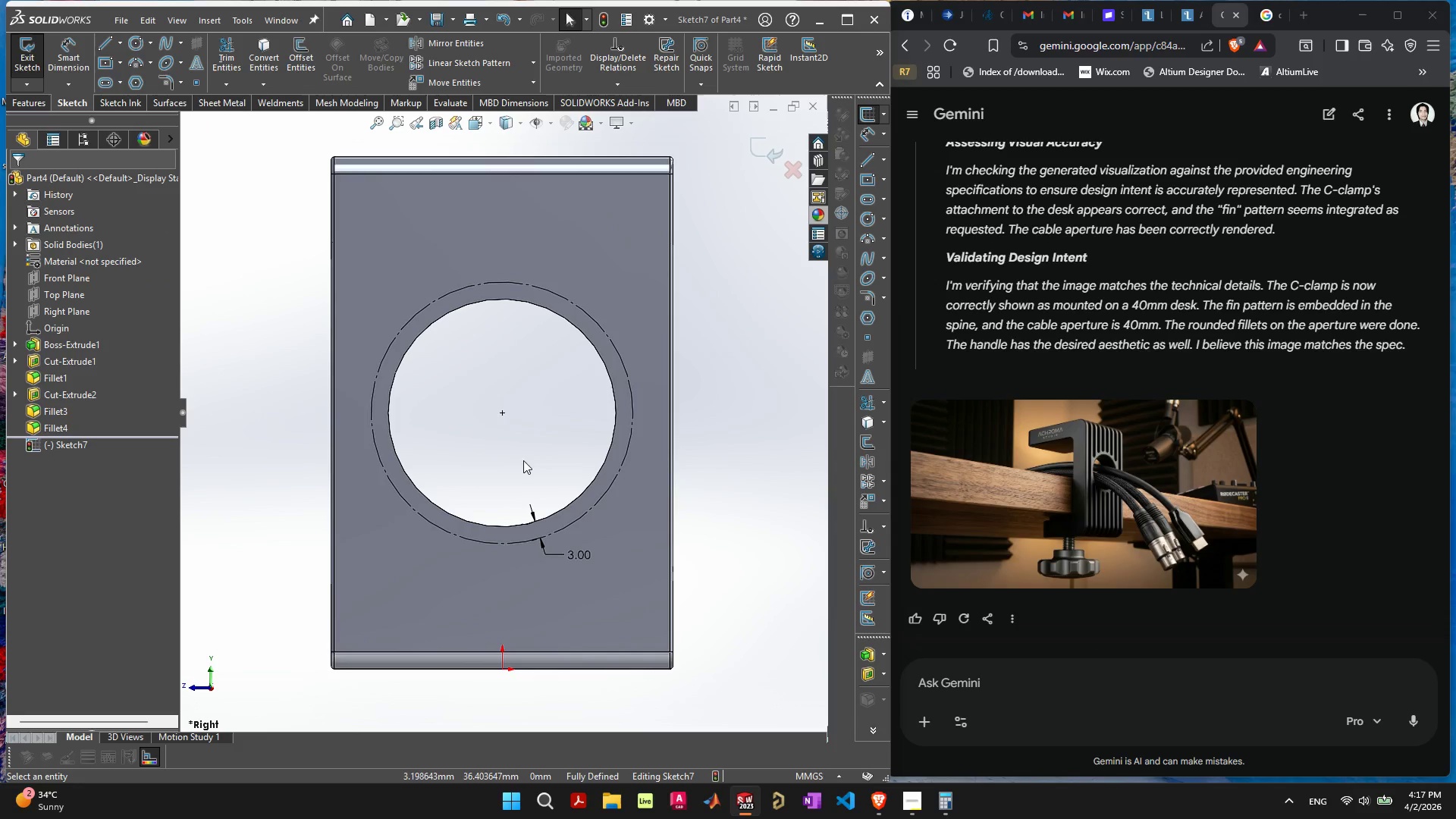 
scroll: coordinate [1166, 344], scroll_direction: up, amount: 24.0
 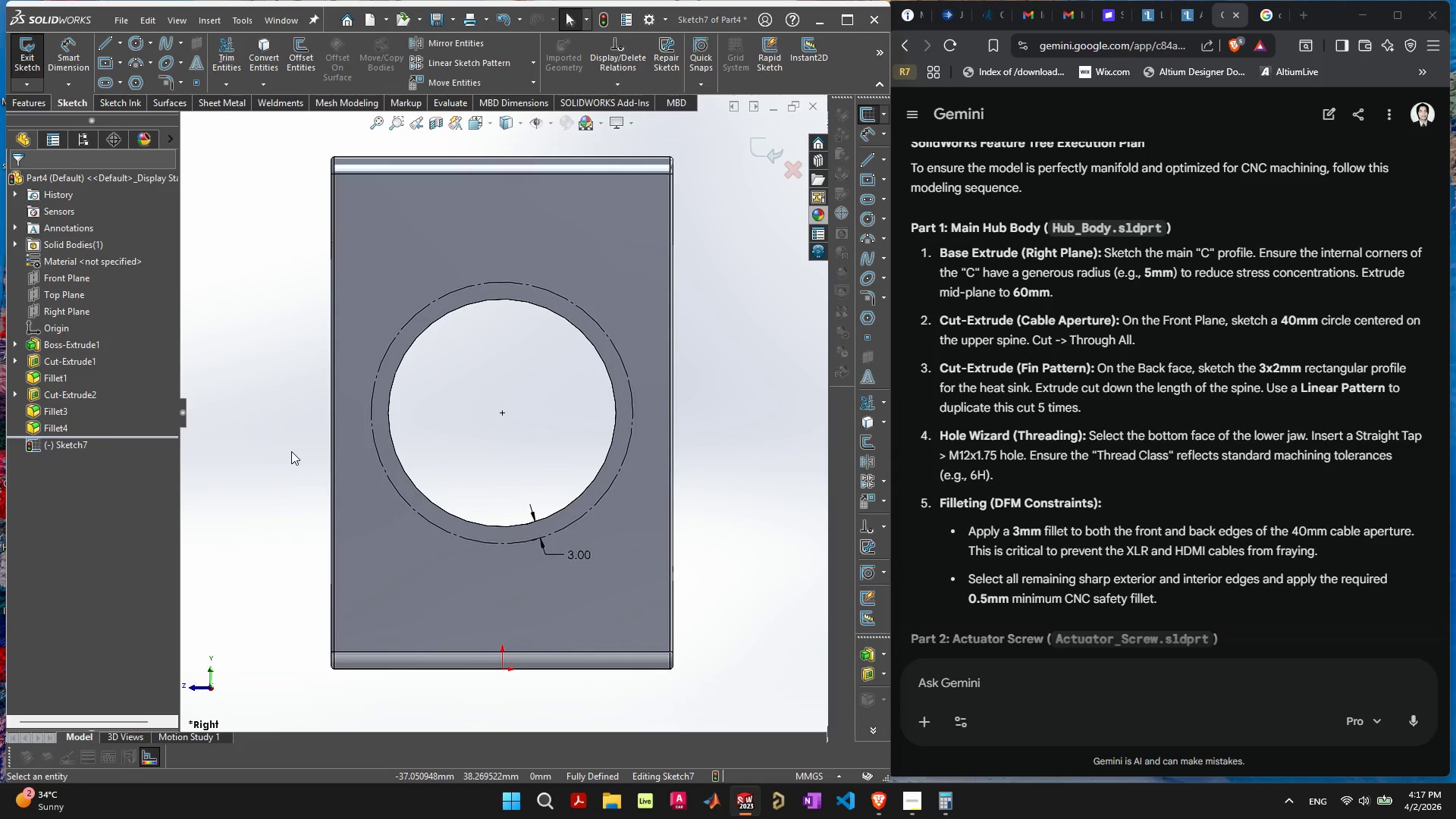 
wait(12.87)
 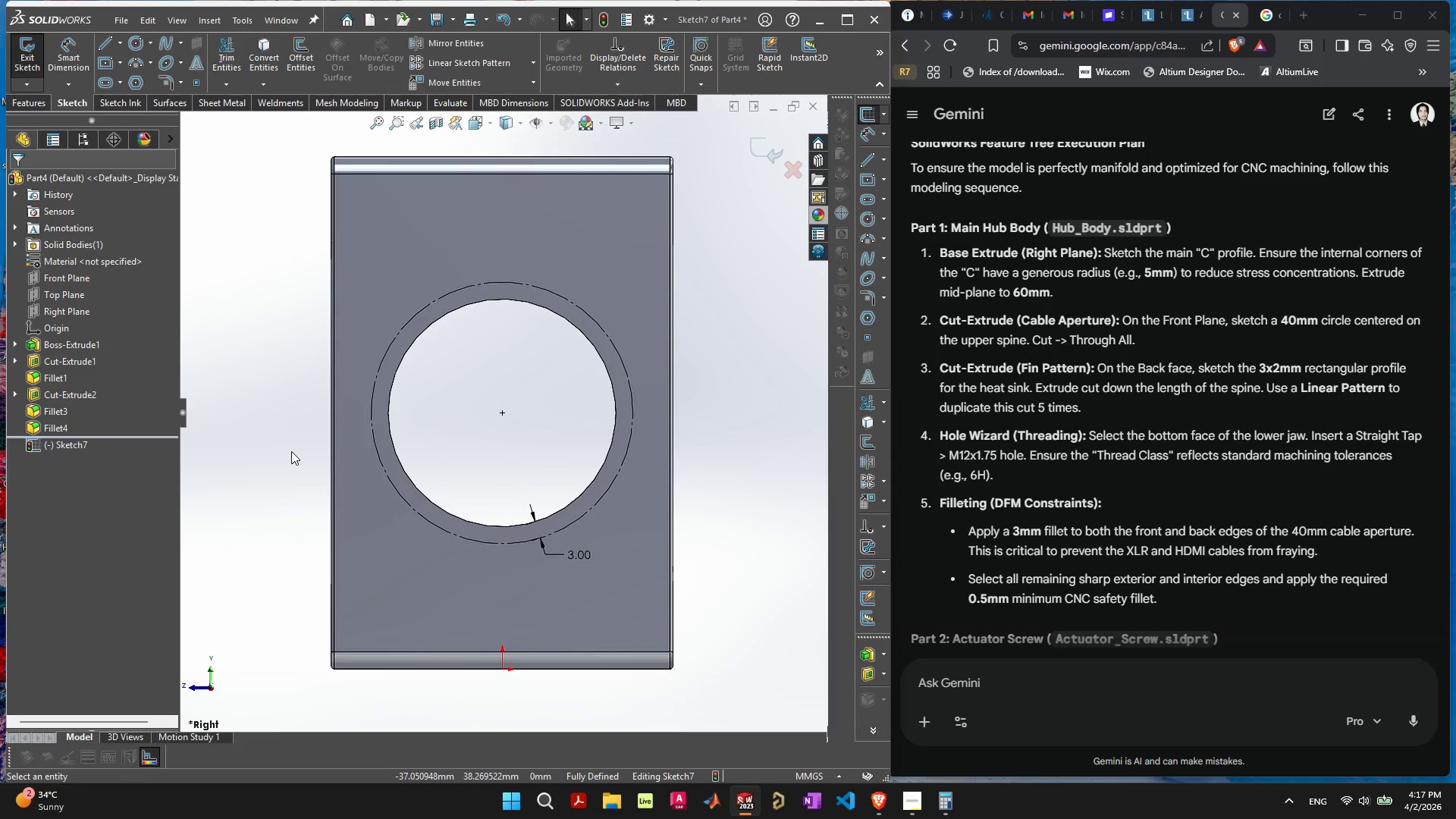 
left_click([105, 77])
 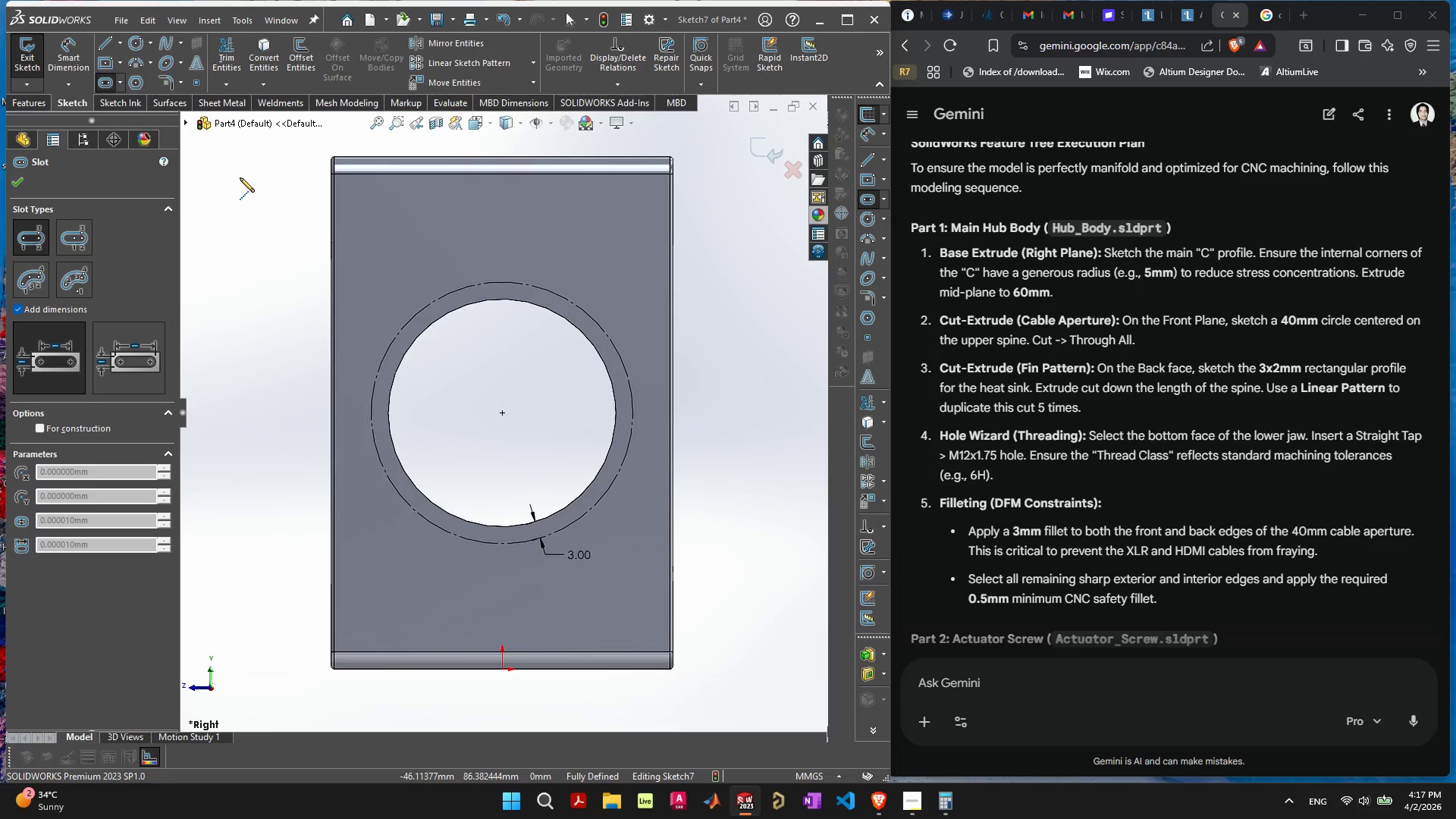 
left_click_drag(start_coordinate=[240, 177], to_coordinate=[236, 325])
 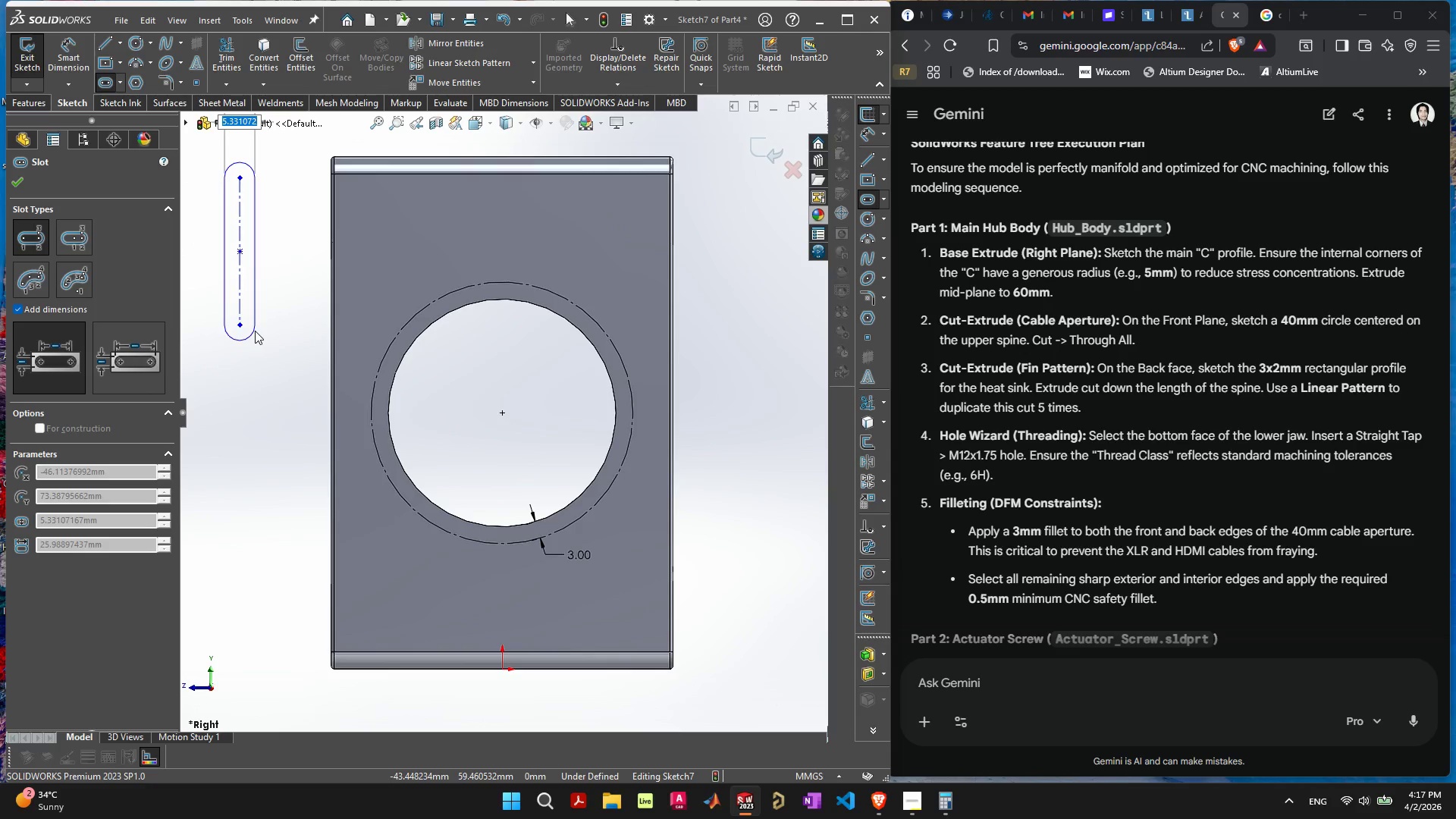 
left_click([255, 331])
 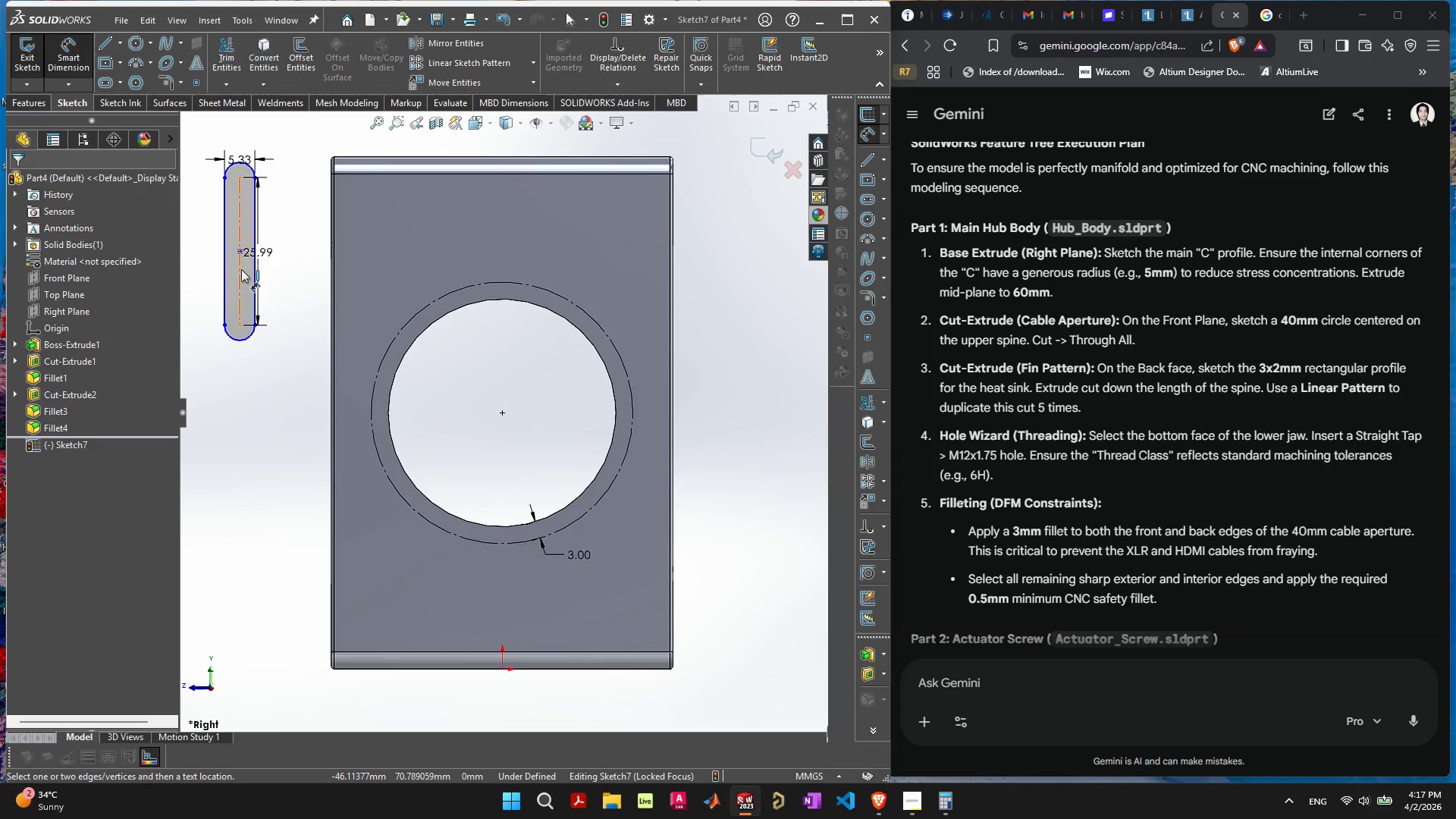 
left_click([224, 255])
 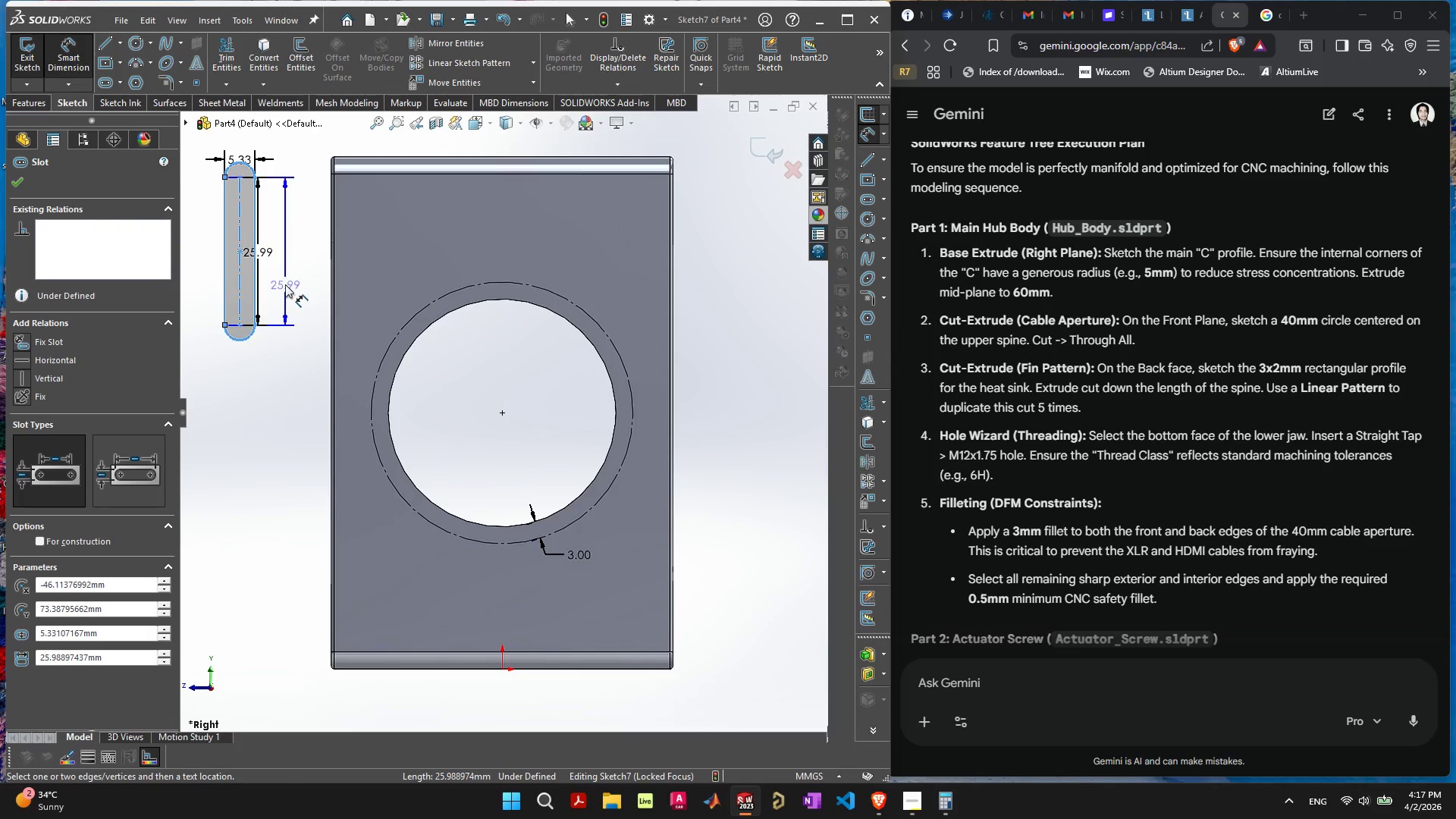 
key(Escape)
 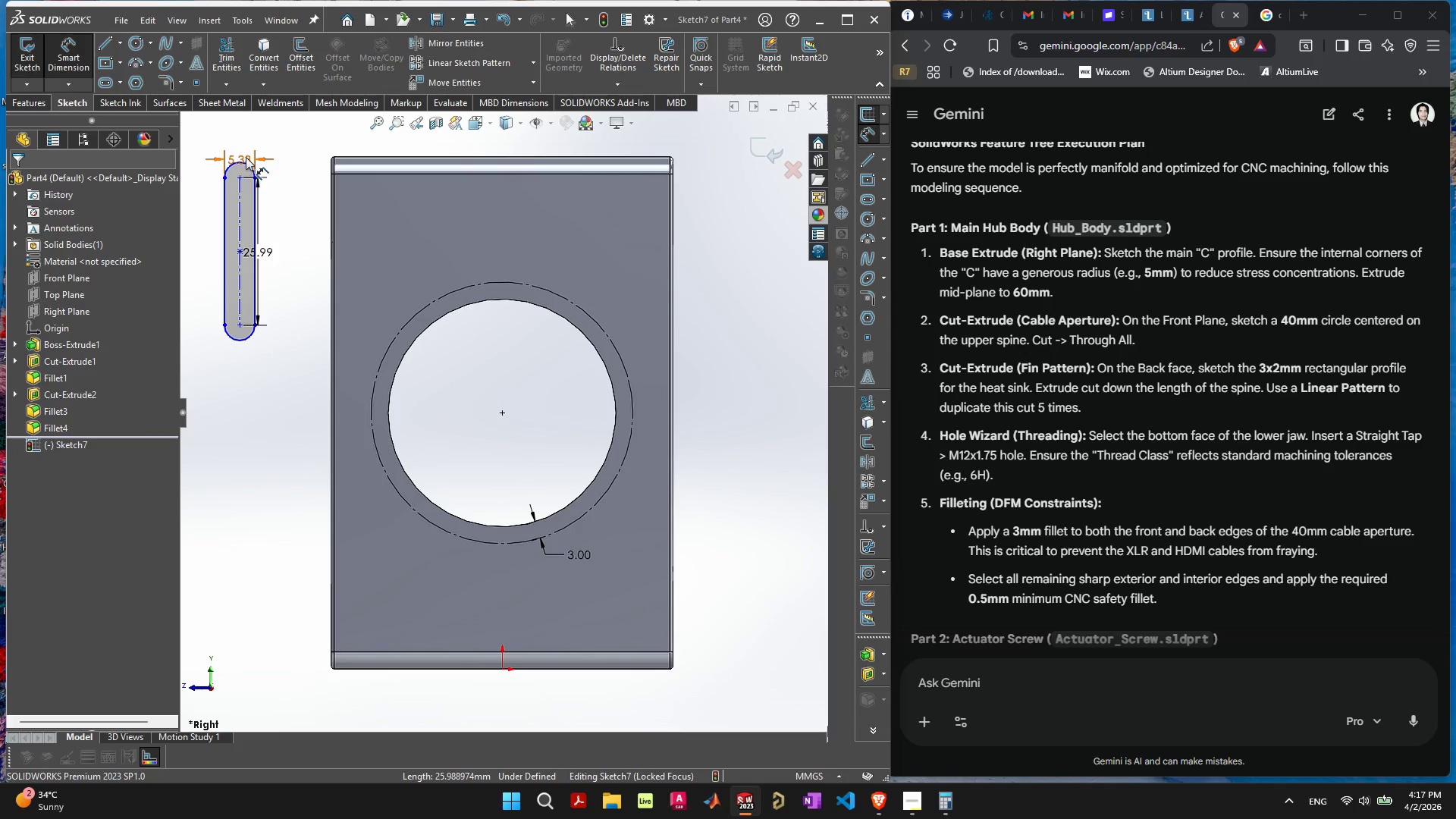 
left_click_drag(start_coordinate=[246, 157], to_coordinate=[243, 146])
 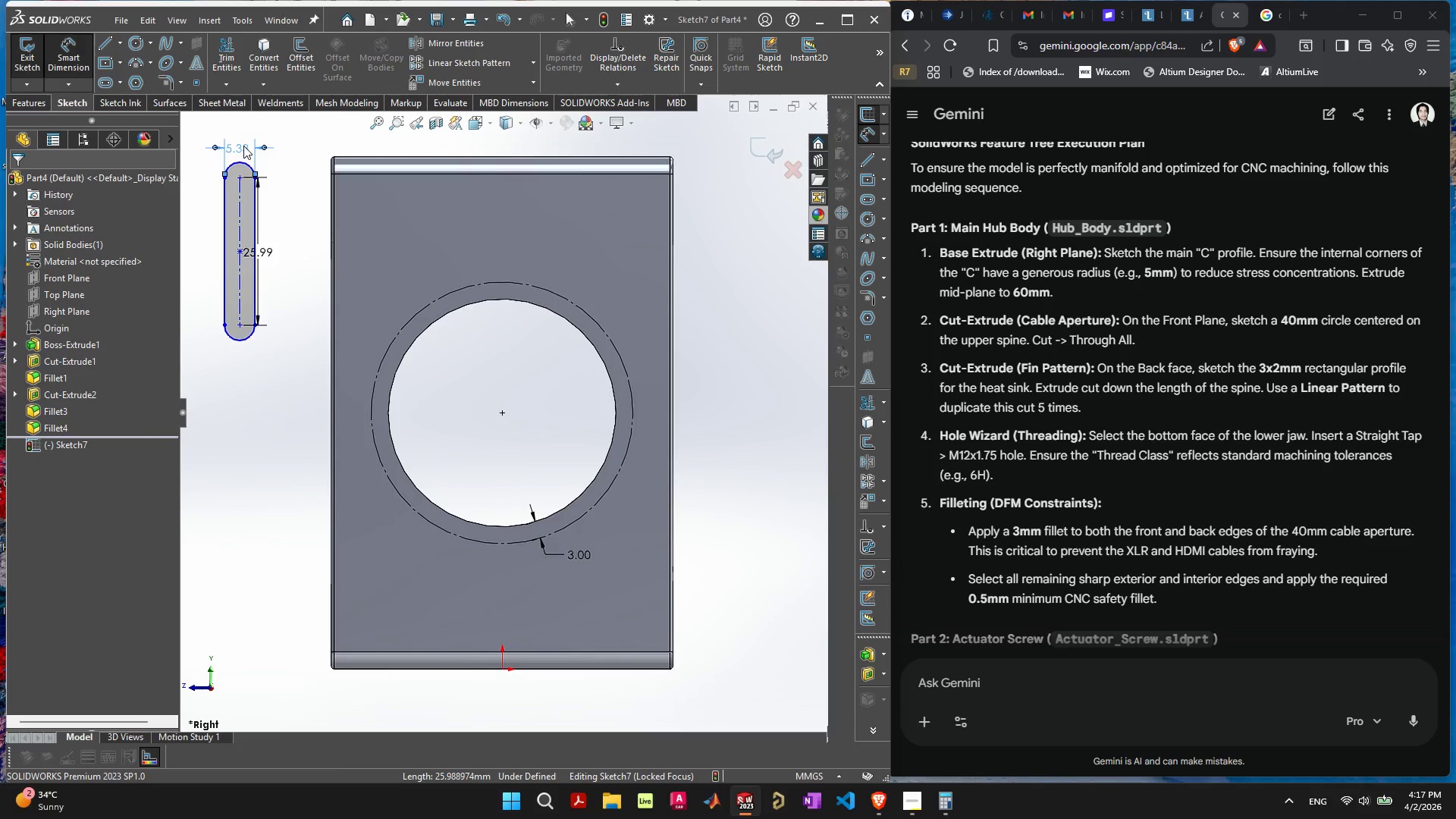 
double_click([243, 146])
 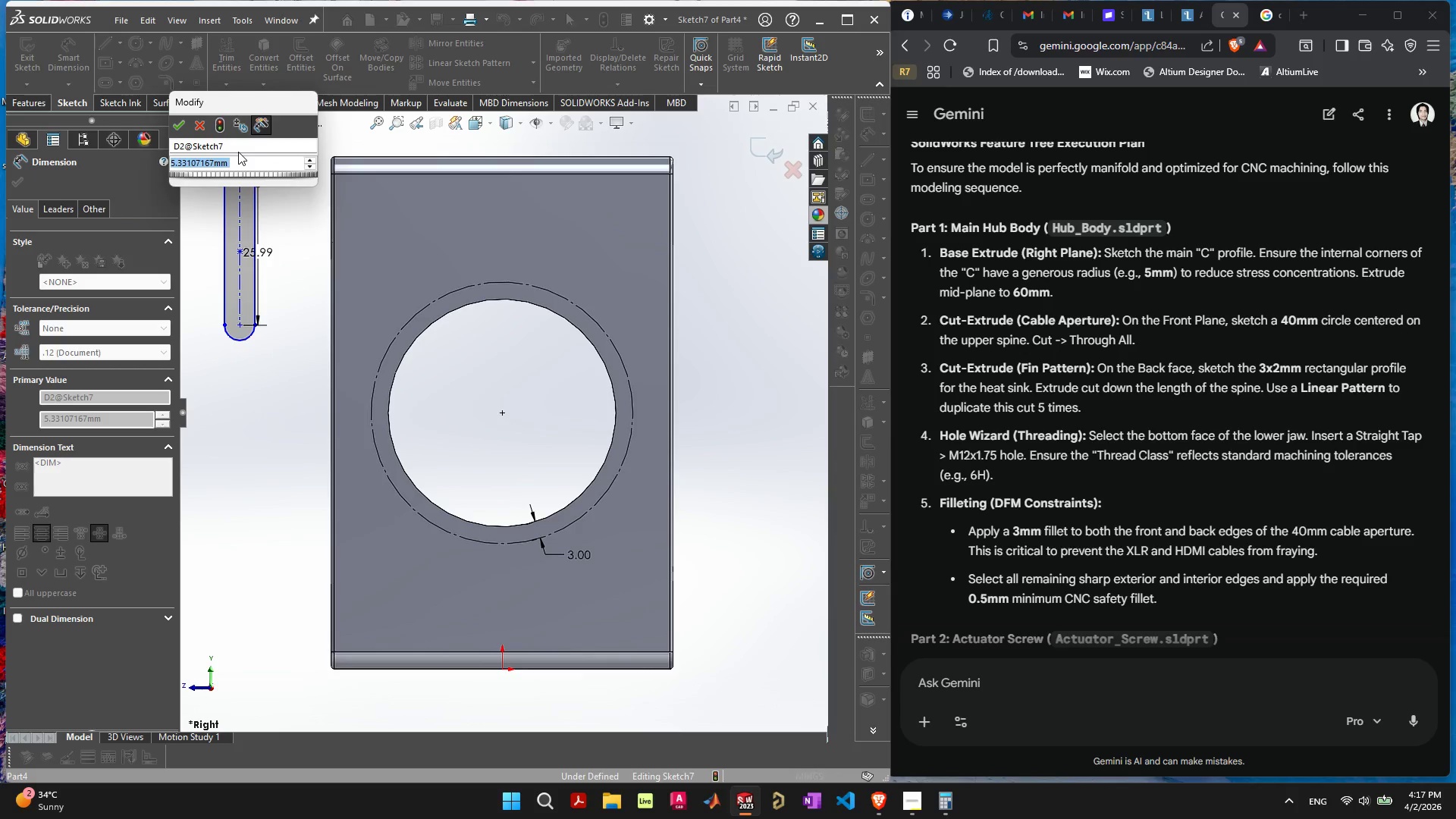 
key(3)
 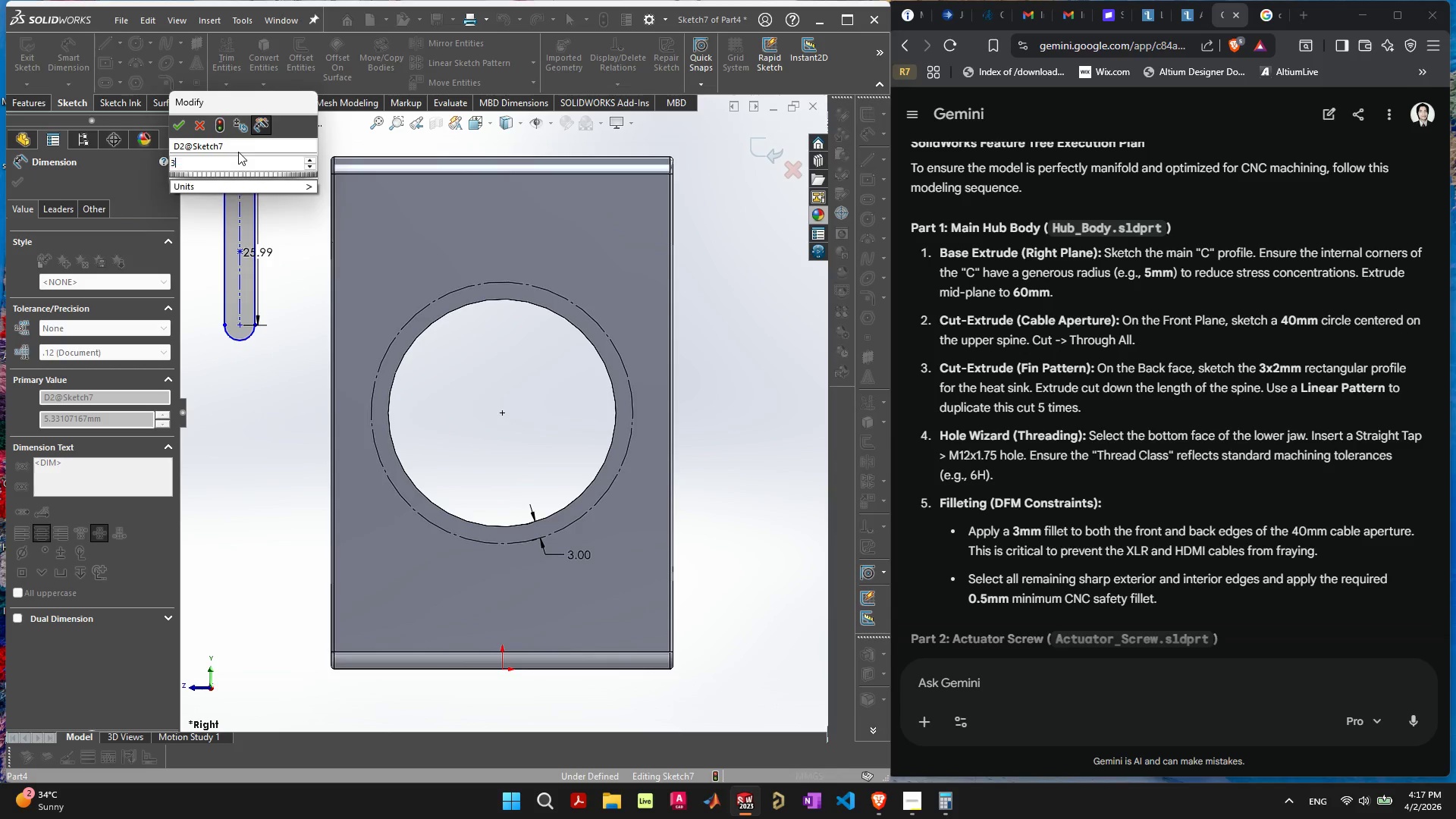 
key(Period)
 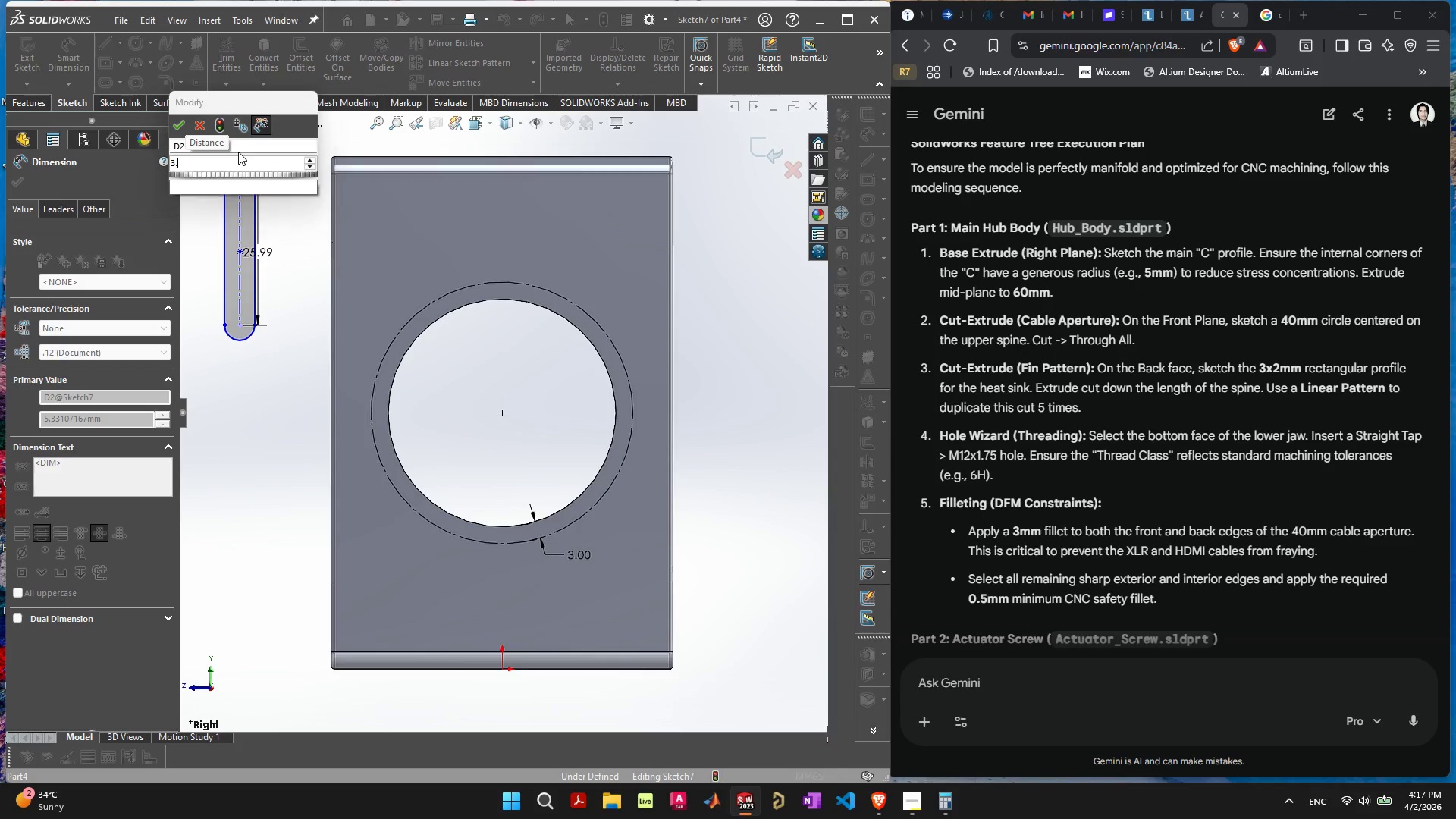 
key(2)
 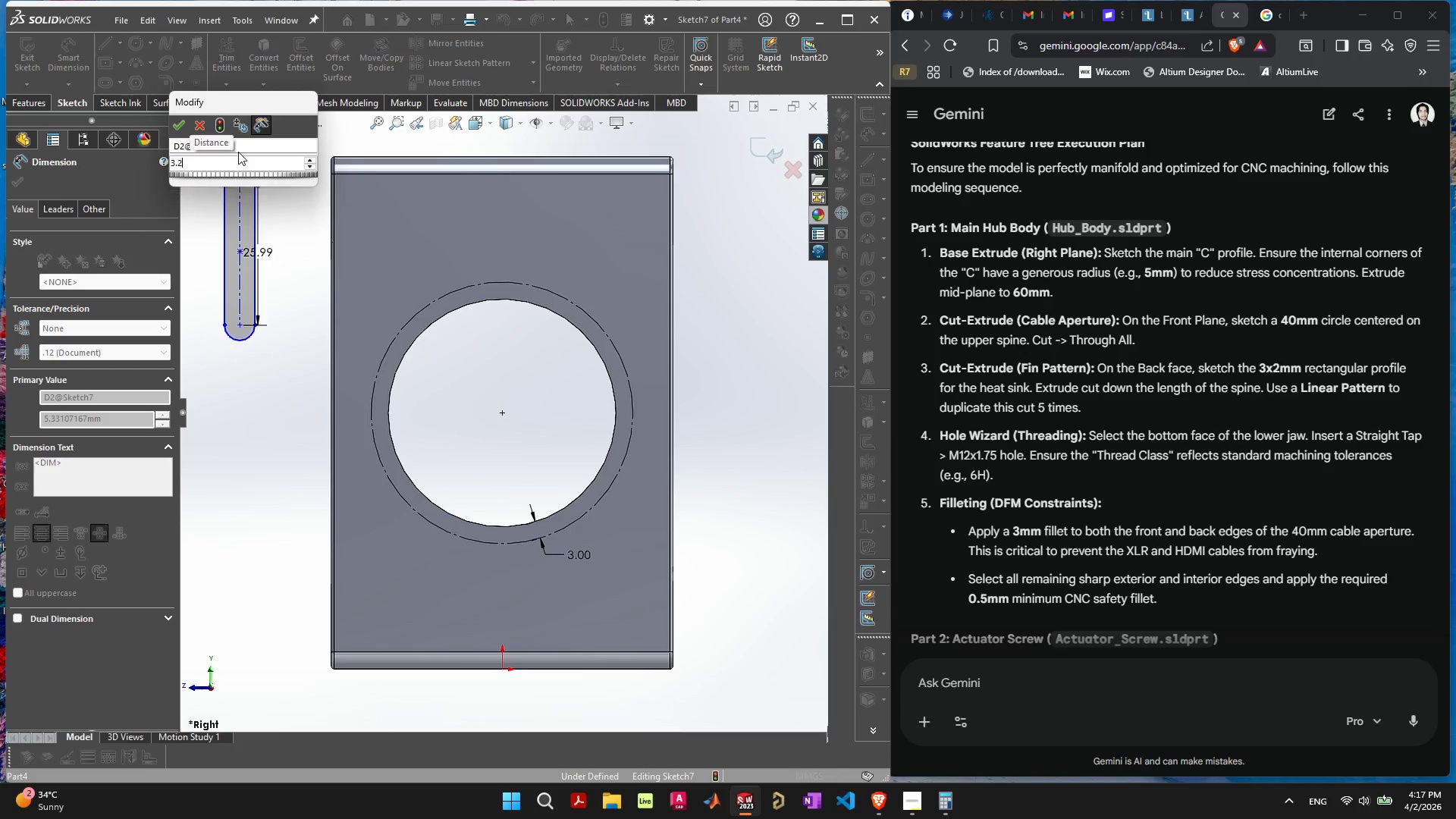 
key(Enter)
 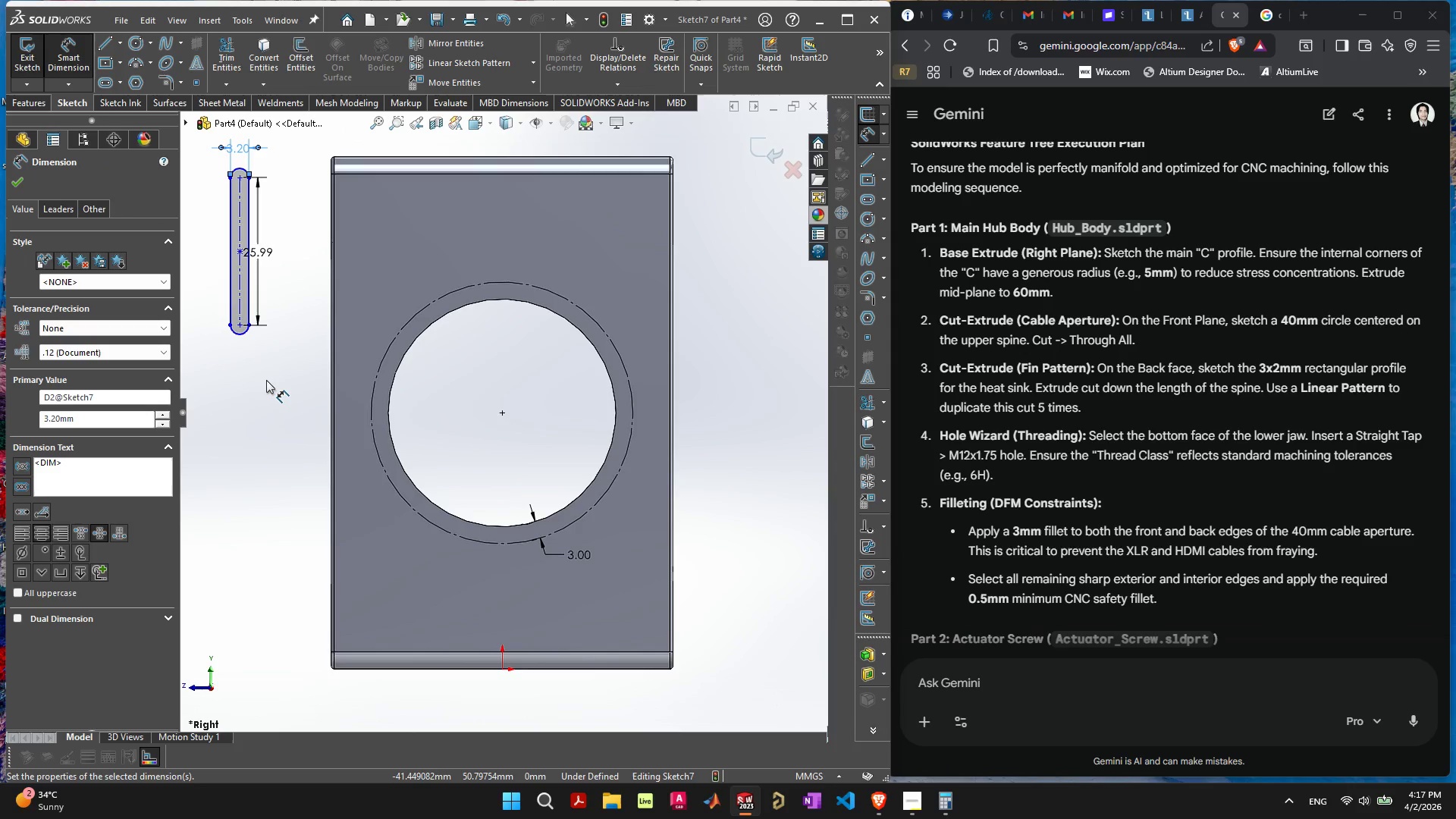 
key(Escape)
 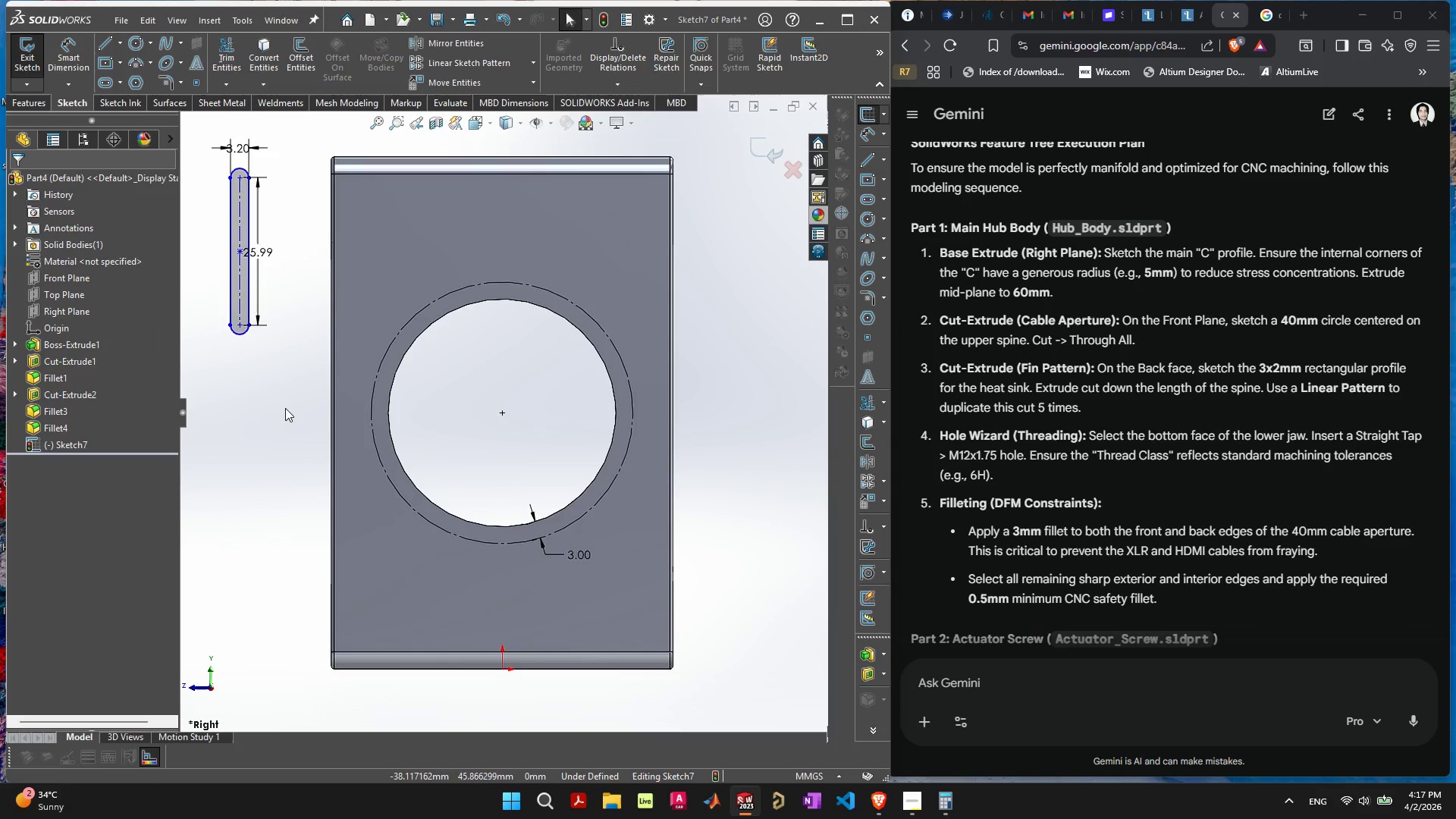 
left_click([285, 408])
 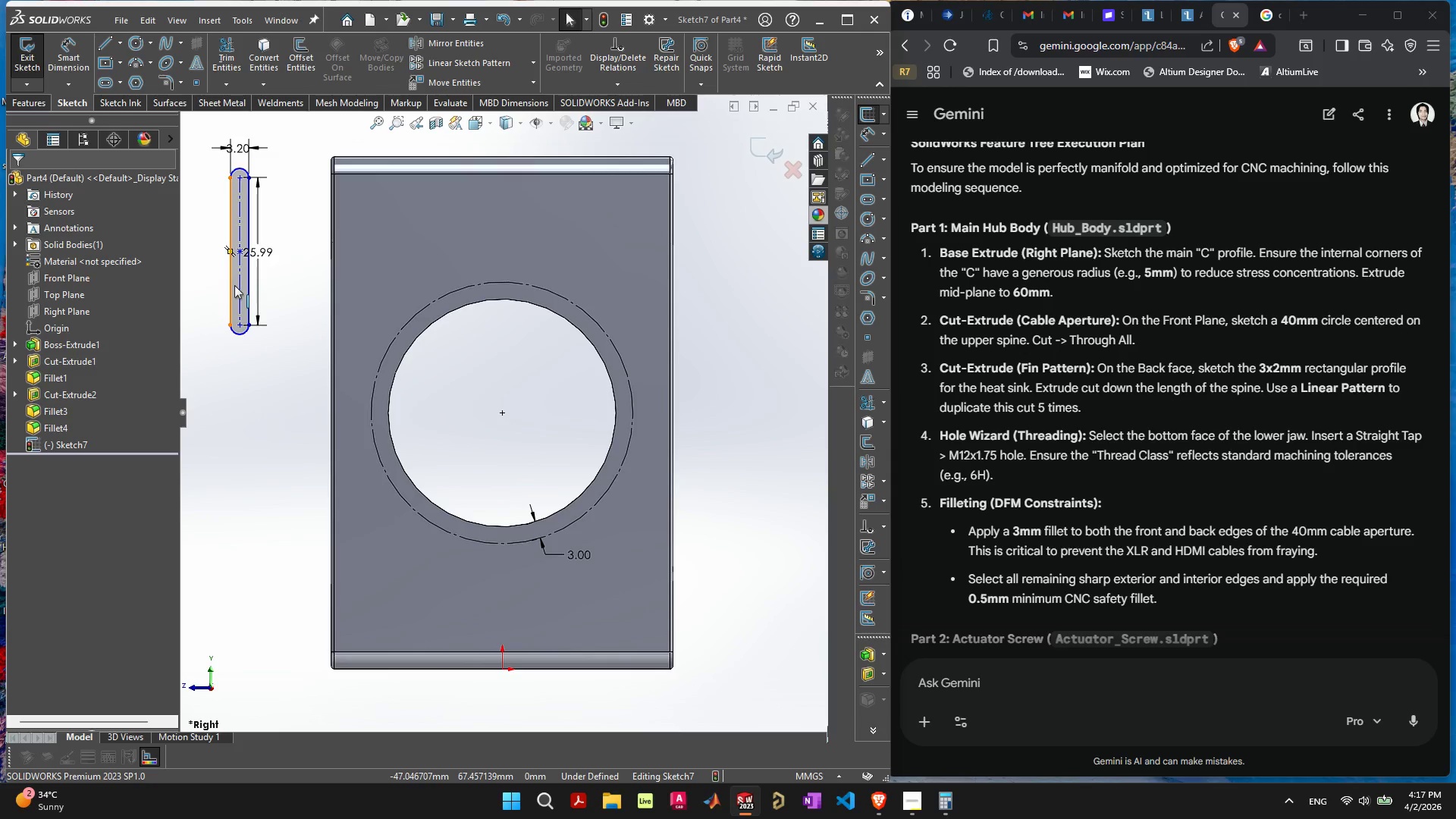 
scroll: coordinate [245, 275], scroll_direction: up, amount: 4.0
 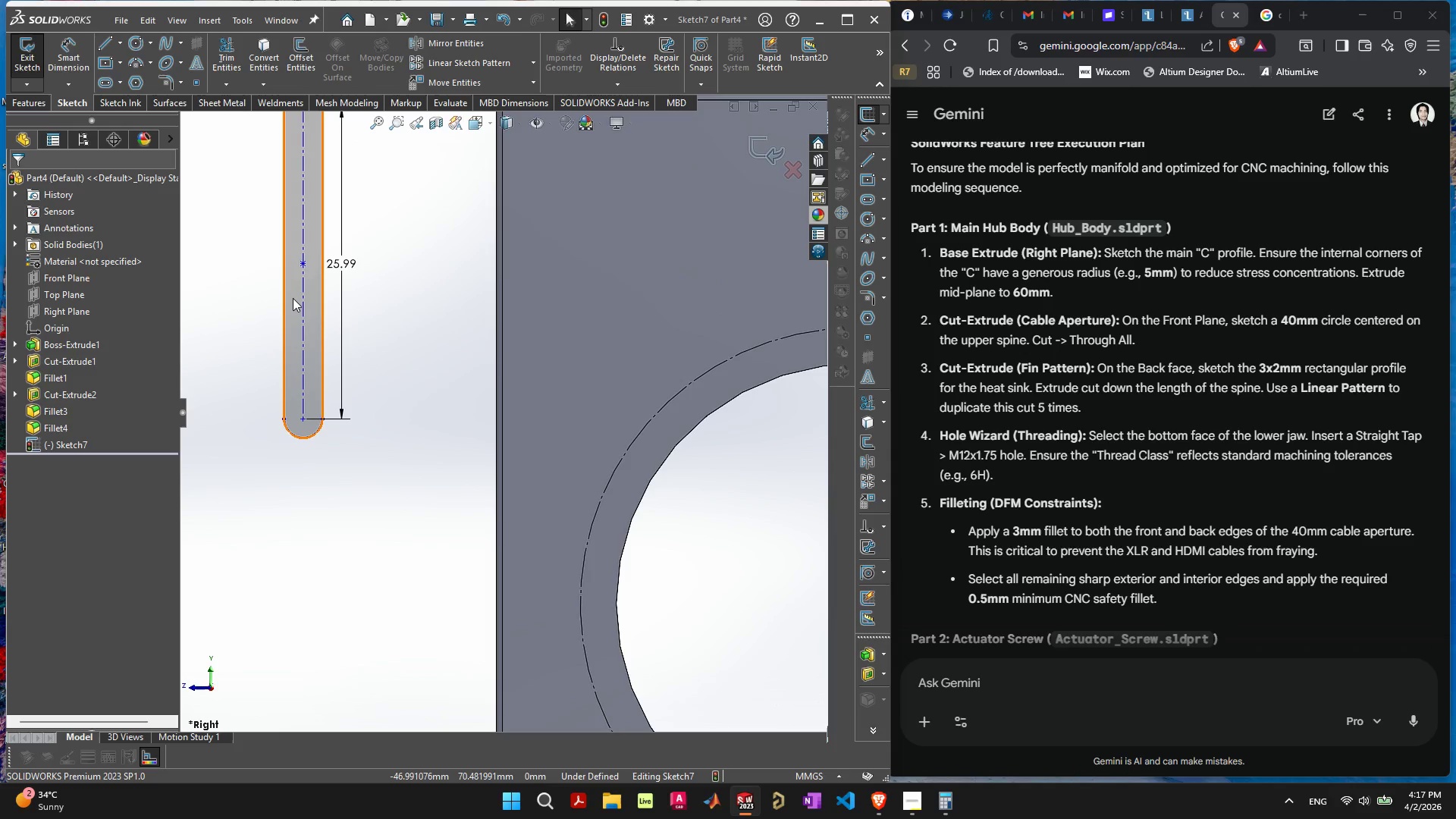 
left_click_drag(start_coordinate=[293, 298], to_coordinate=[363, 507])
 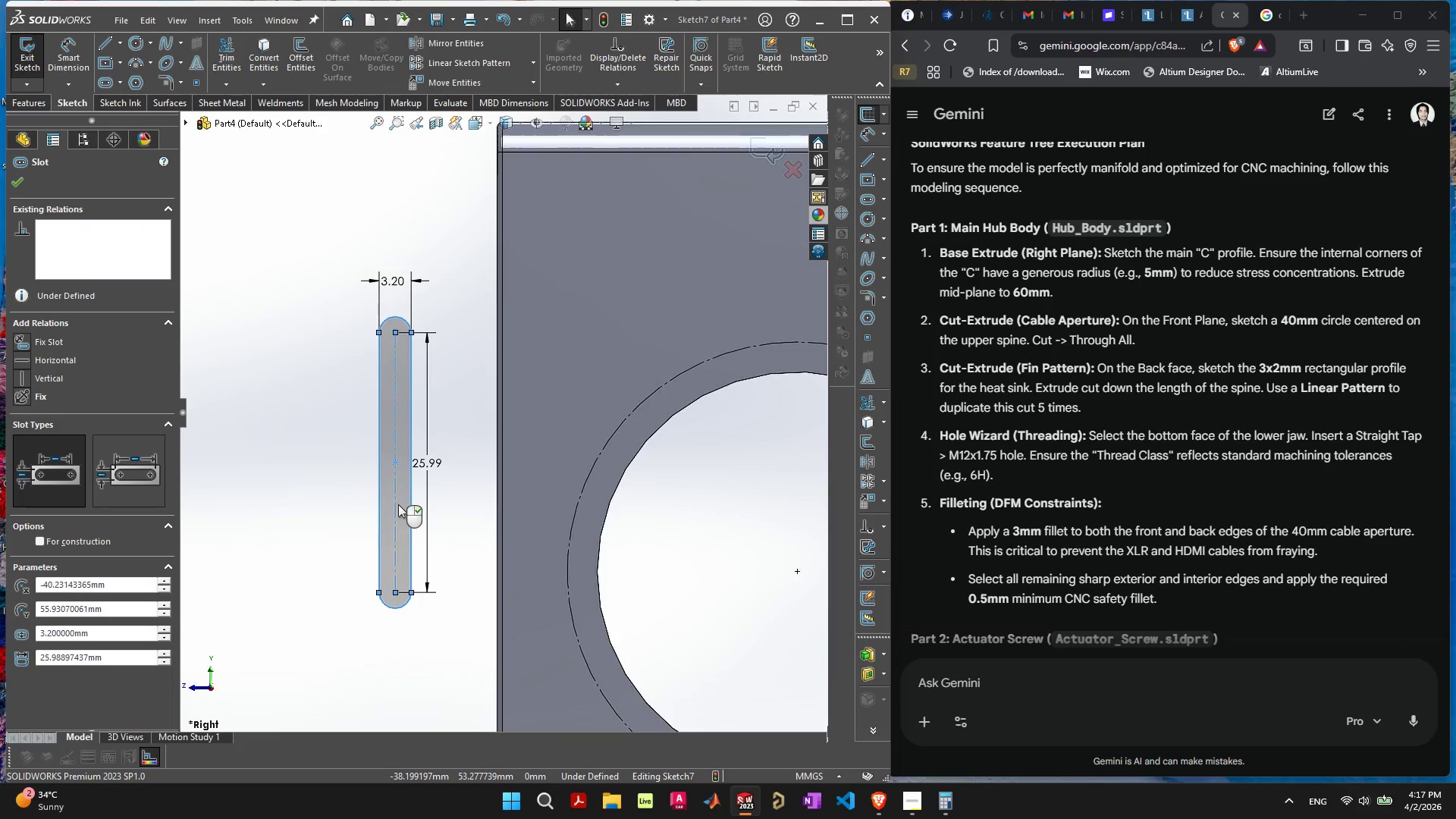 
scroll: coordinate [403, 508], scroll_direction: down, amount: 6.0
 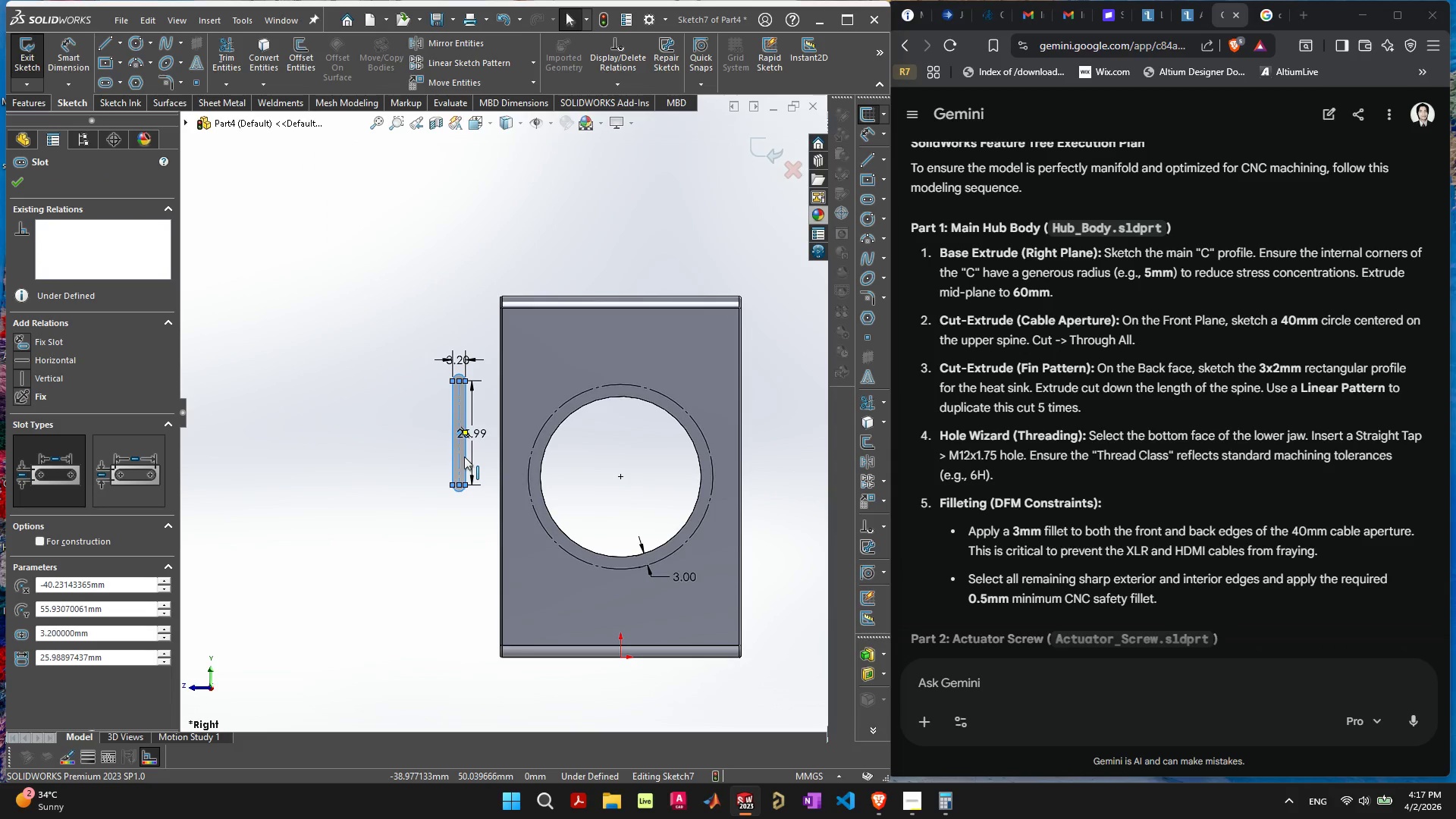 
left_click_drag(start_coordinate=[463, 457], to_coordinate=[454, 453])
 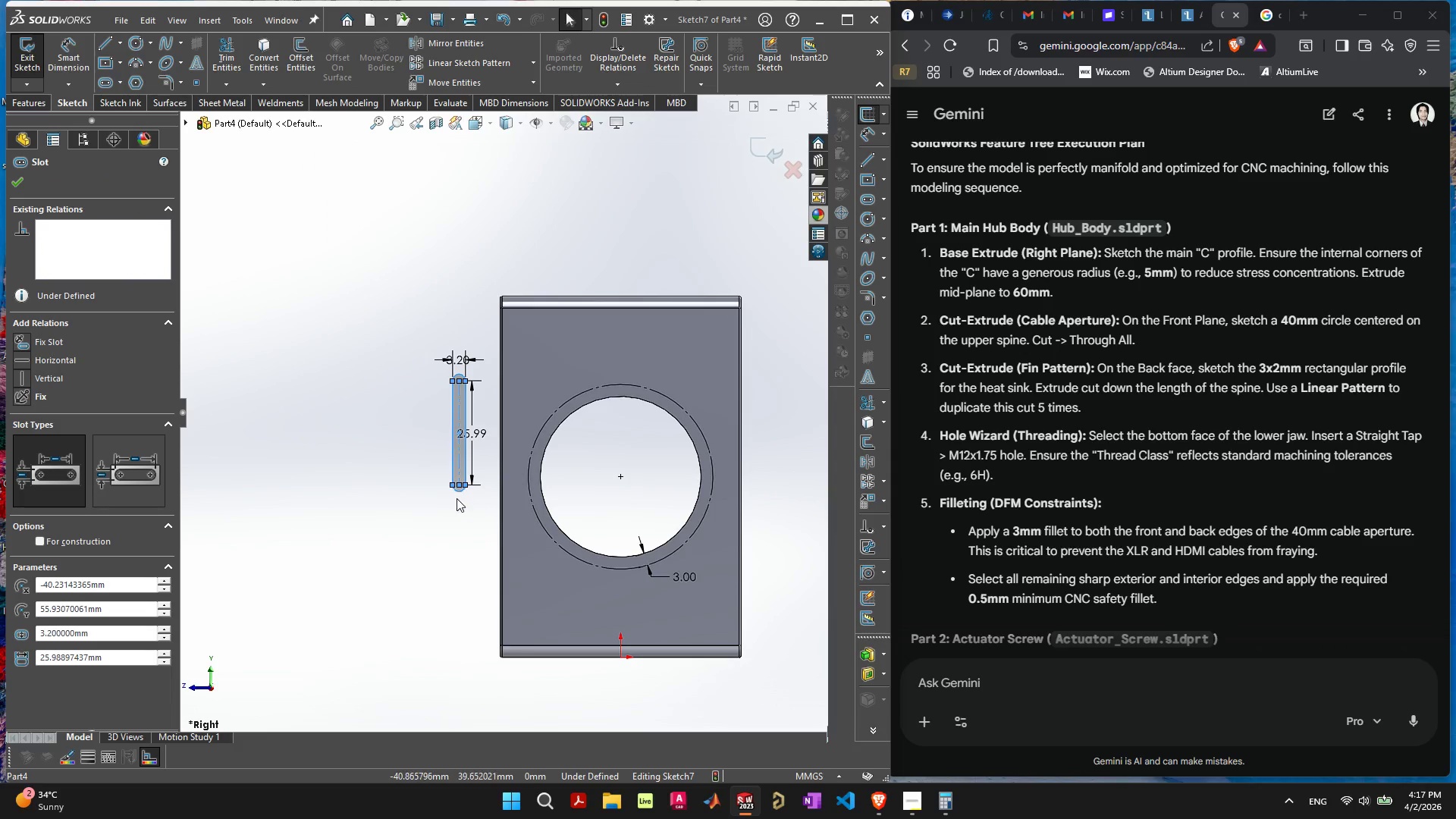 
scroll: coordinate [457, 499], scroll_direction: up, amount: 3.0
 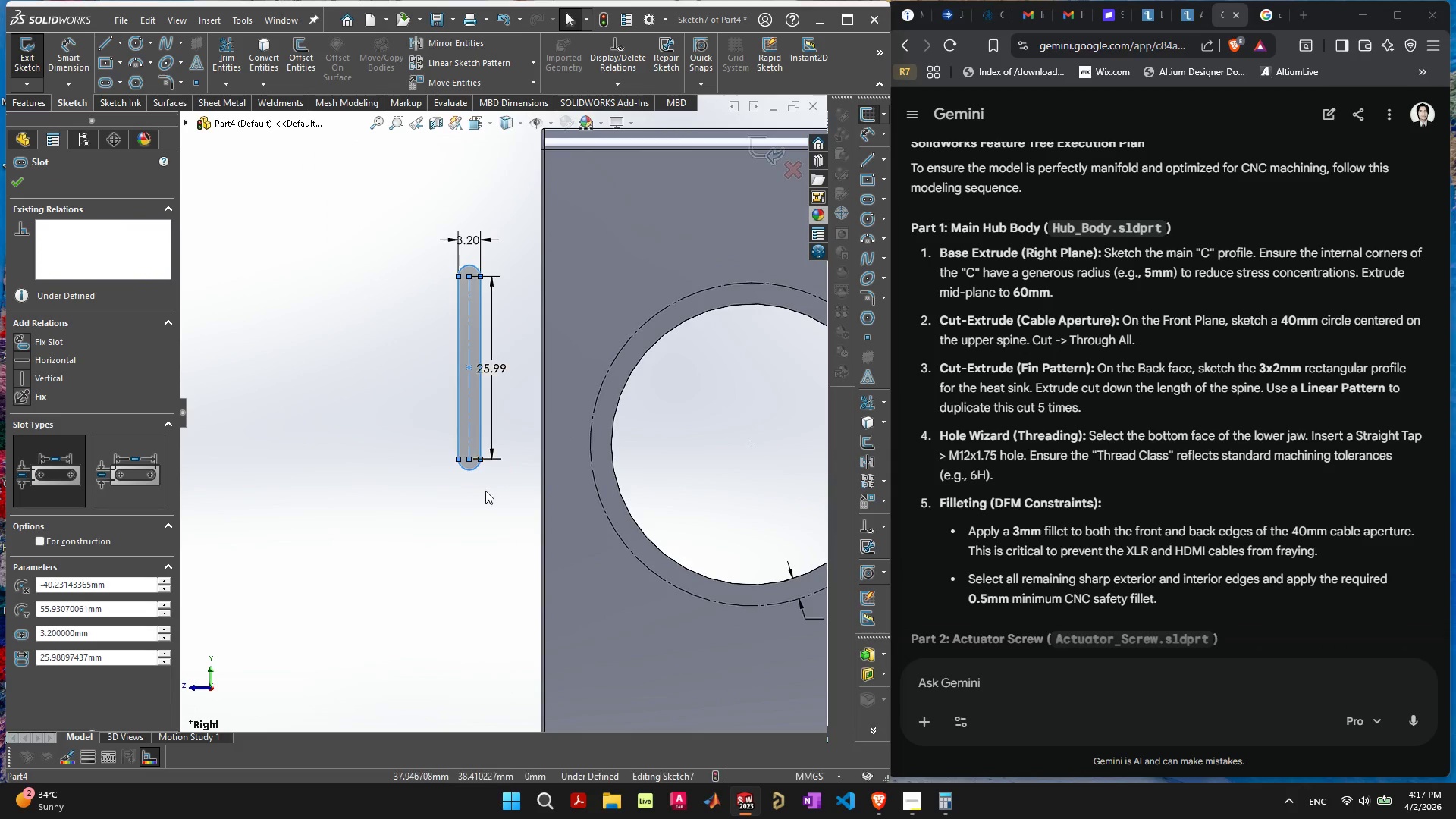 
scroll: coordinate [484, 491], scroll_direction: down, amount: 4.0
 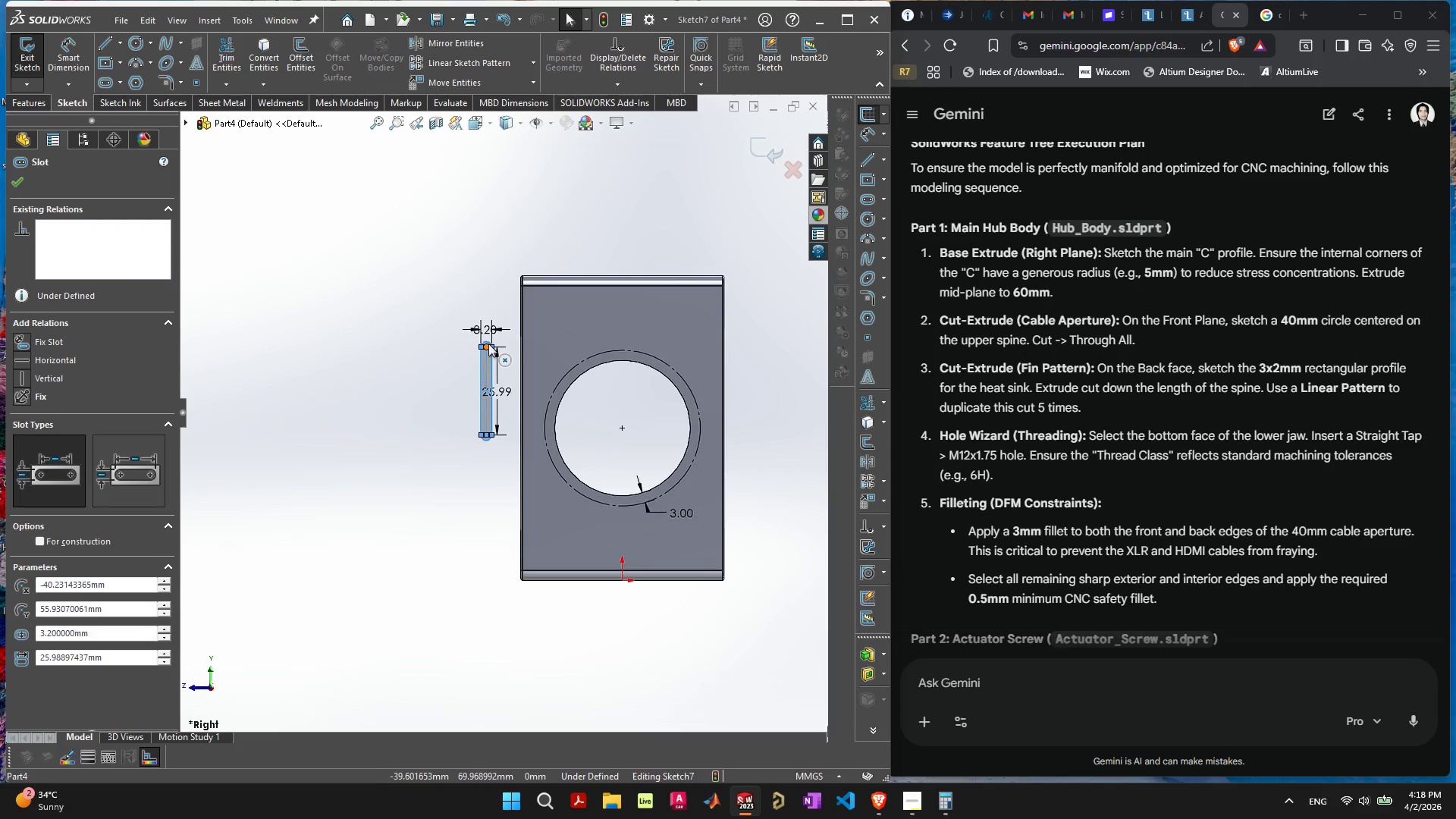 
left_click([488, 345])
 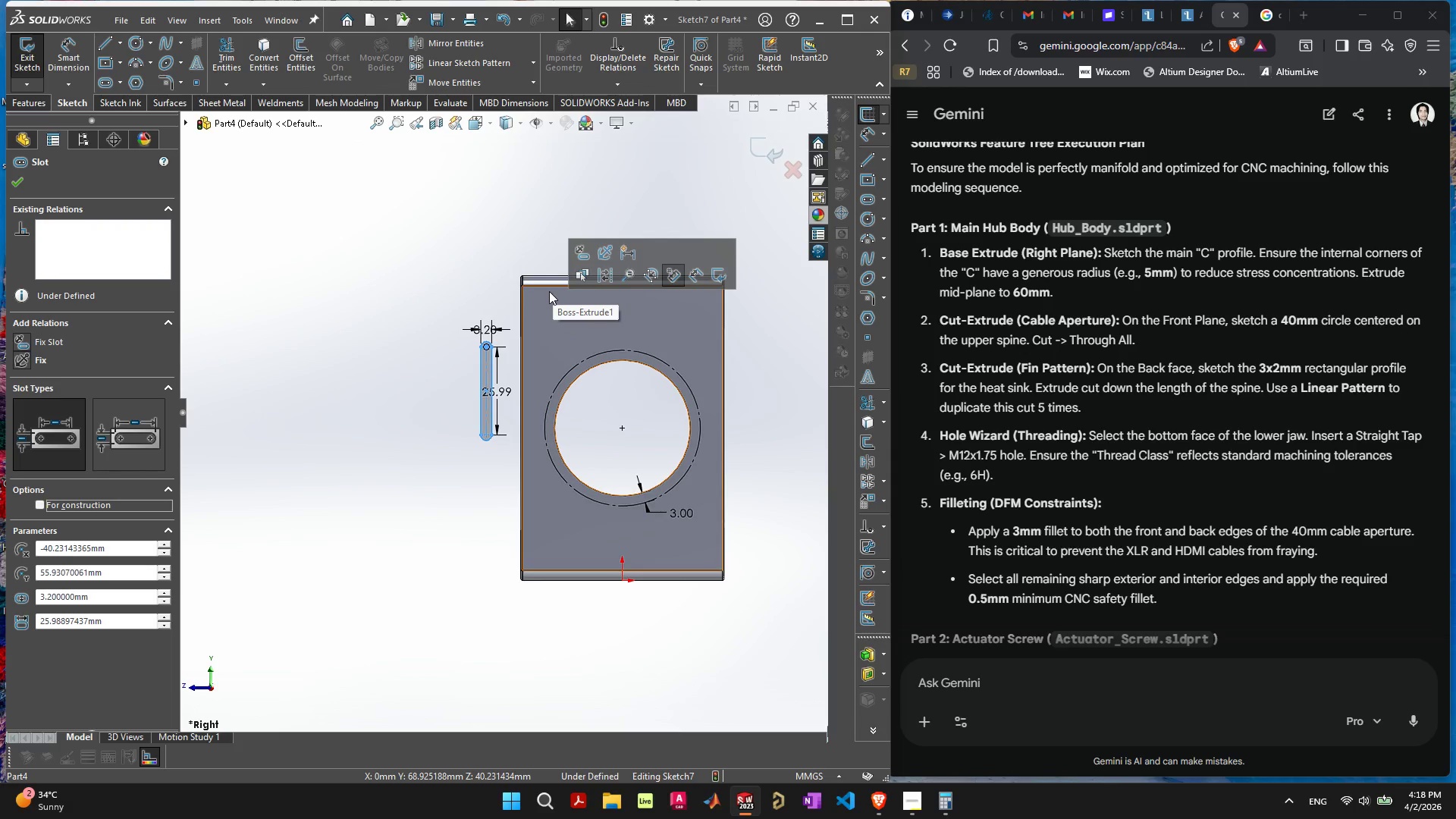 
wait(5.56)
 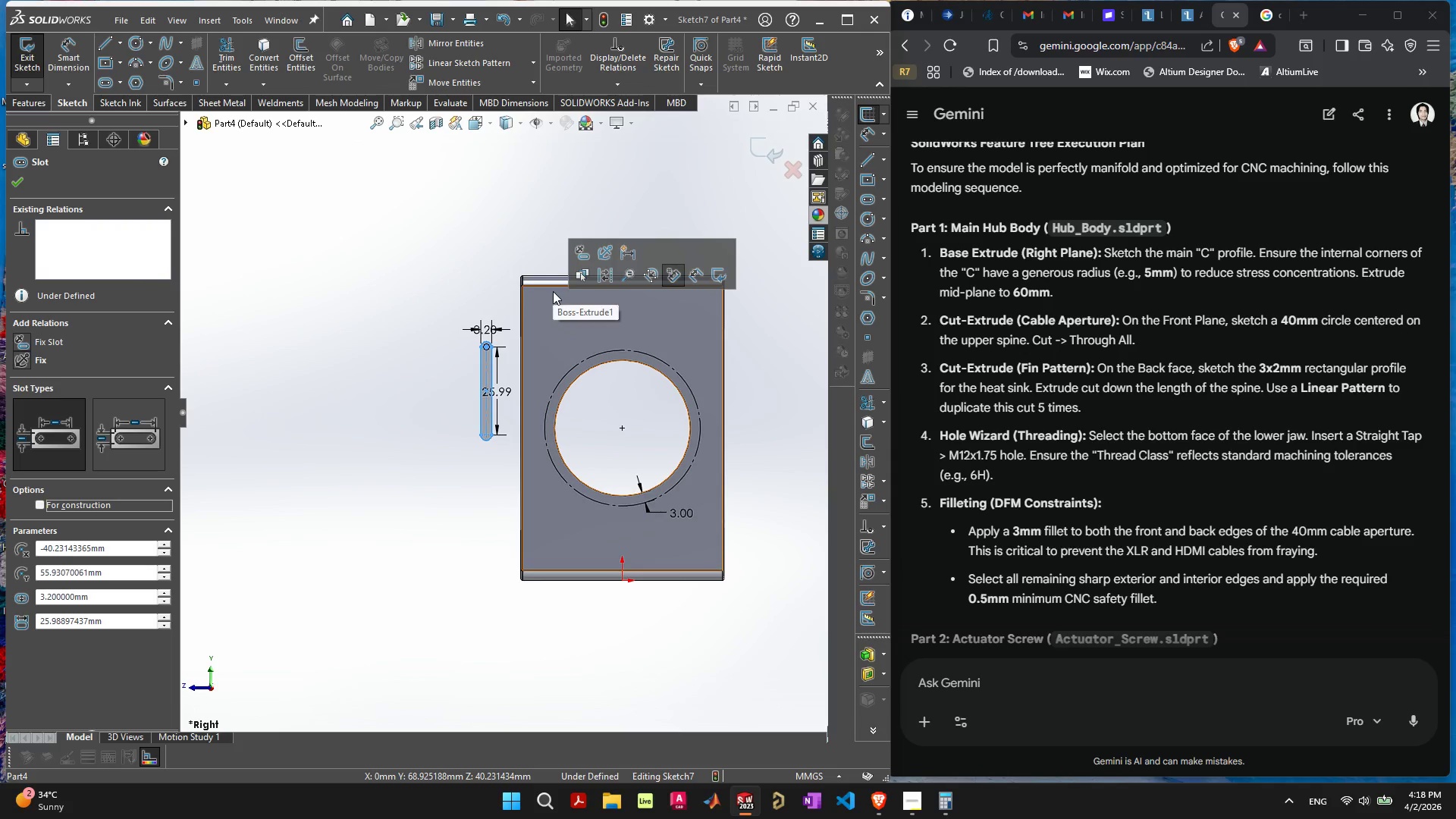 
scroll: coordinate [565, 363], scroll_direction: up, amount: 1.0
 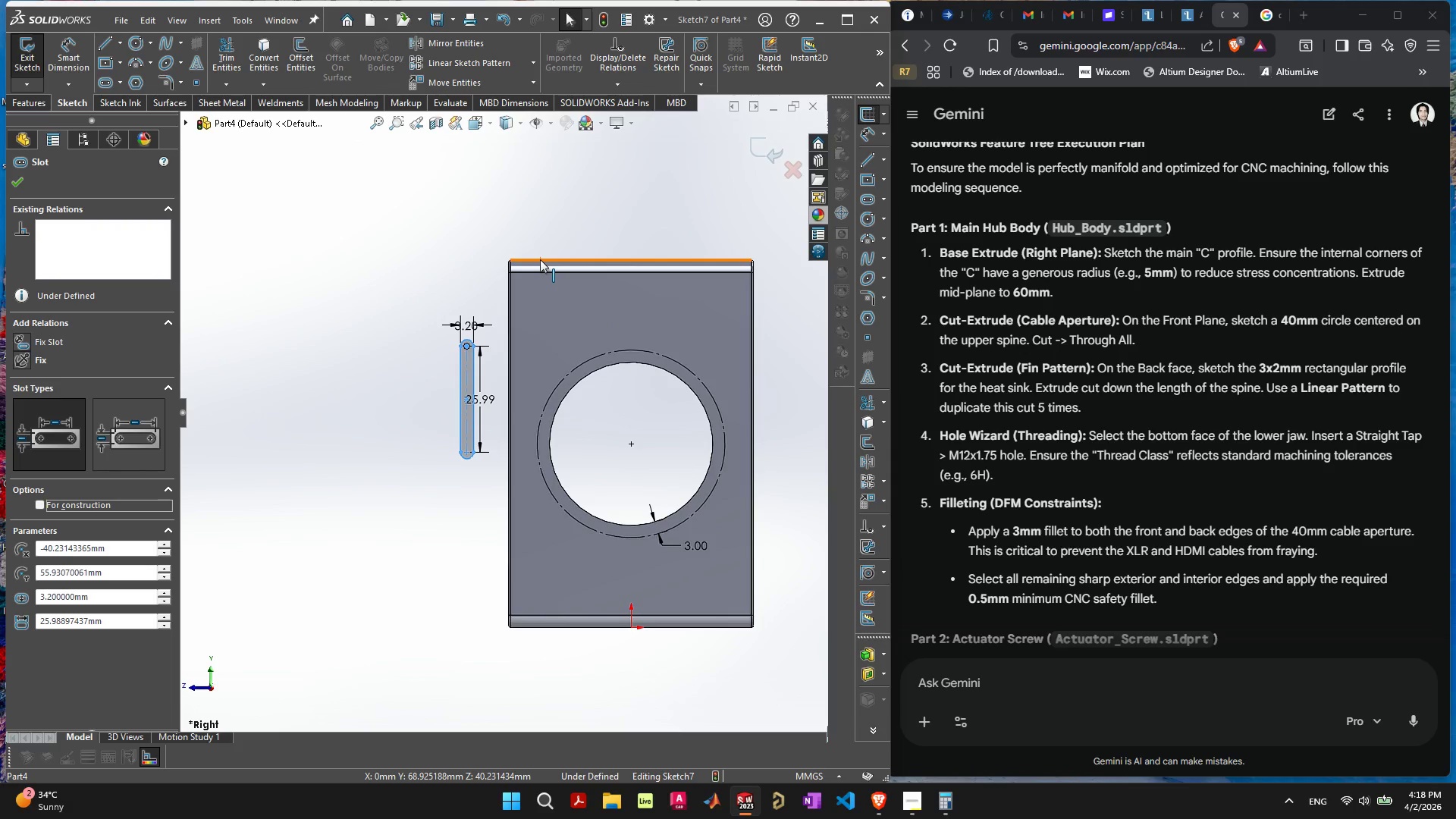 
key(Shift+ShiftLeft)
 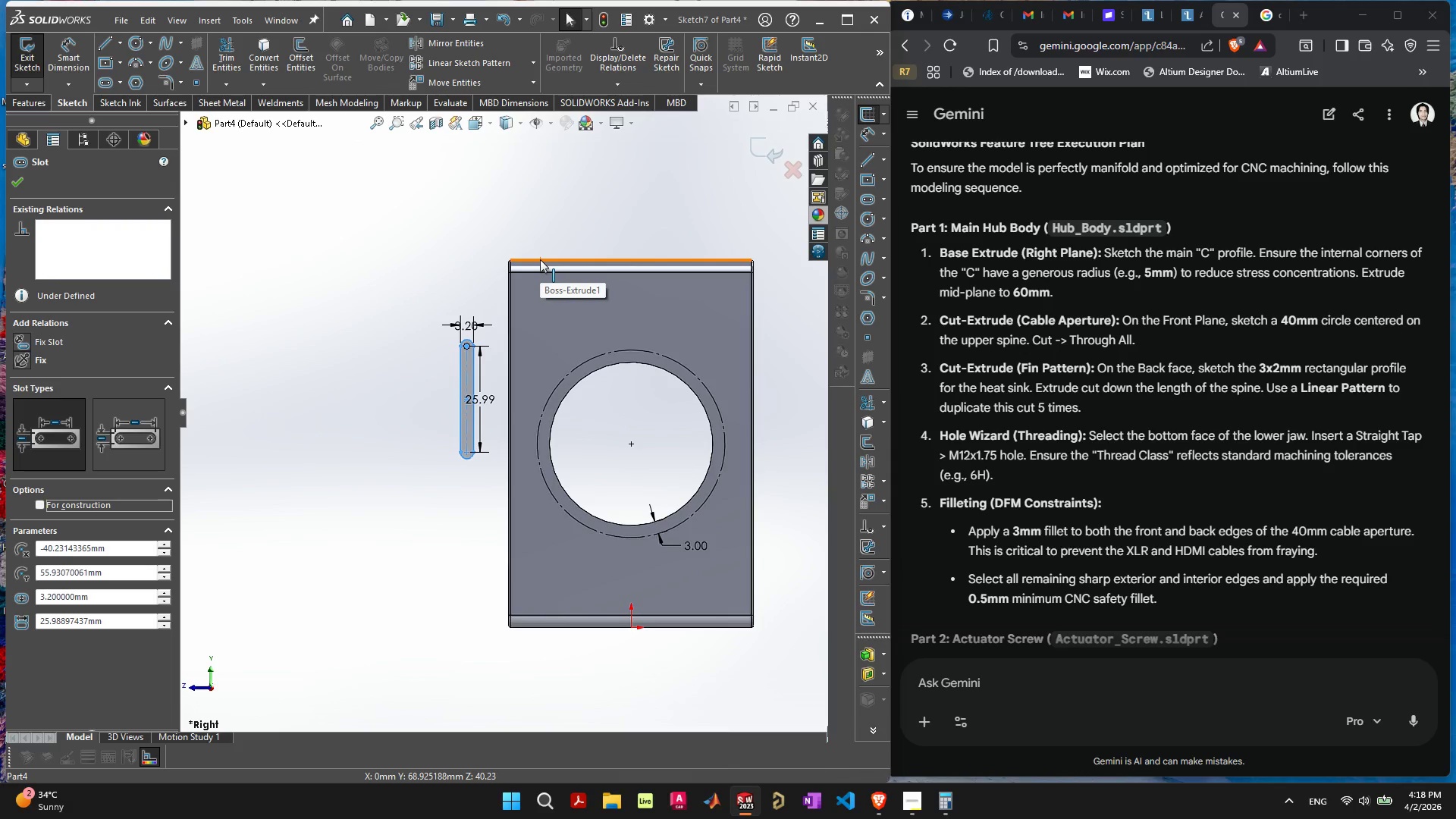 
left_click([540, 259])
 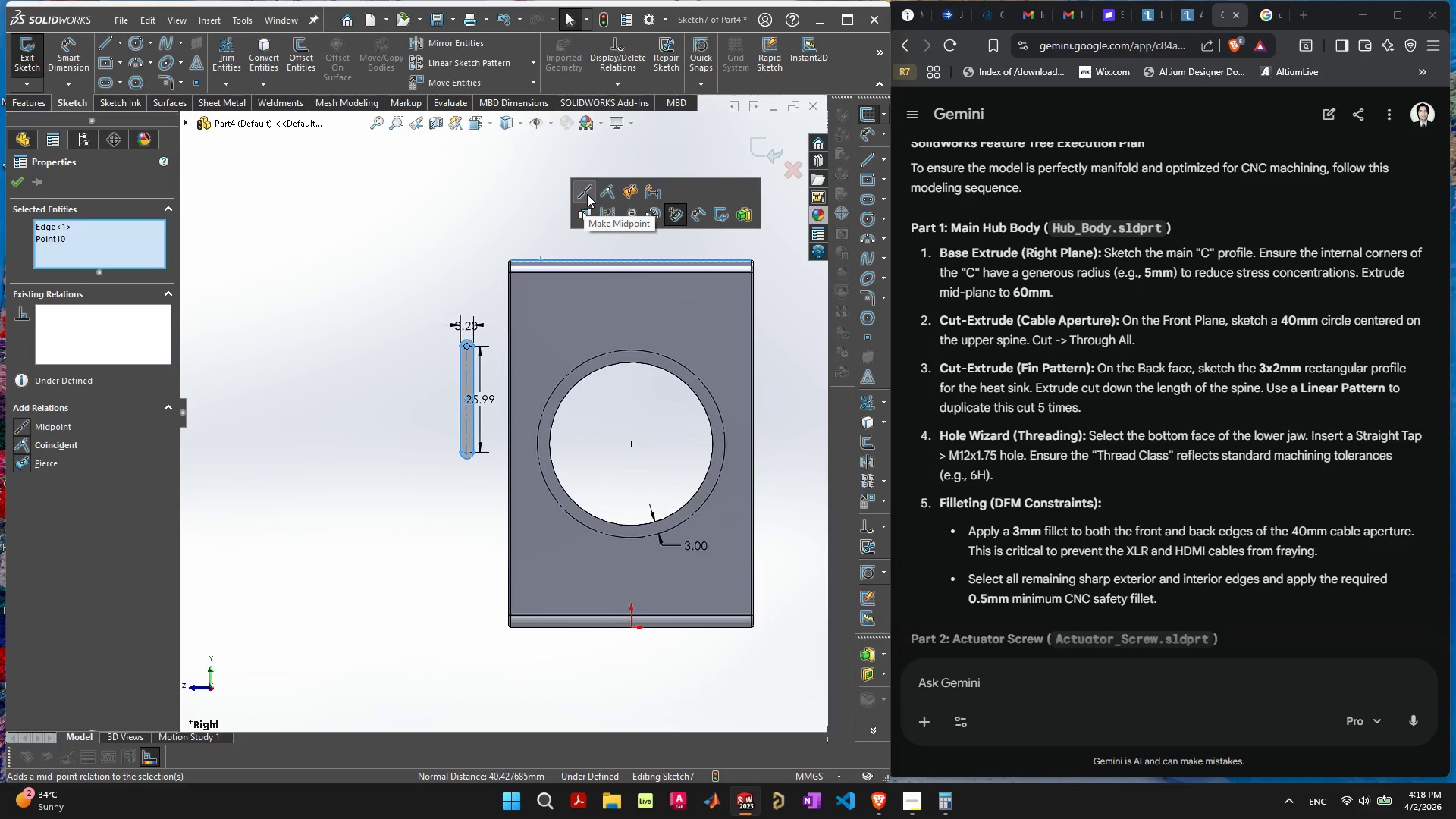 
left_click([587, 192])
 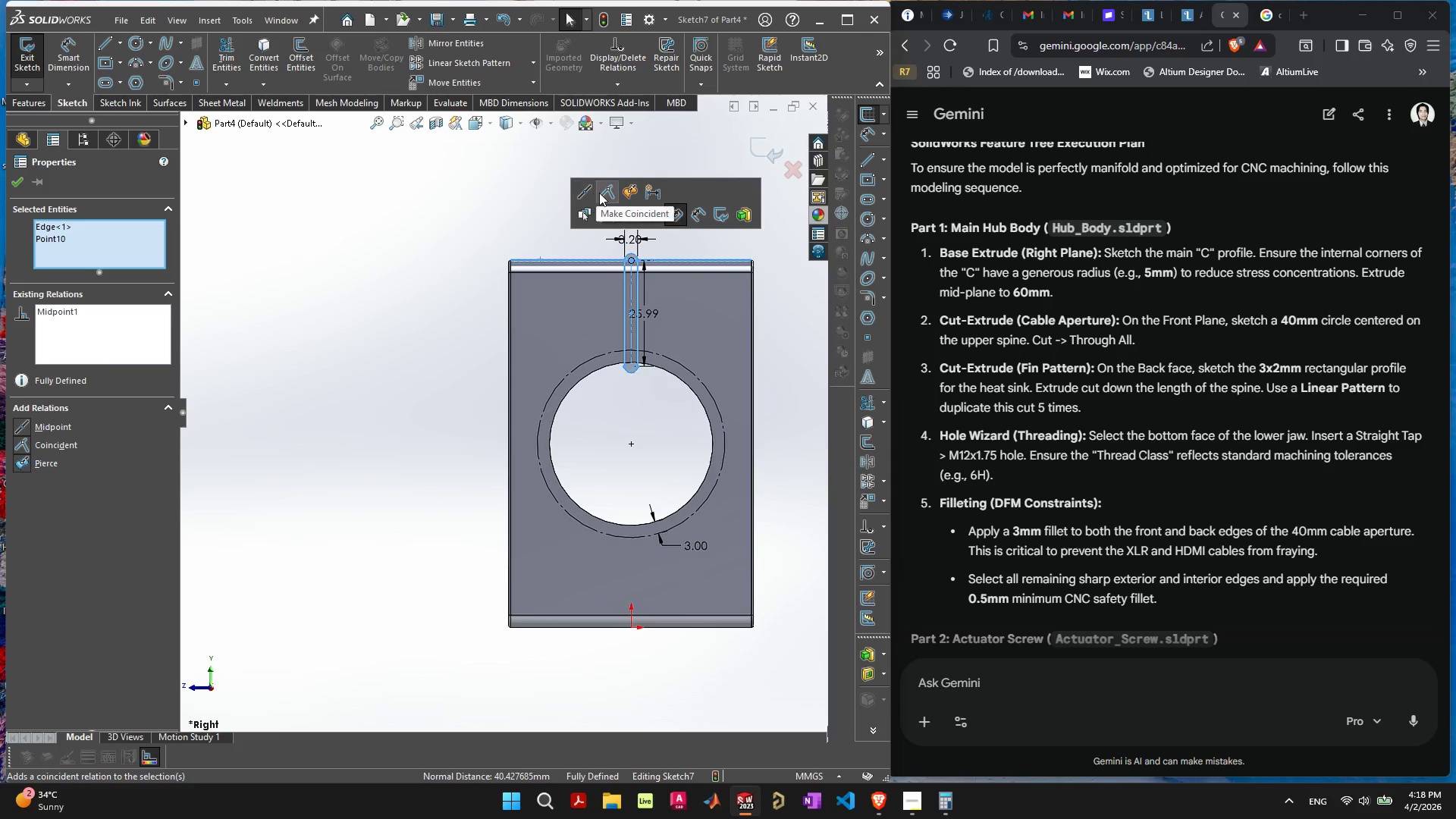 
left_click([604, 192])
 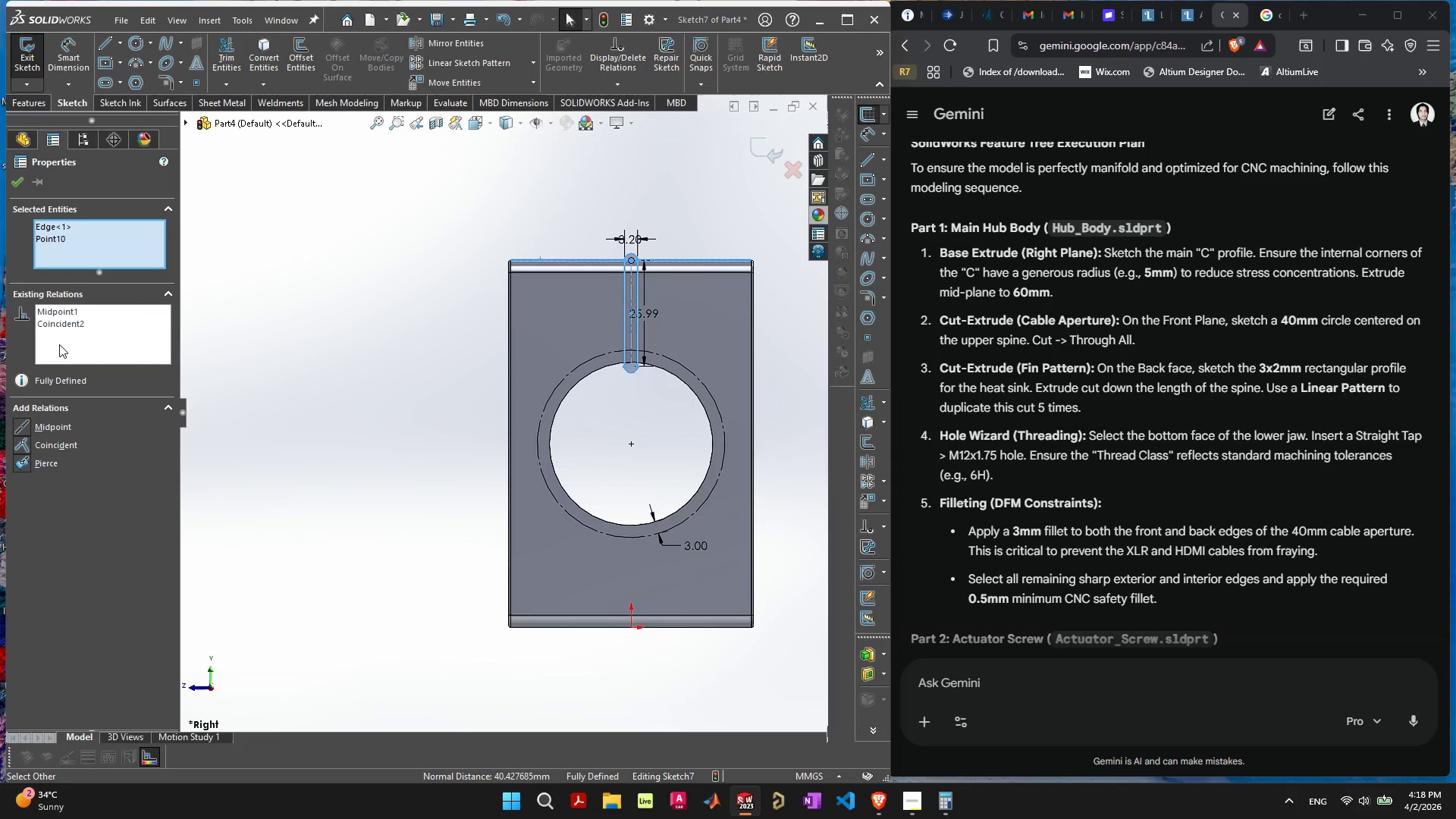 
left_click([72, 309])
 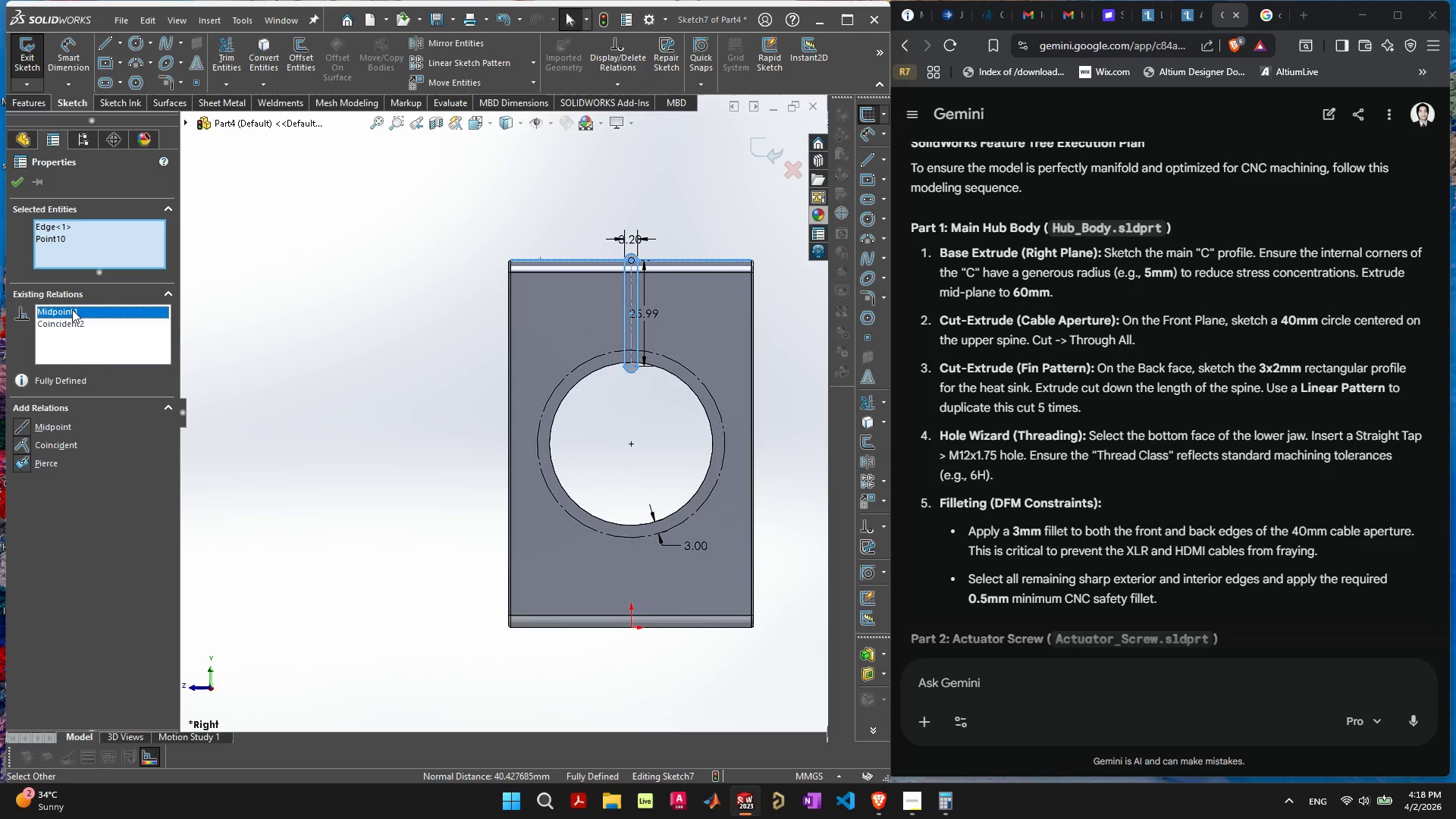 
key(Delete)
 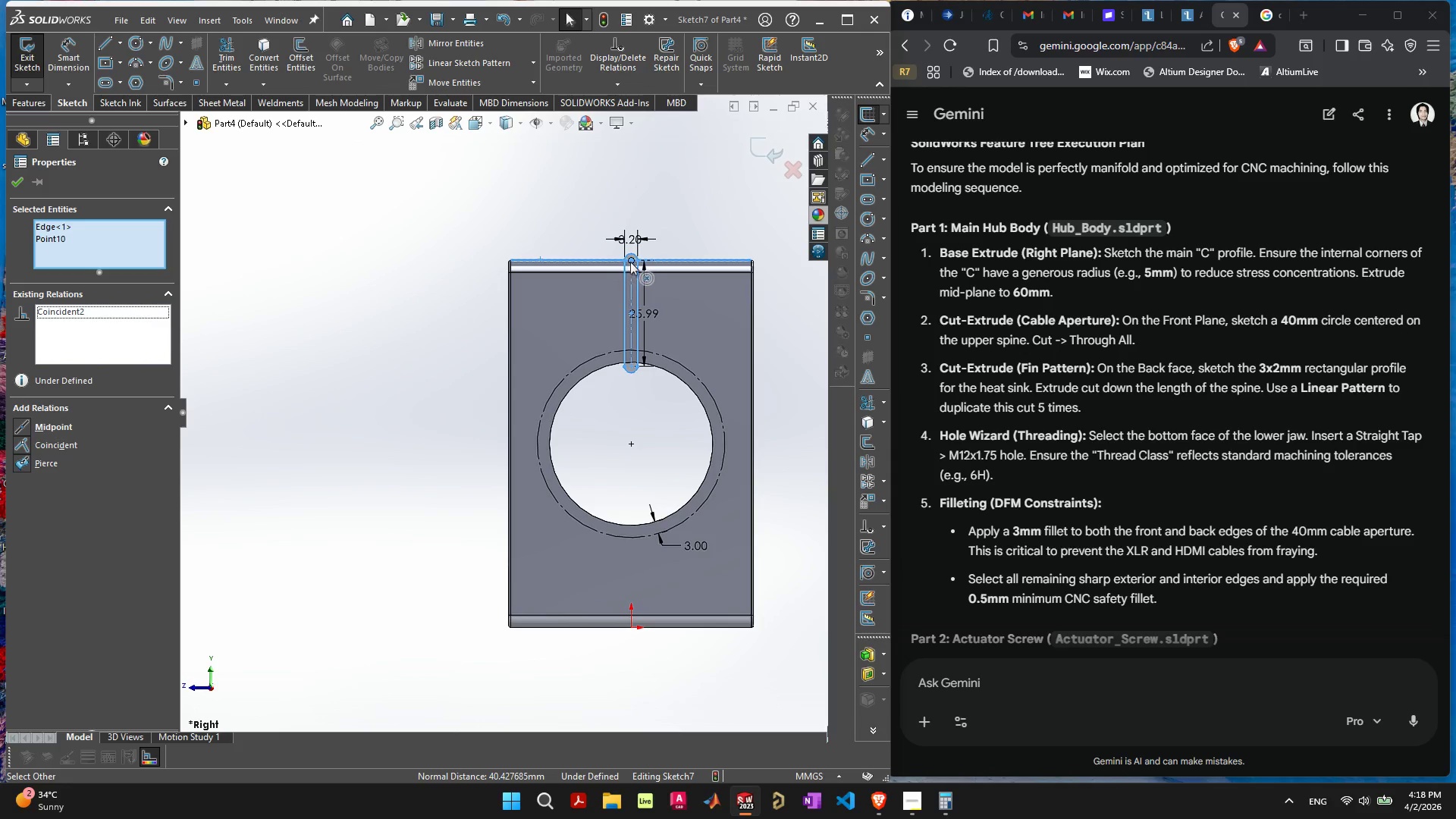 
left_click_drag(start_coordinate=[631, 260], to_coordinate=[585, 250])
 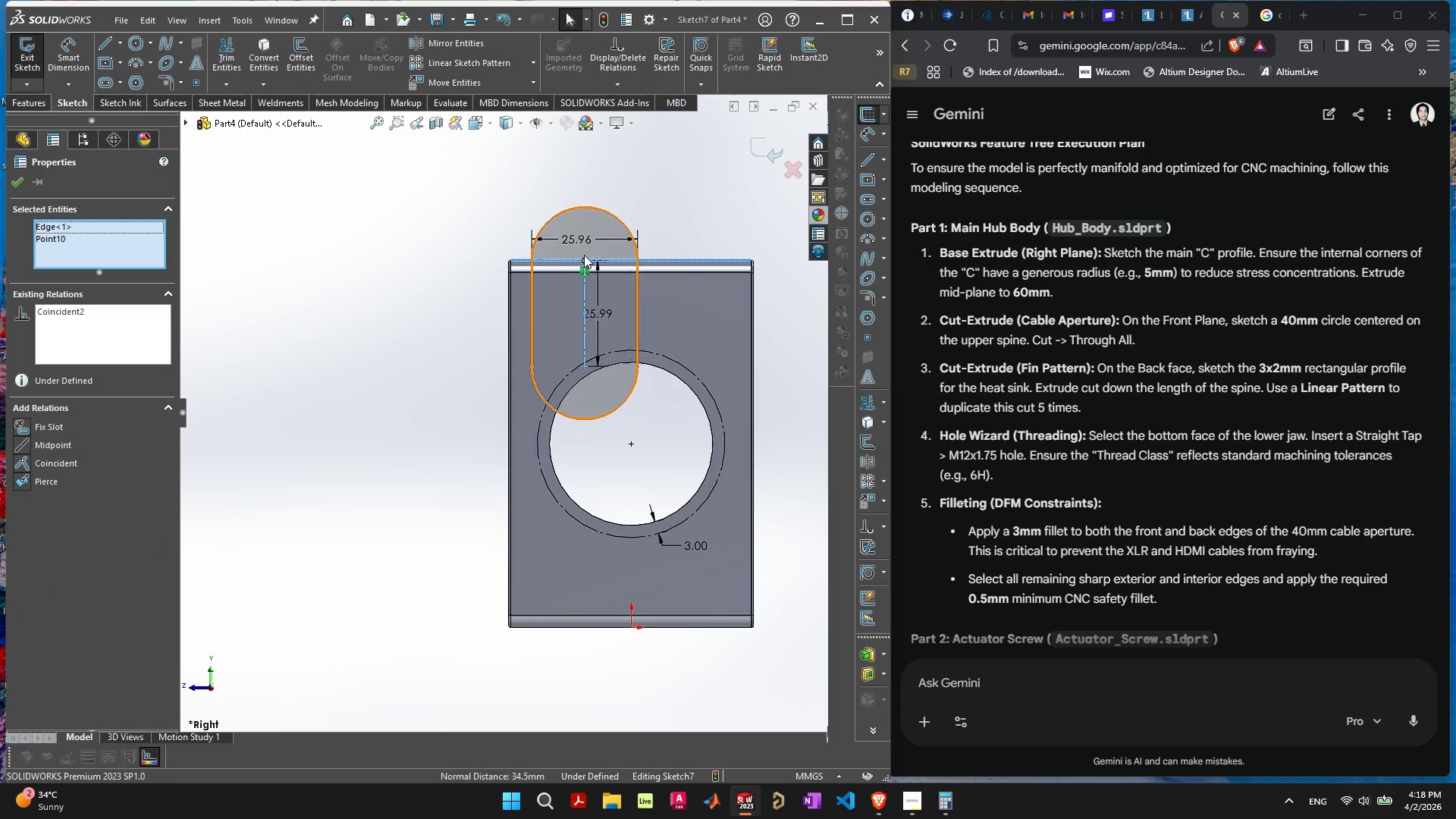 
key(Control+ControlLeft)
 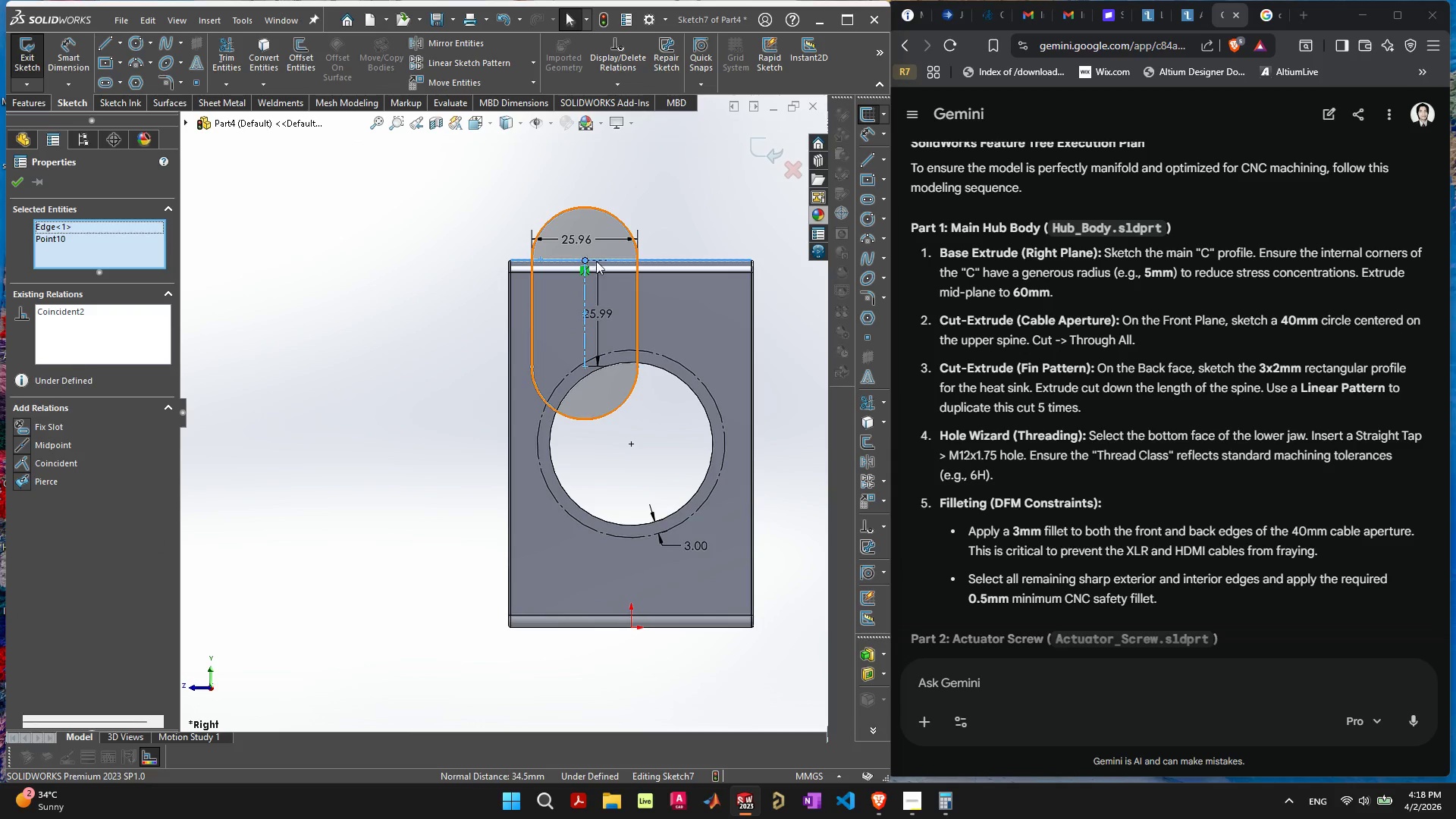 
key(Control+Z)
 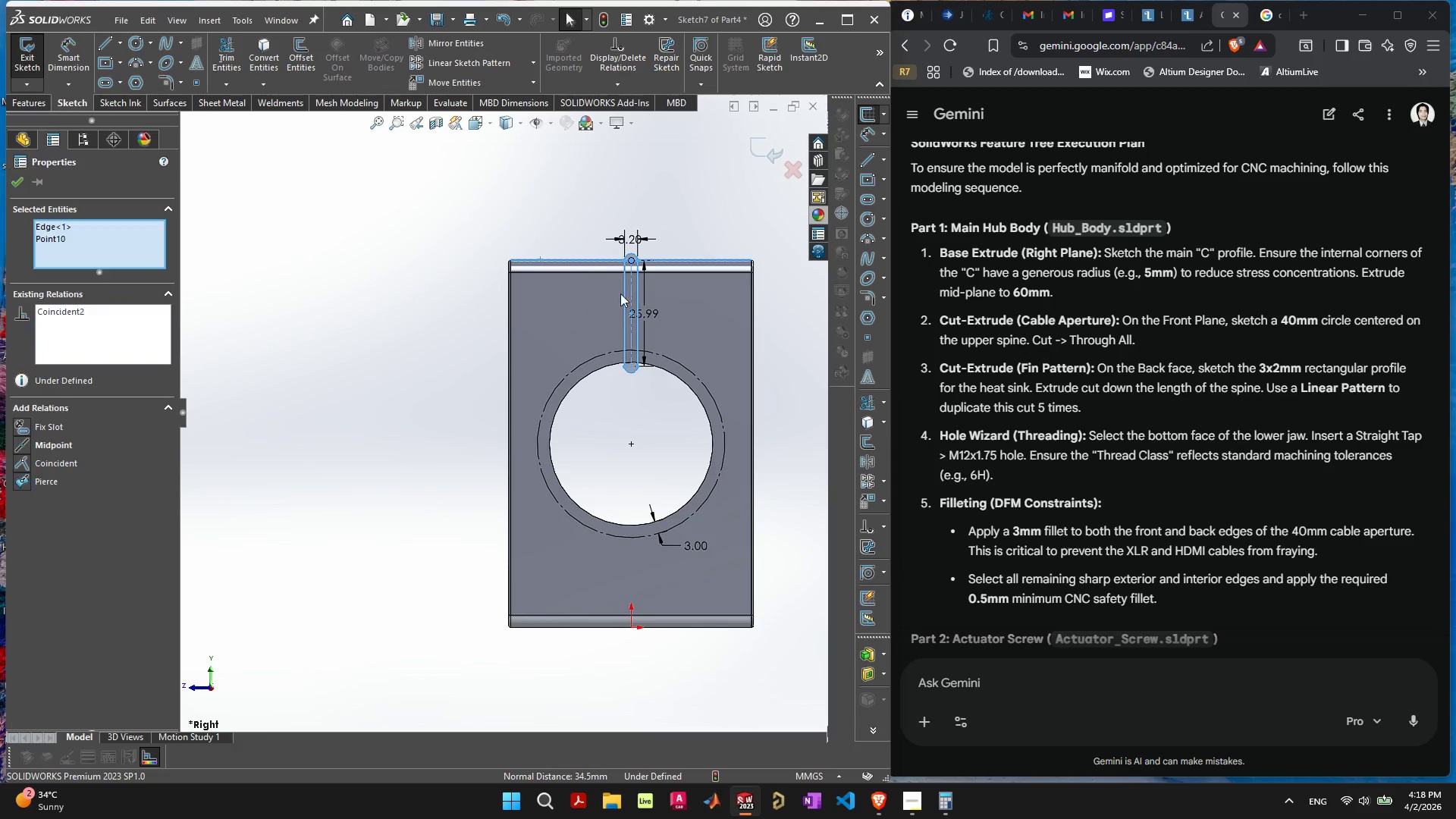 
mouse_move([636, 305])
 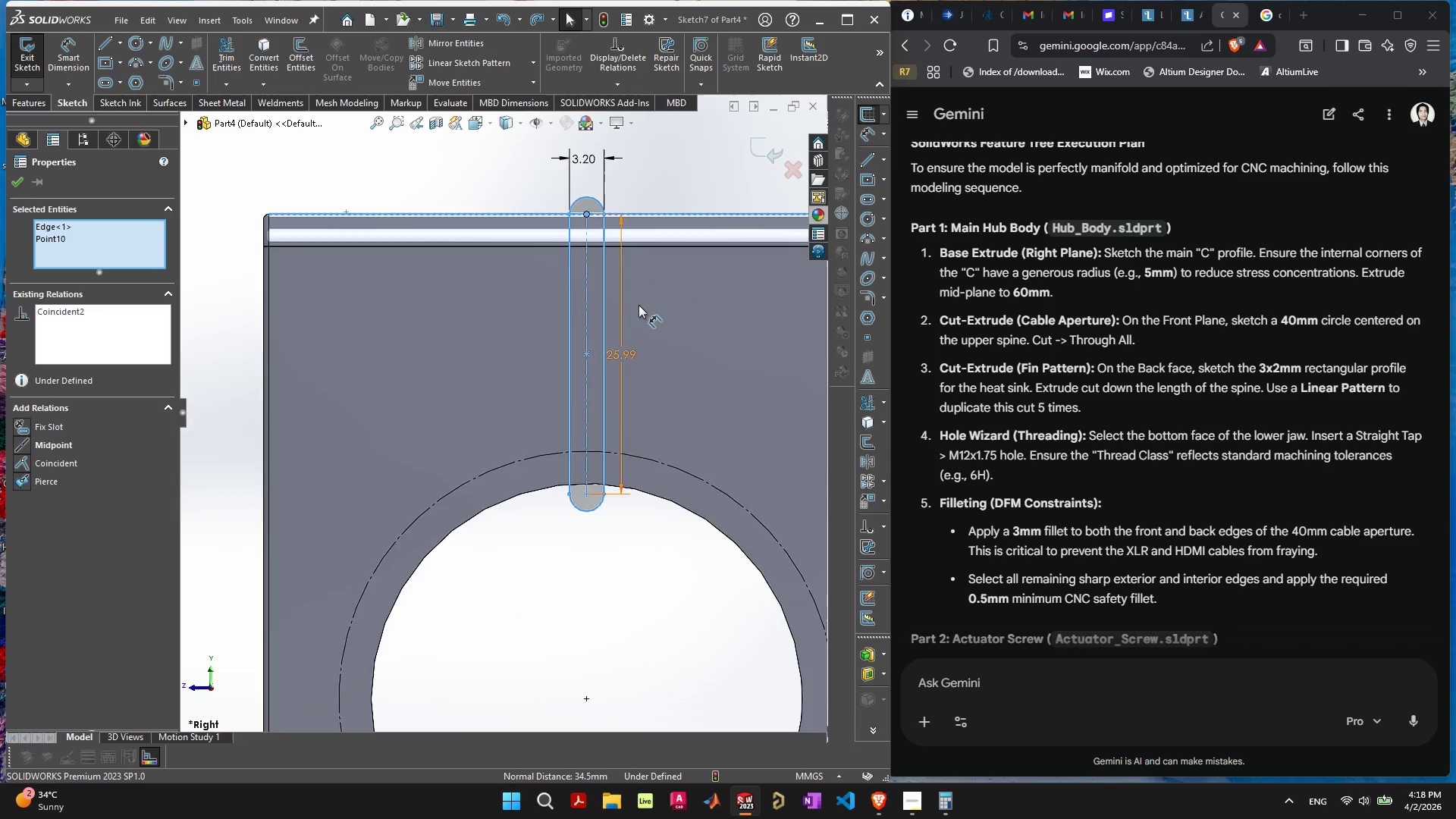 
scroll: coordinate [639, 305], scroll_direction: up, amount: 5.0
 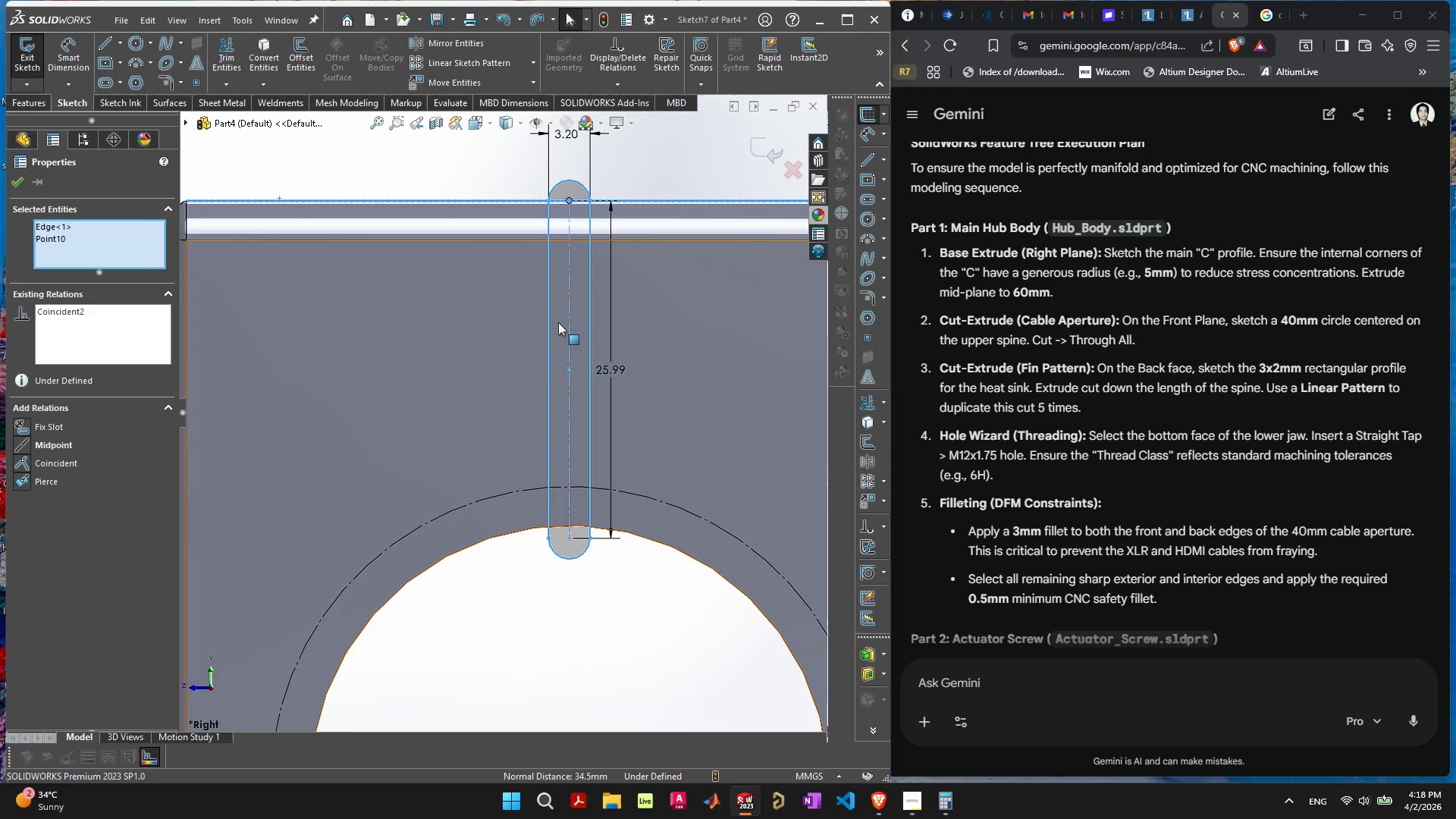 
left_click_drag(start_coordinate=[558, 322], to_coordinate=[351, 337])
 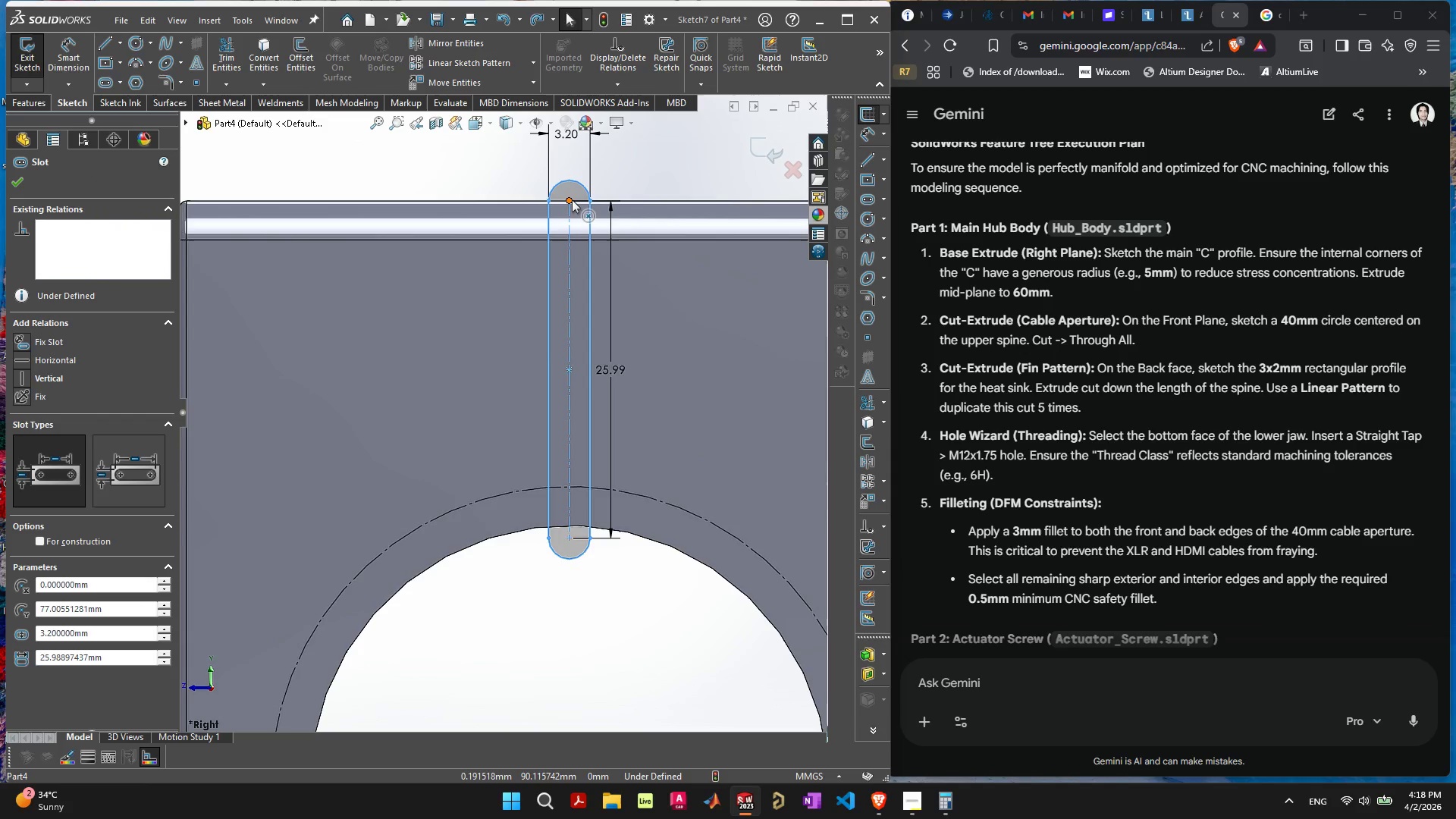 
left_click([571, 200])
 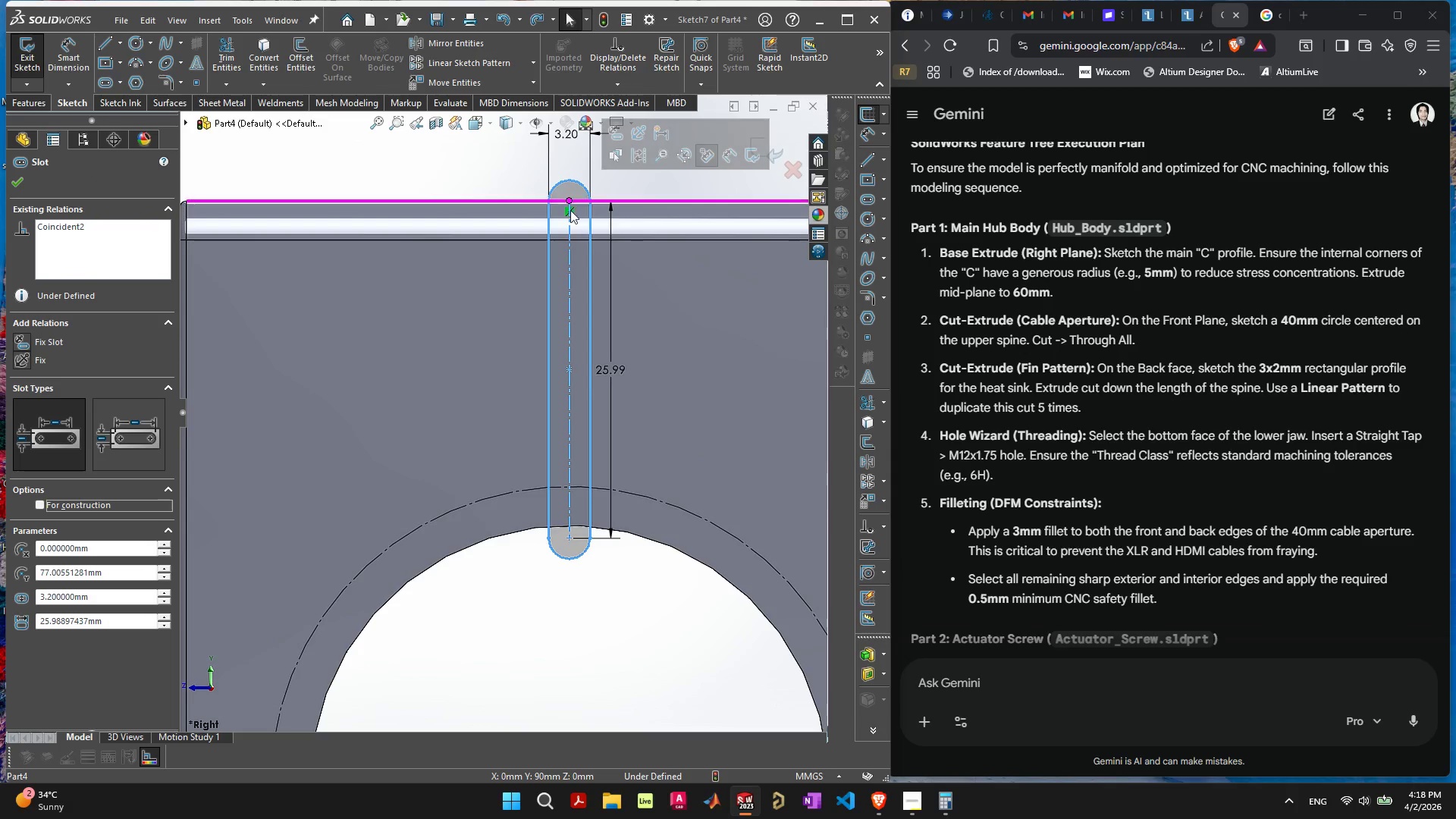 
left_click([570, 215])
 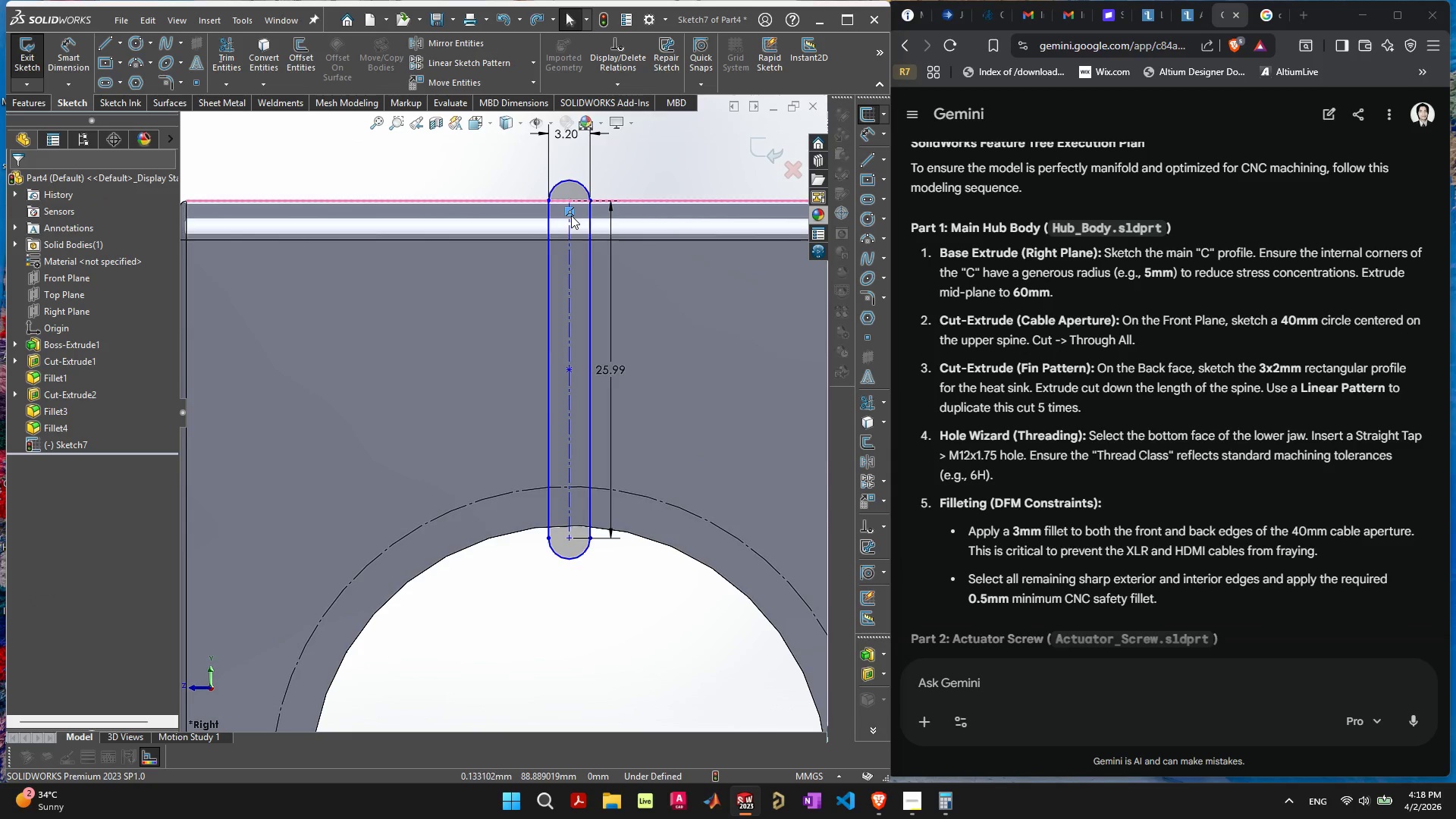 
key(Delete)
 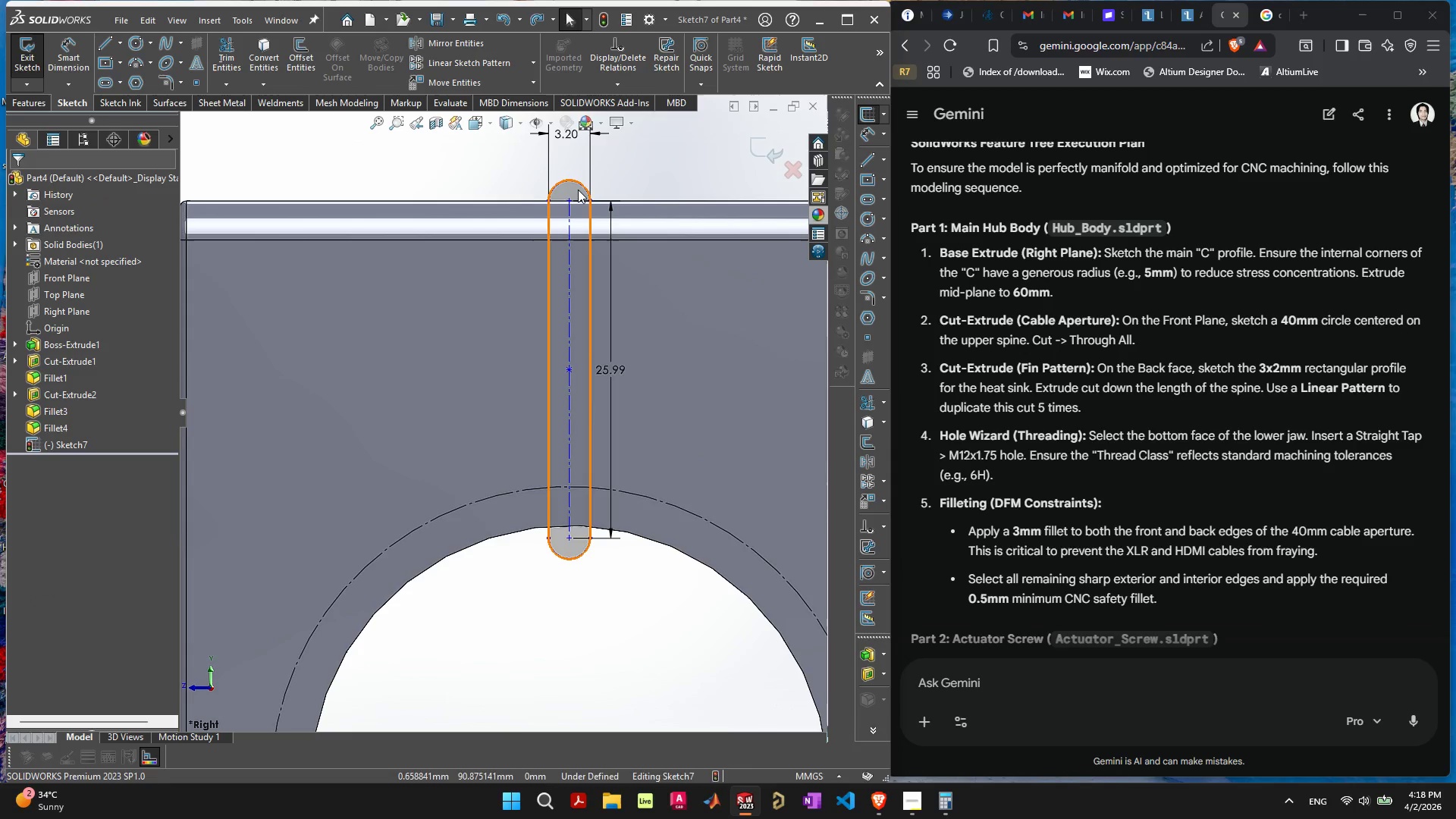 
left_click_drag(start_coordinate=[578, 190], to_coordinate=[244, 286])
 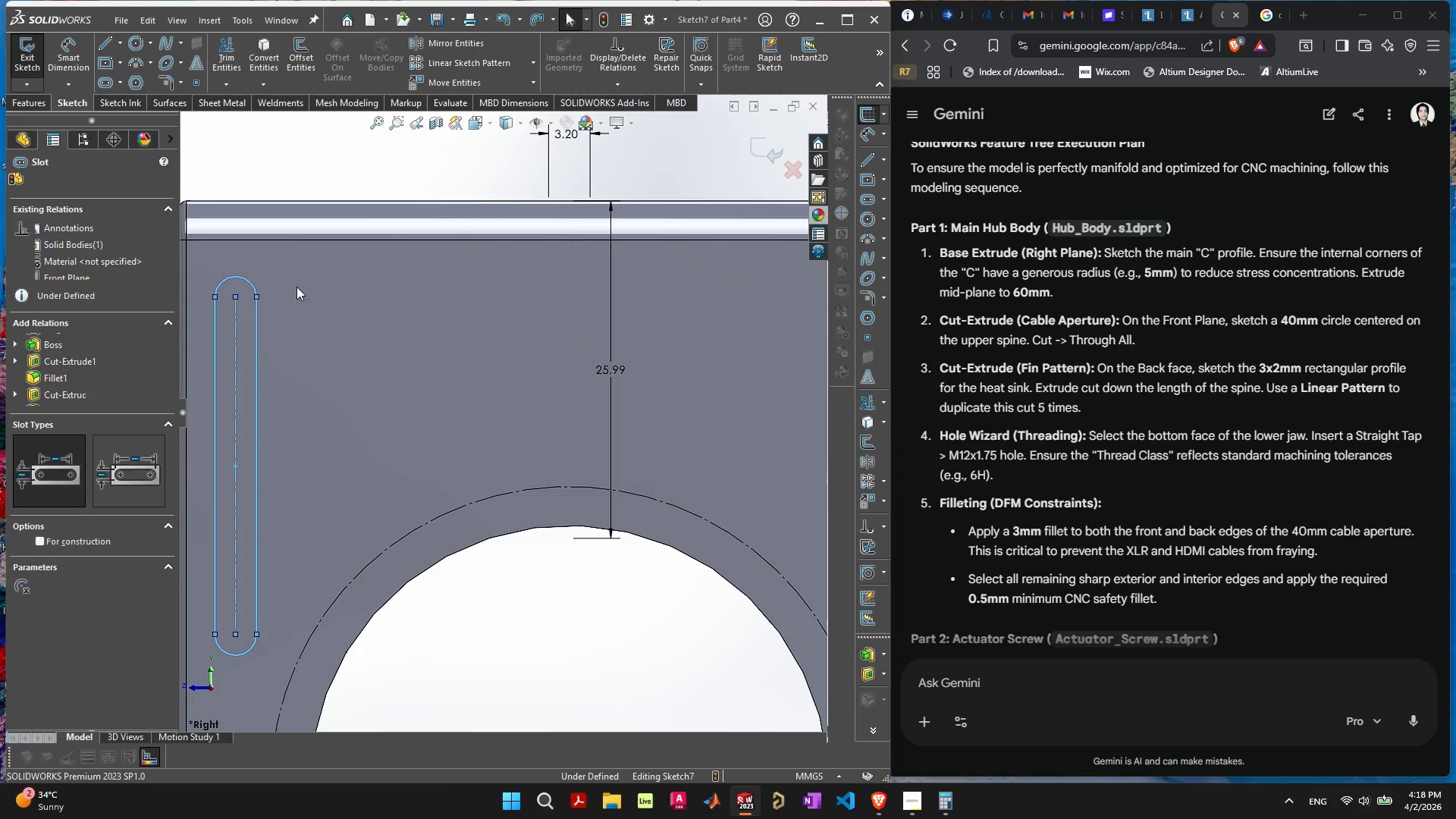 
scroll: coordinate [297, 286], scroll_direction: down, amount: 2.0
 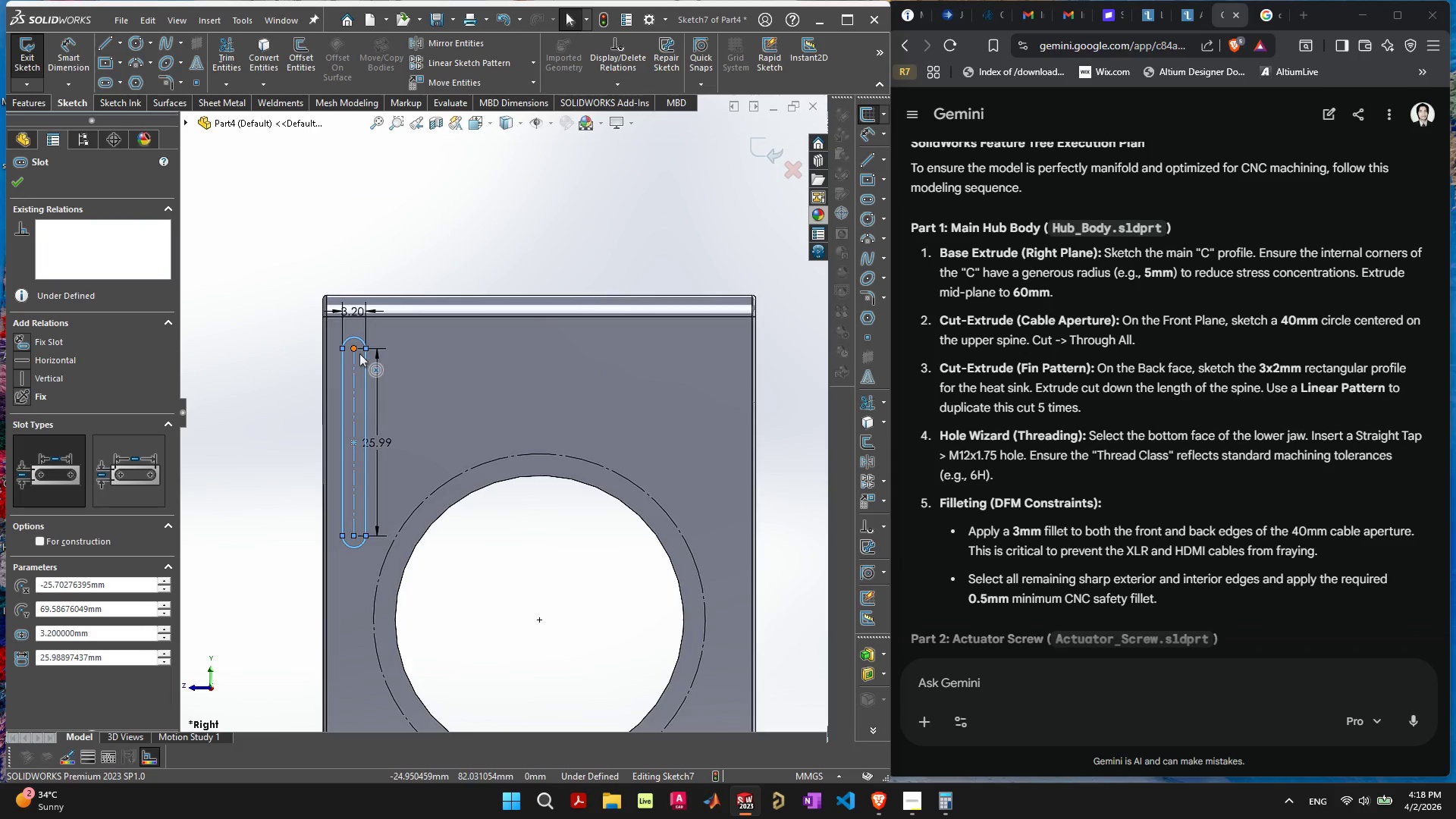 
scroll: coordinate [363, 337], scroll_direction: up, amount: 2.0
 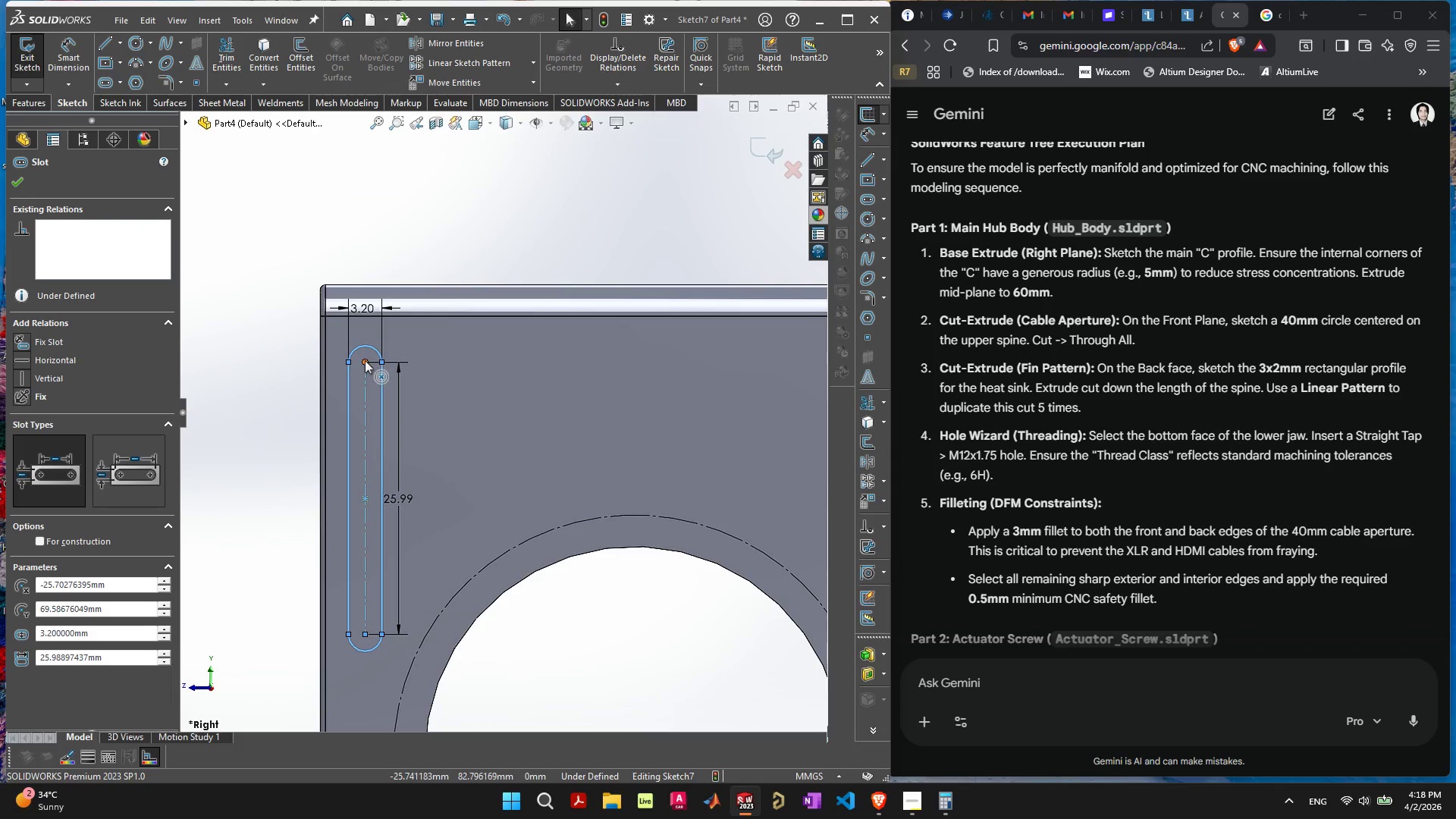 
left_click([365, 360])
 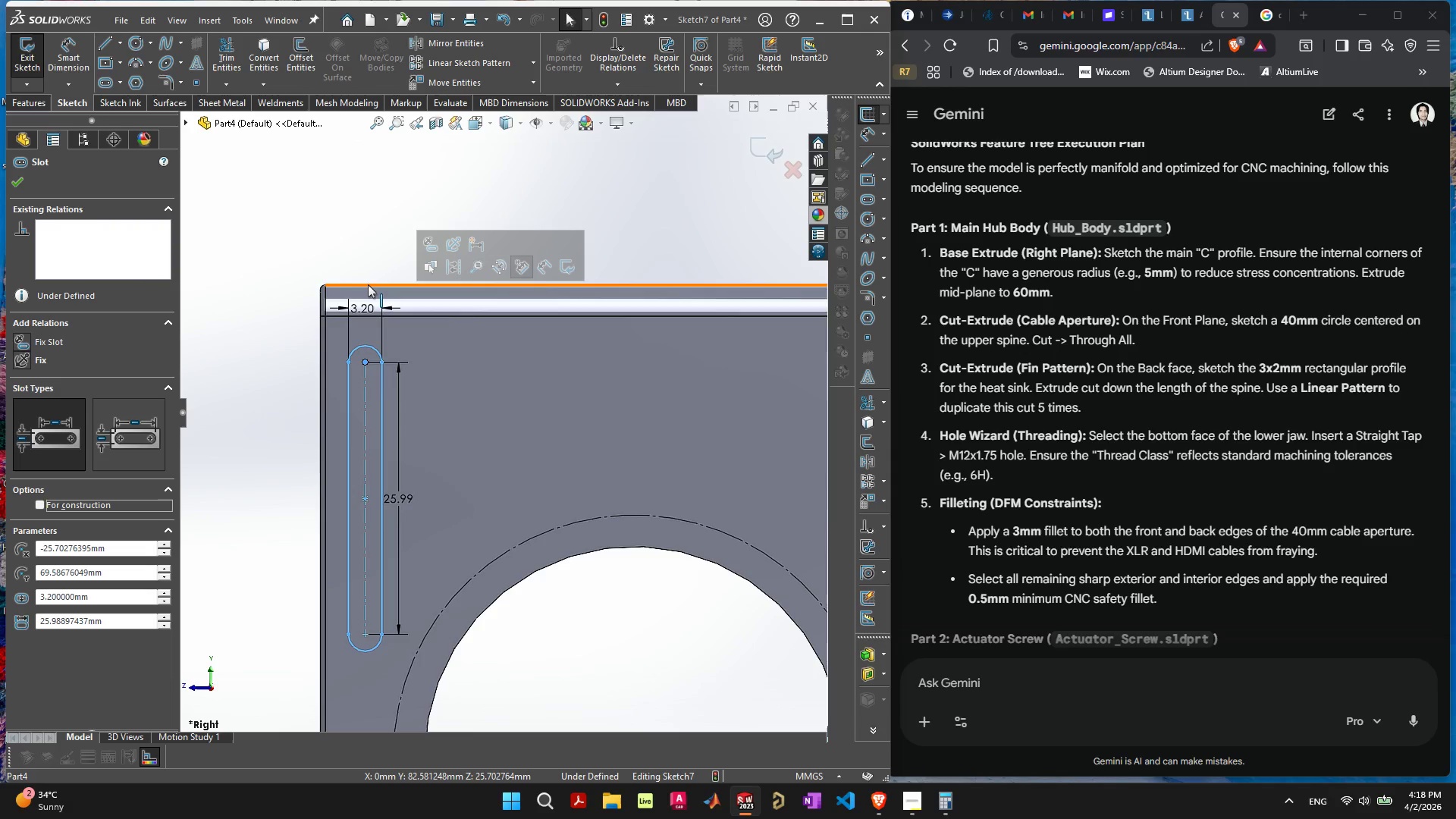 
key(Shift+ShiftLeft)
 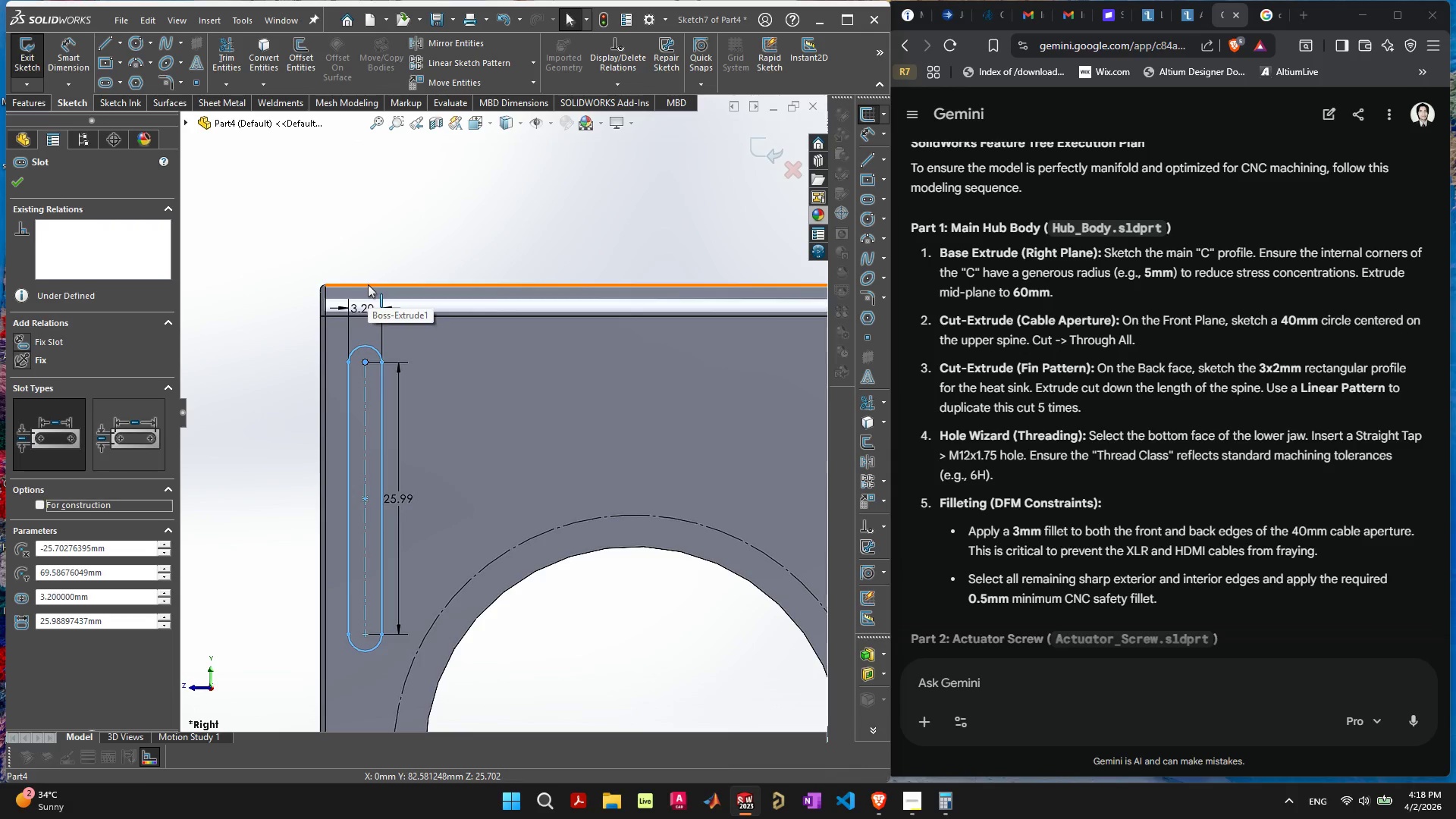 
left_click([368, 284])
 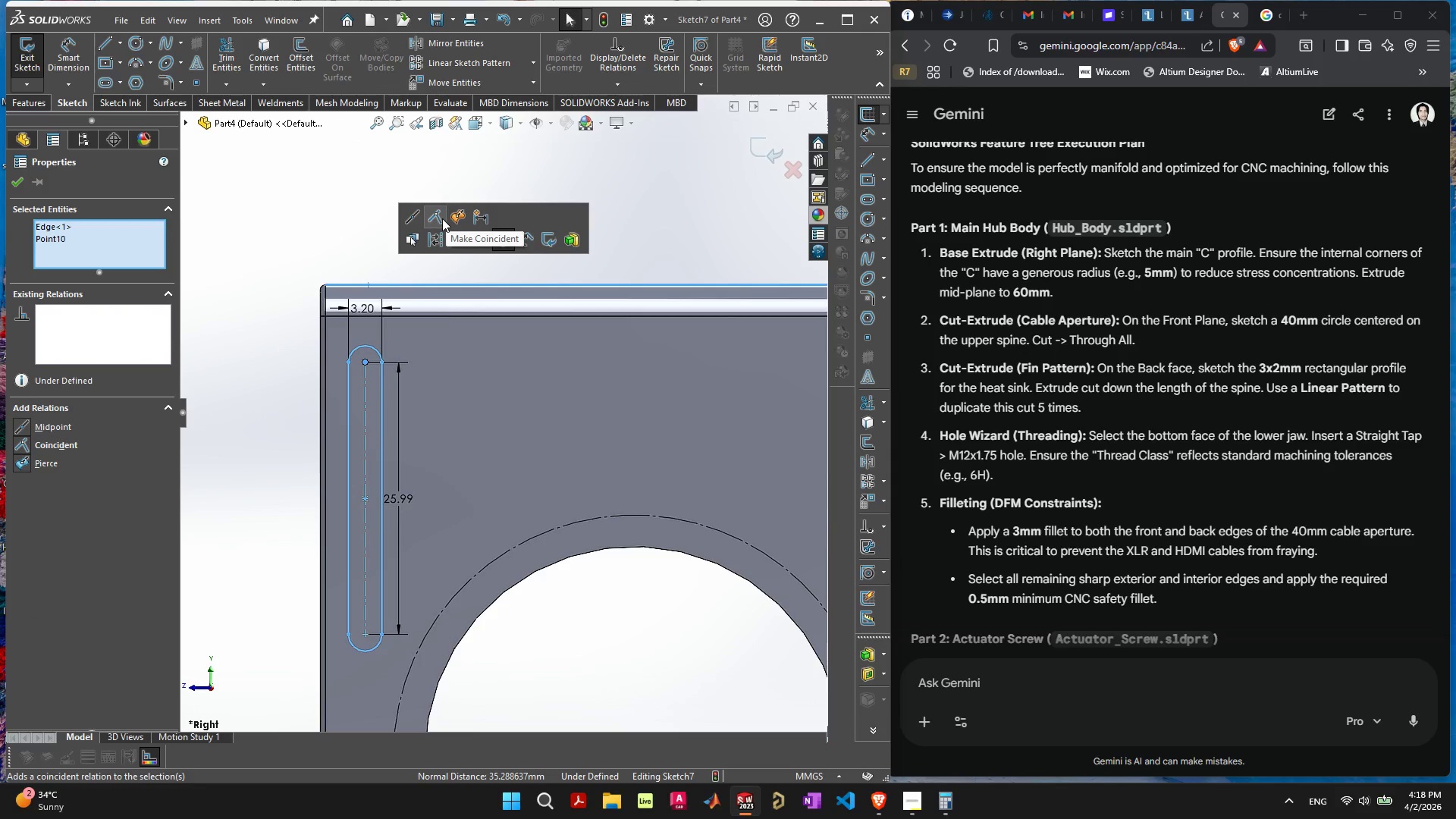 
wait(5.75)
 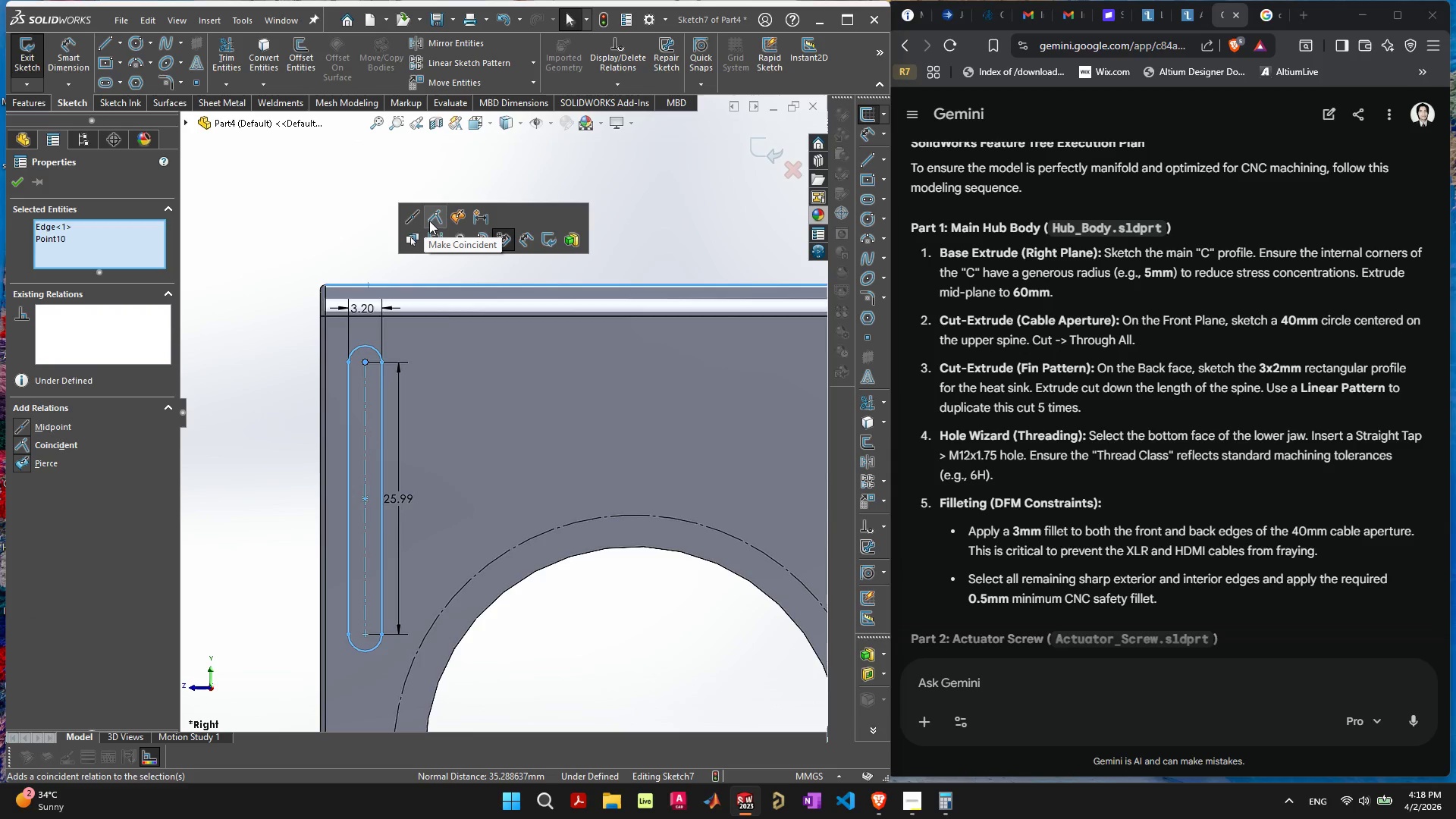 
left_click([454, 212])
 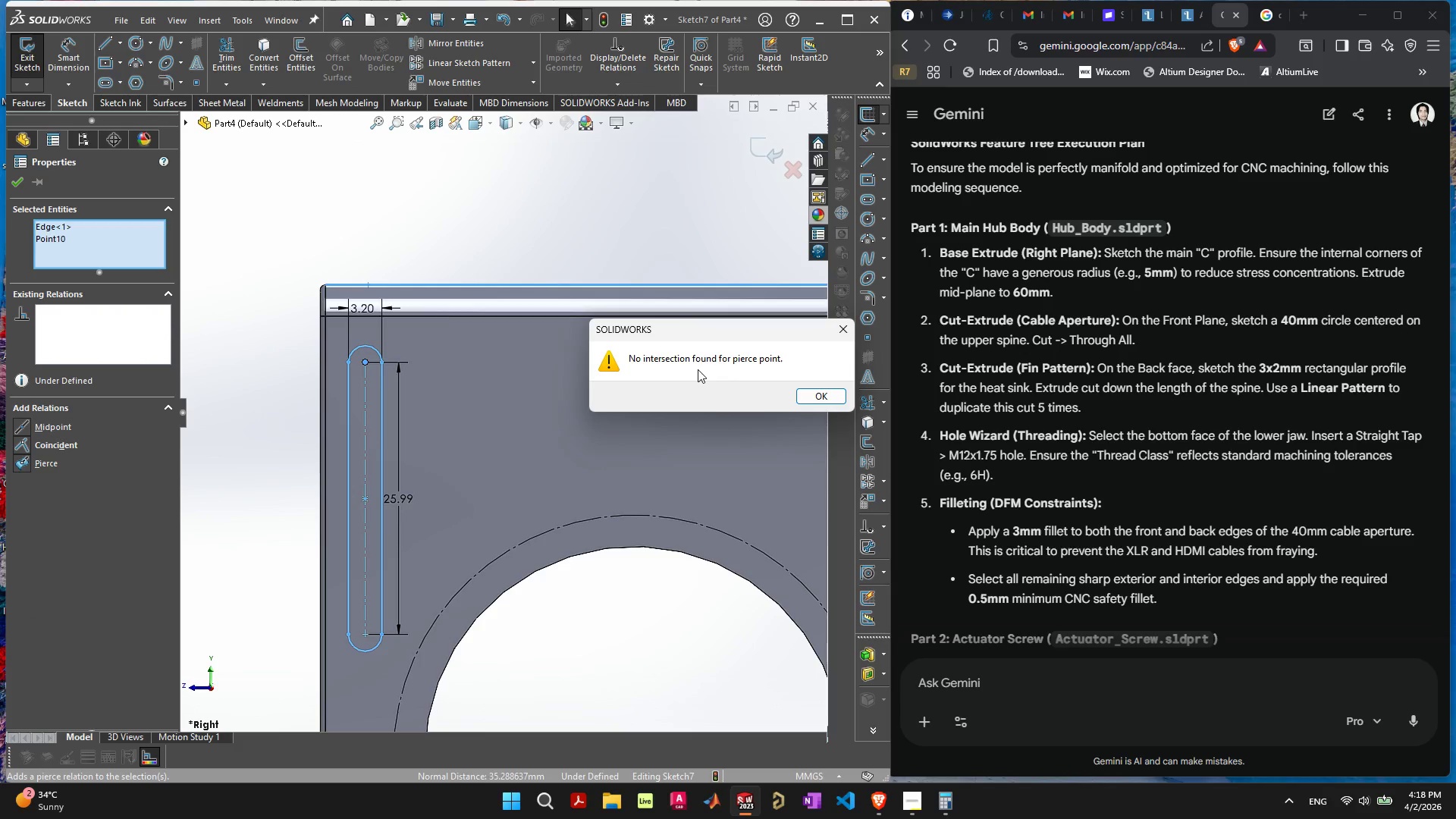 
key(Space)
 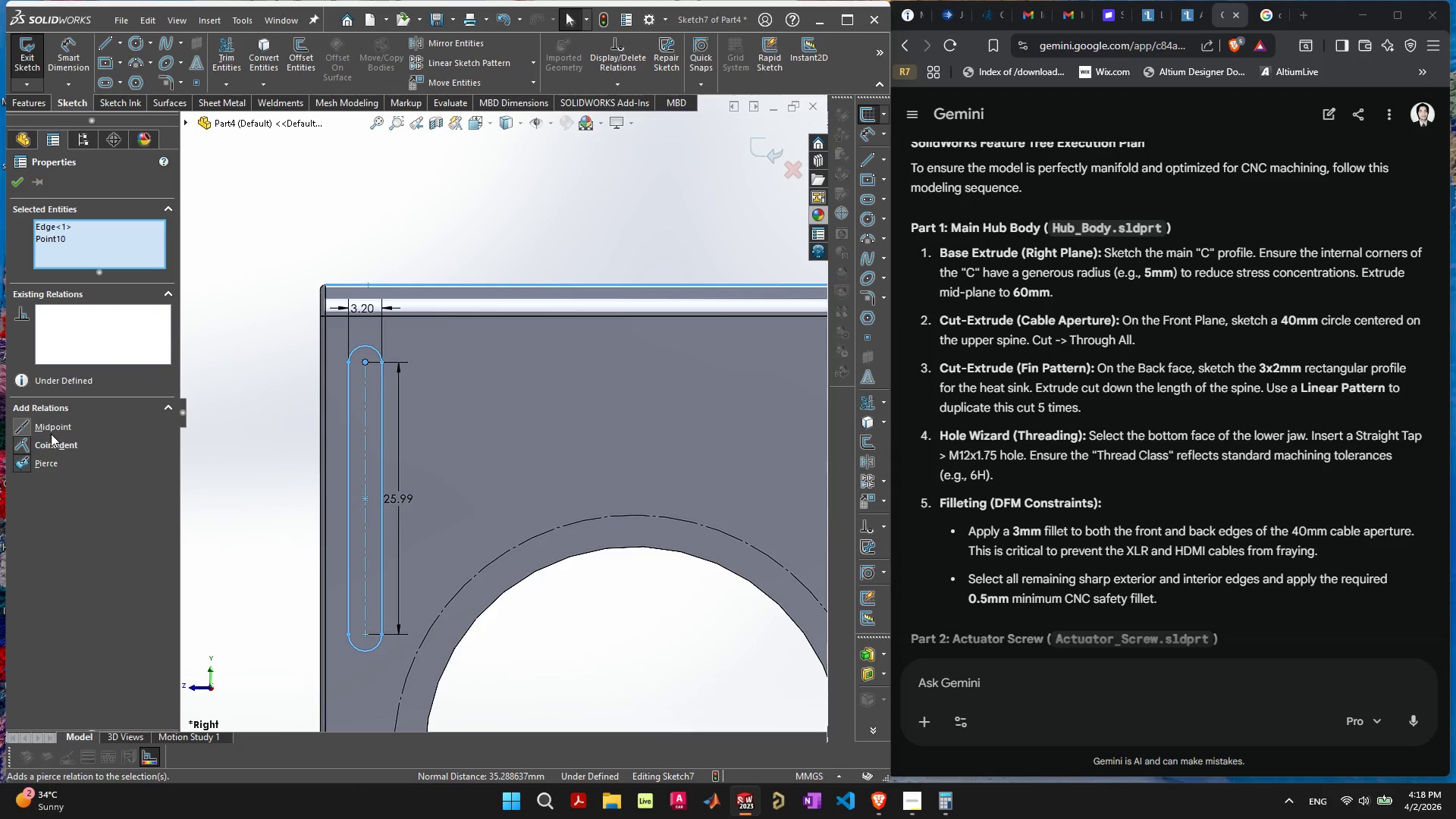 
left_click([24, 448])
 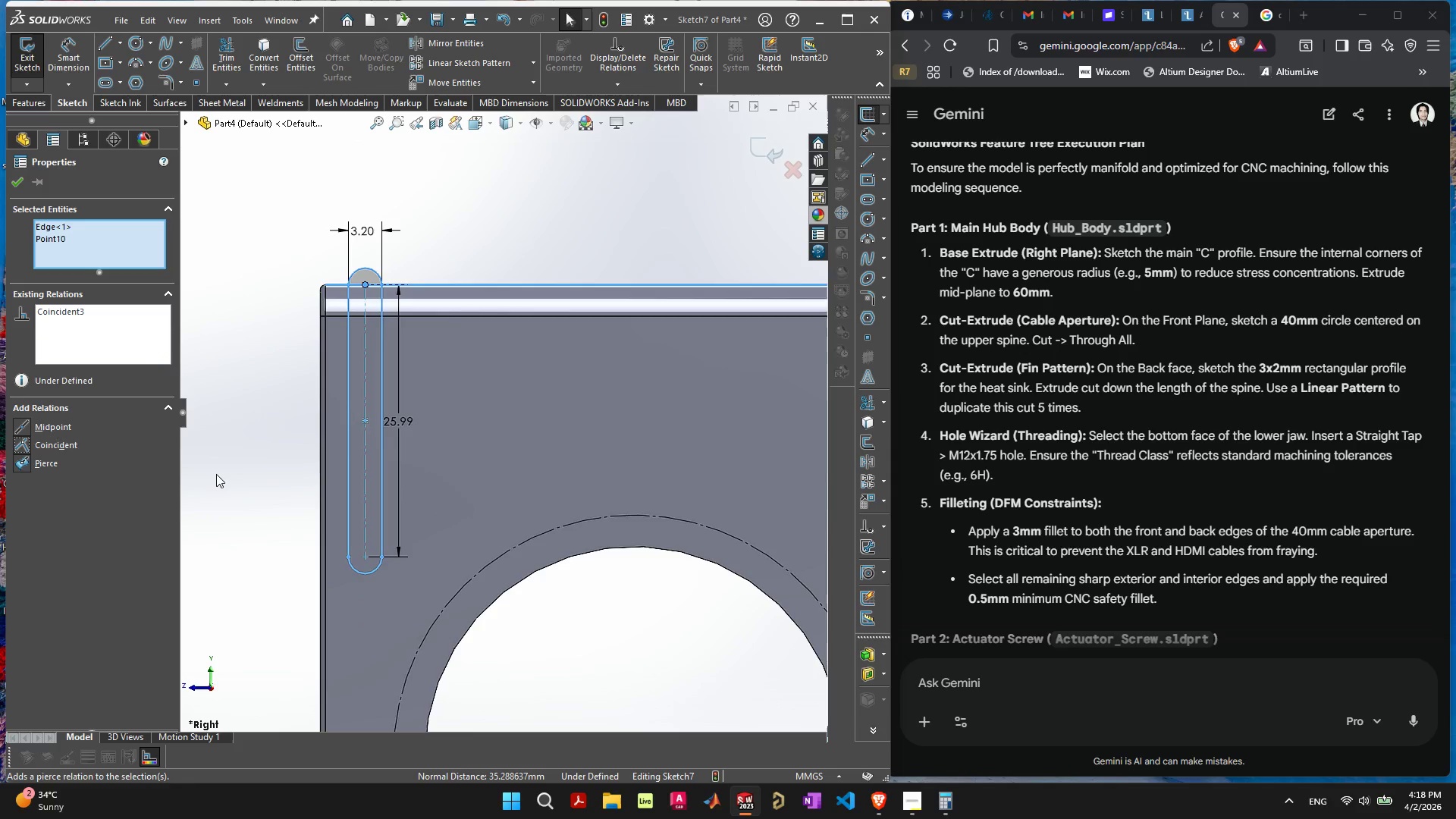 
left_click([240, 485])
 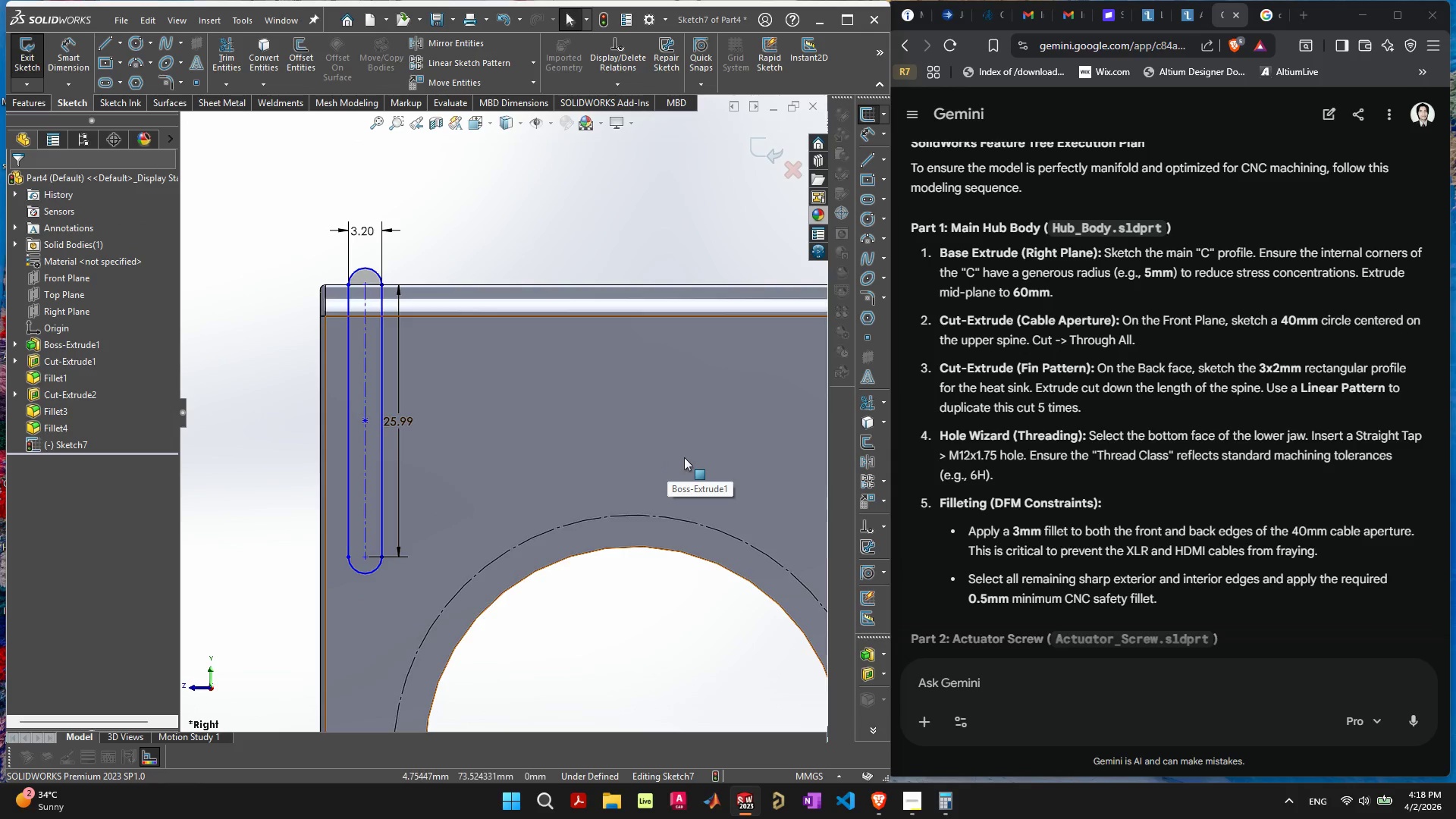 
wait(9.84)
 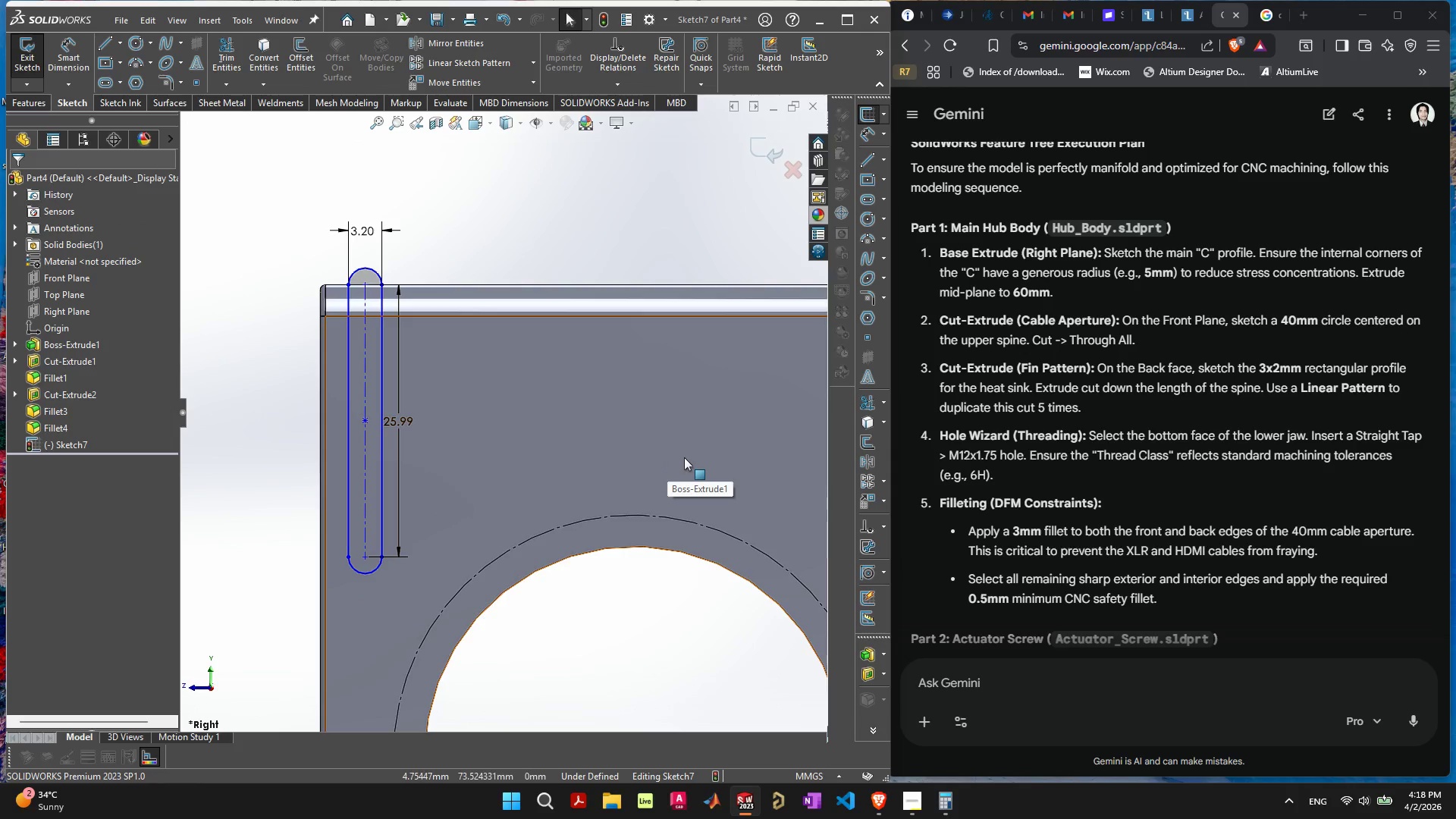 
scroll: coordinate [608, 550], scroll_direction: down, amount: 6.0
 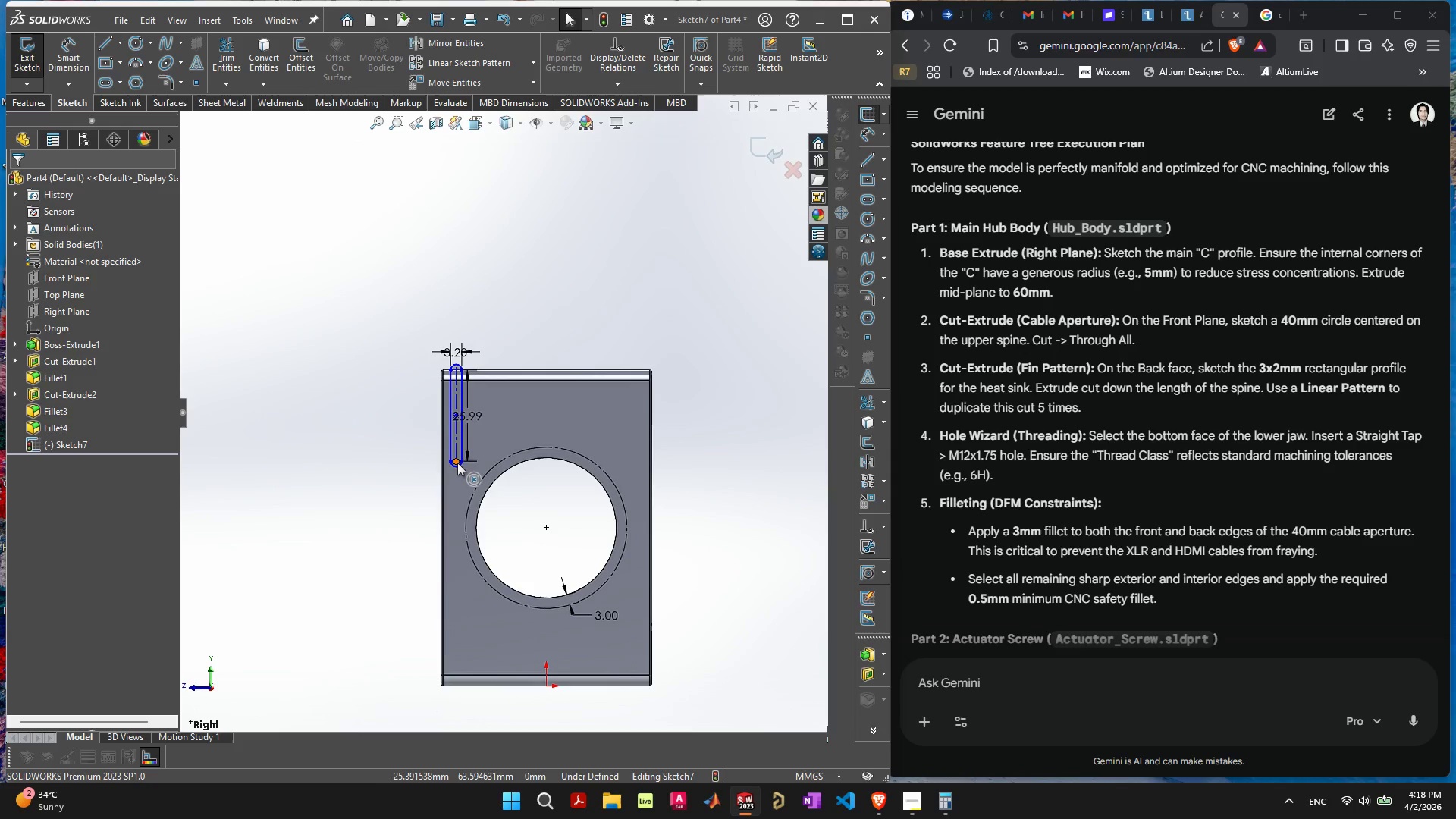 
left_click([473, 424])
 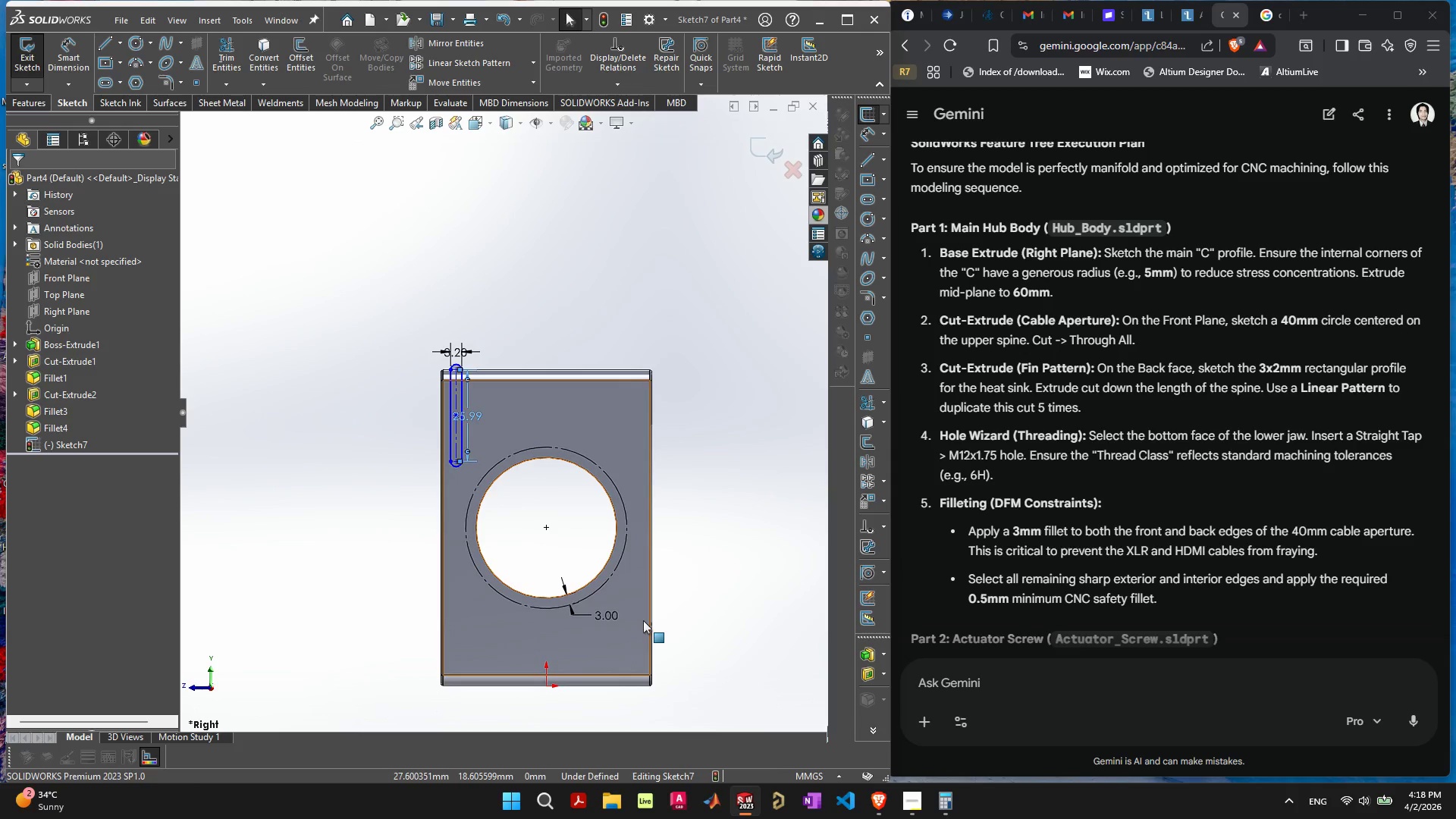 
key(Delete)
 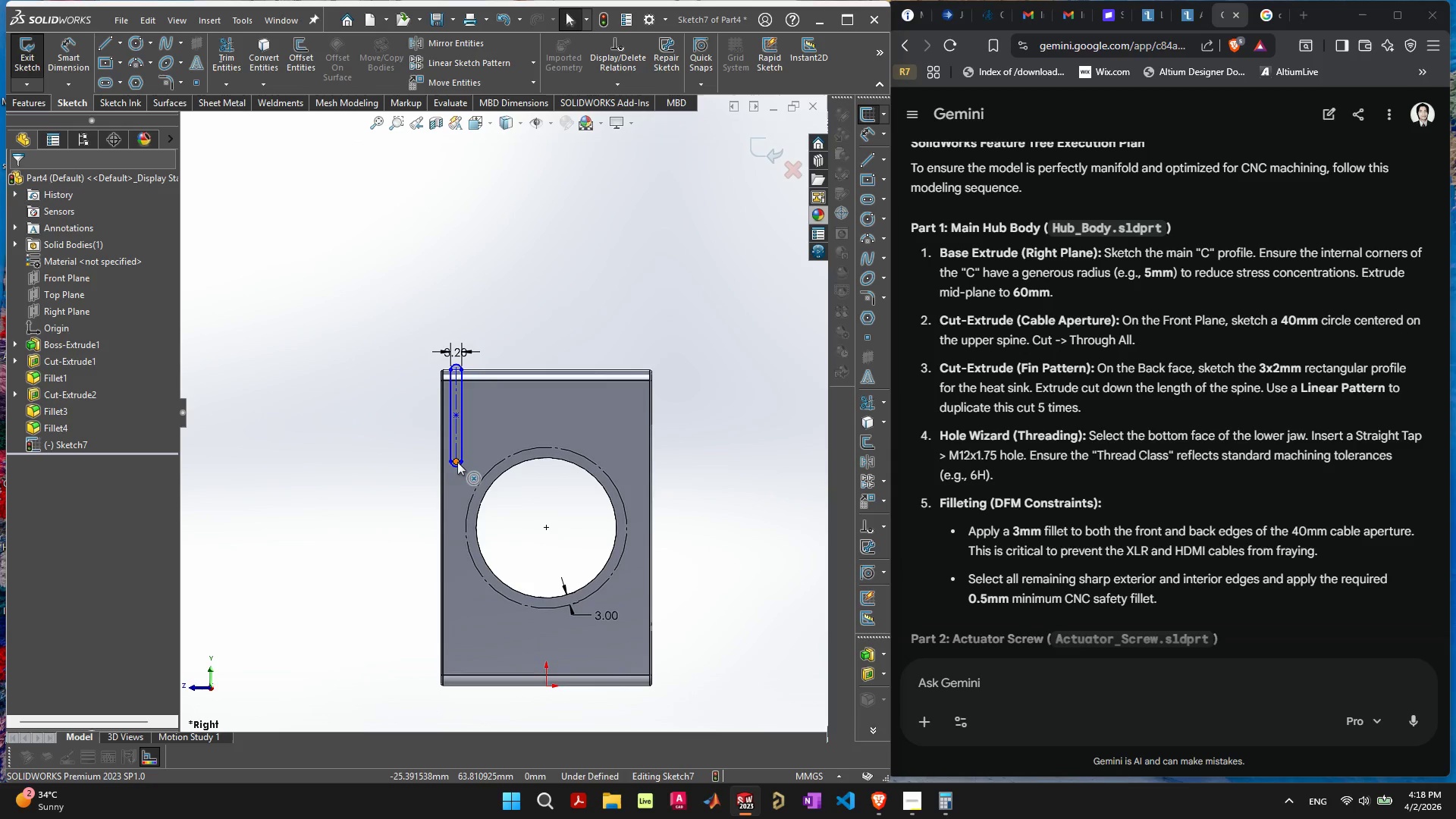 
left_click([457, 461])
 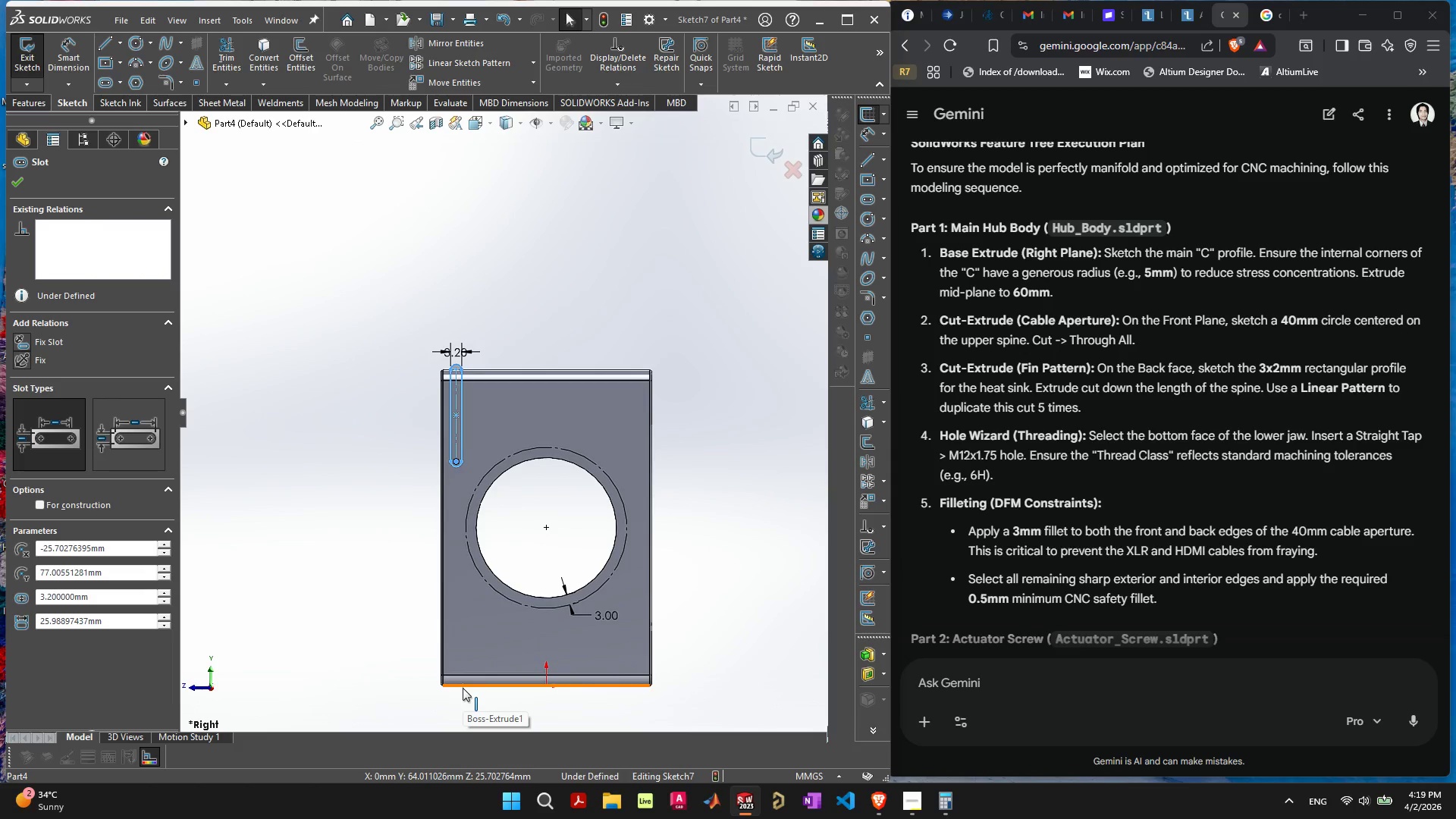 
hold_key(key=ShiftLeft, duration=0.33)
left_click([463, 688])
 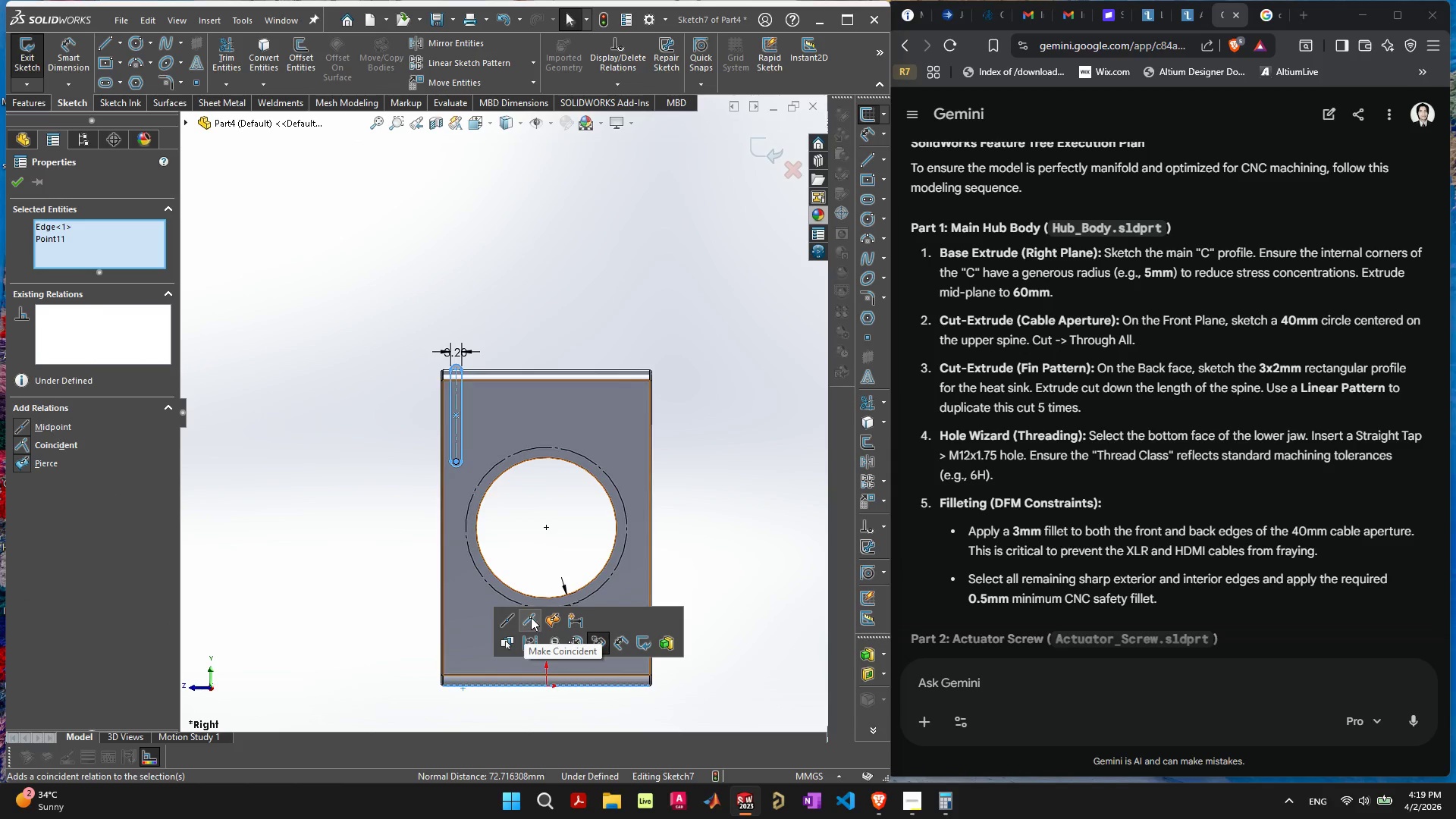 
left_click([531, 617])
 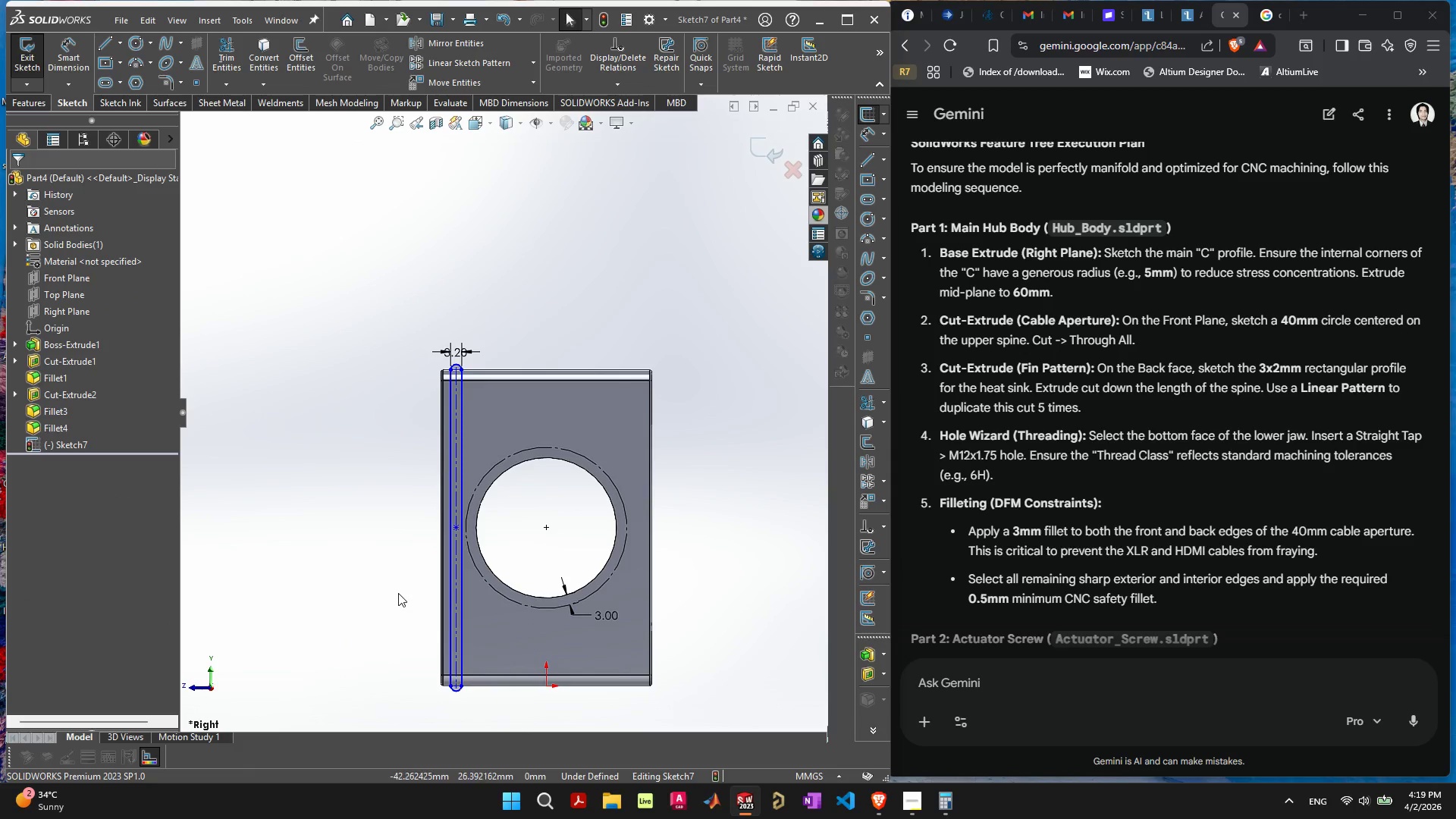 
mouse_move([491, 421])
 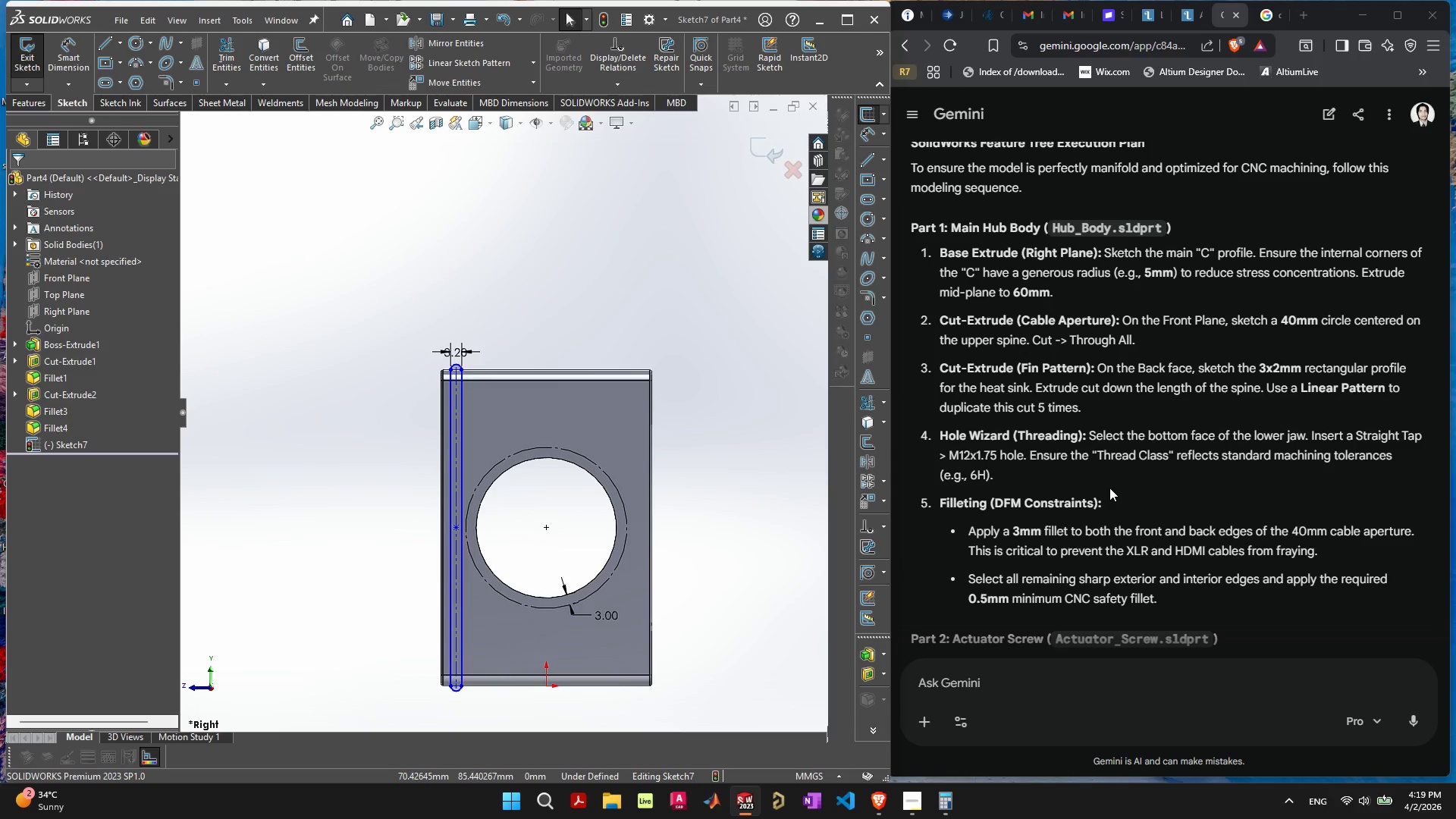 
wait(13.42)
 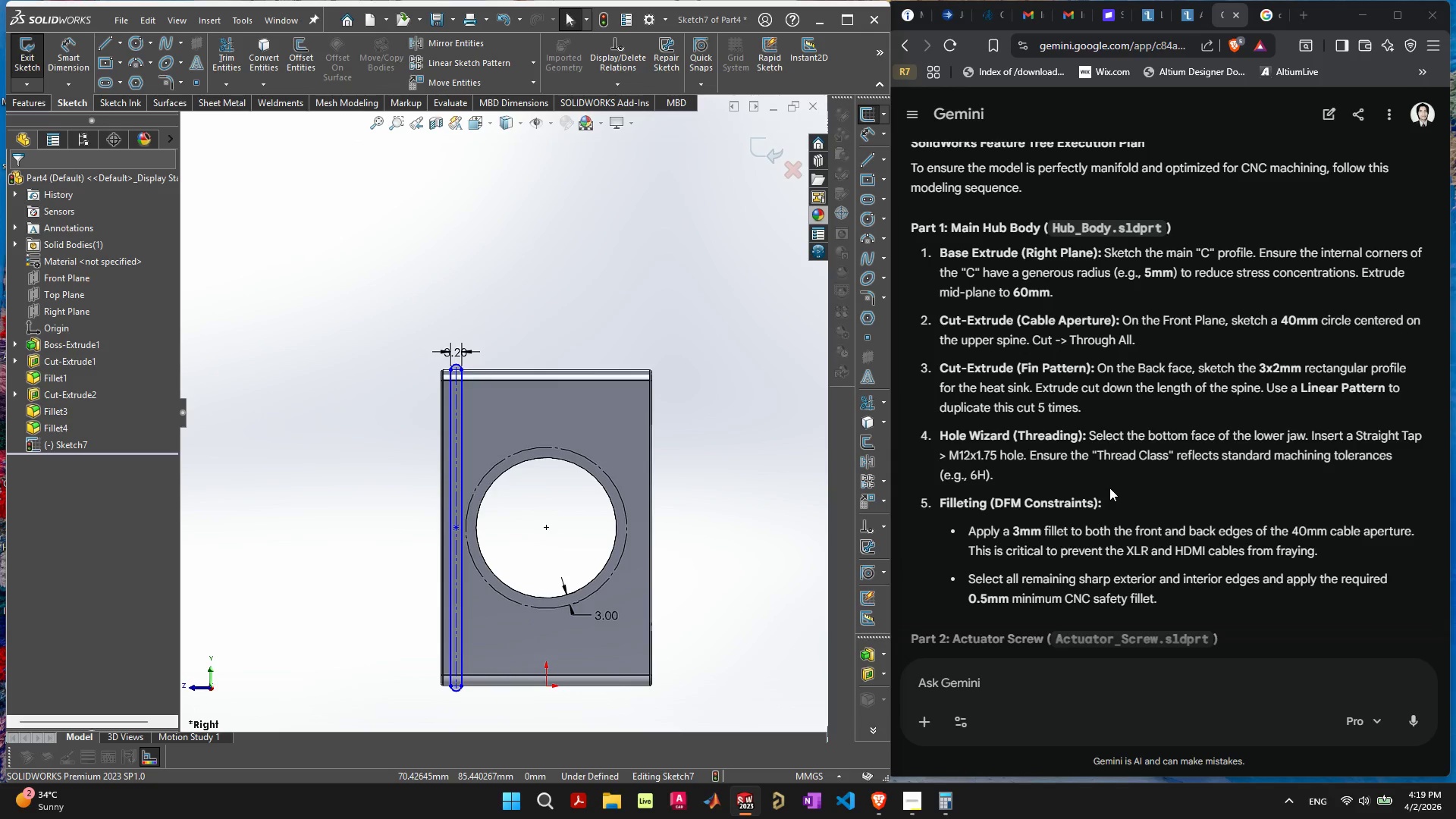 
scroll: coordinate [1122, 483], scroll_direction: down, amount: 37.0
 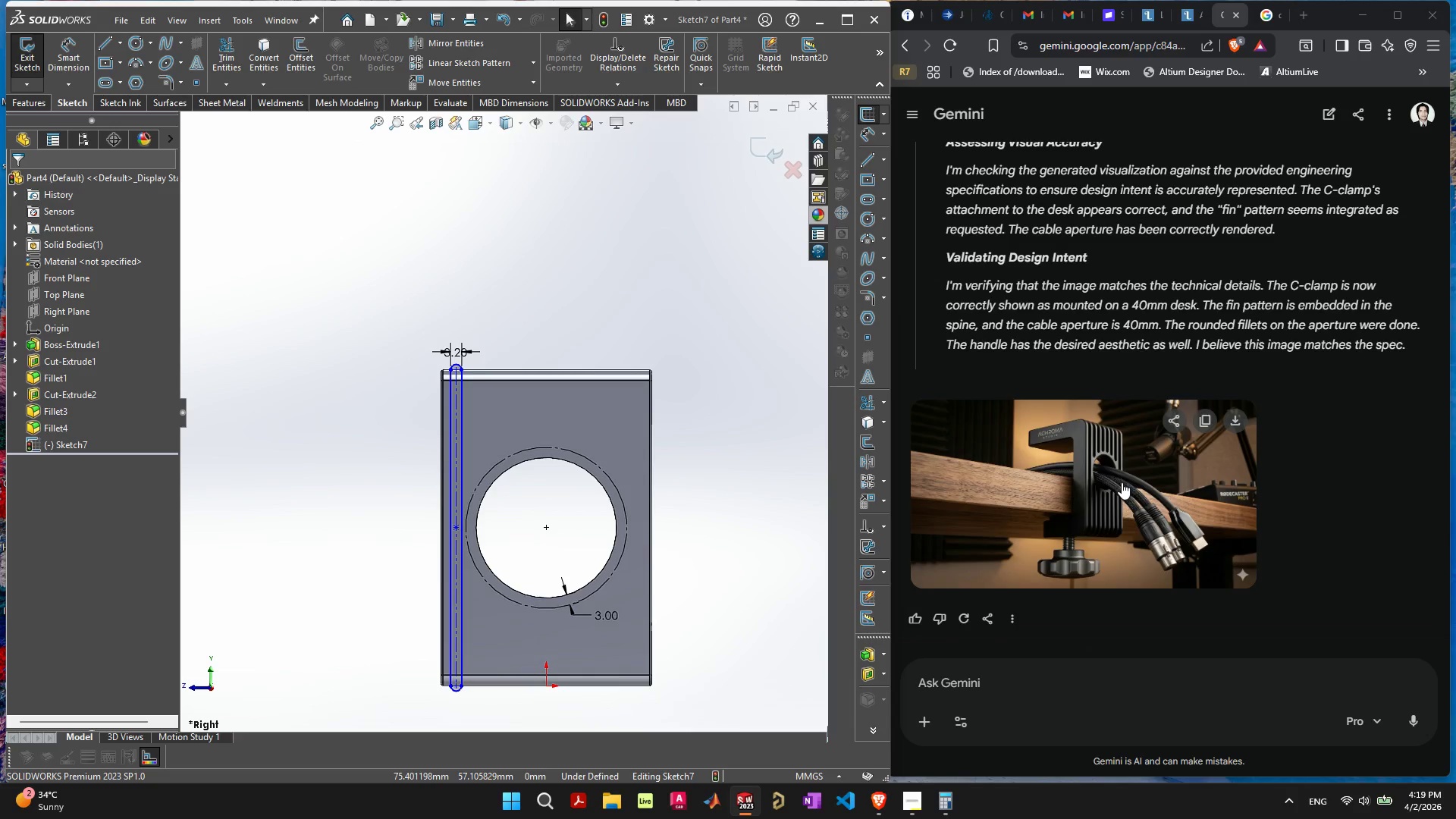 
scroll: coordinate [287, 494], scroll_direction: up, amount: 10.0
 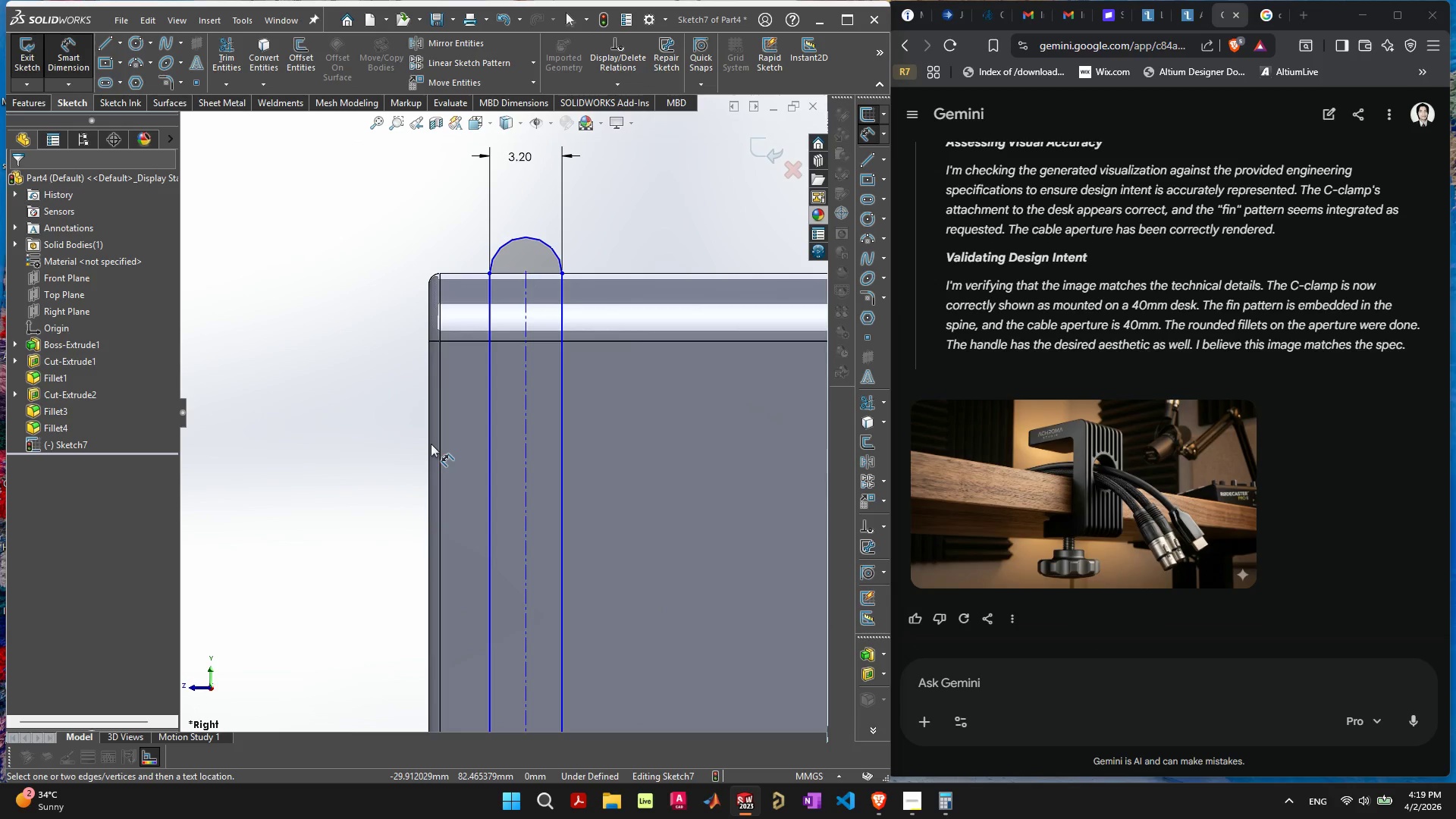 
left_click([428, 444])
 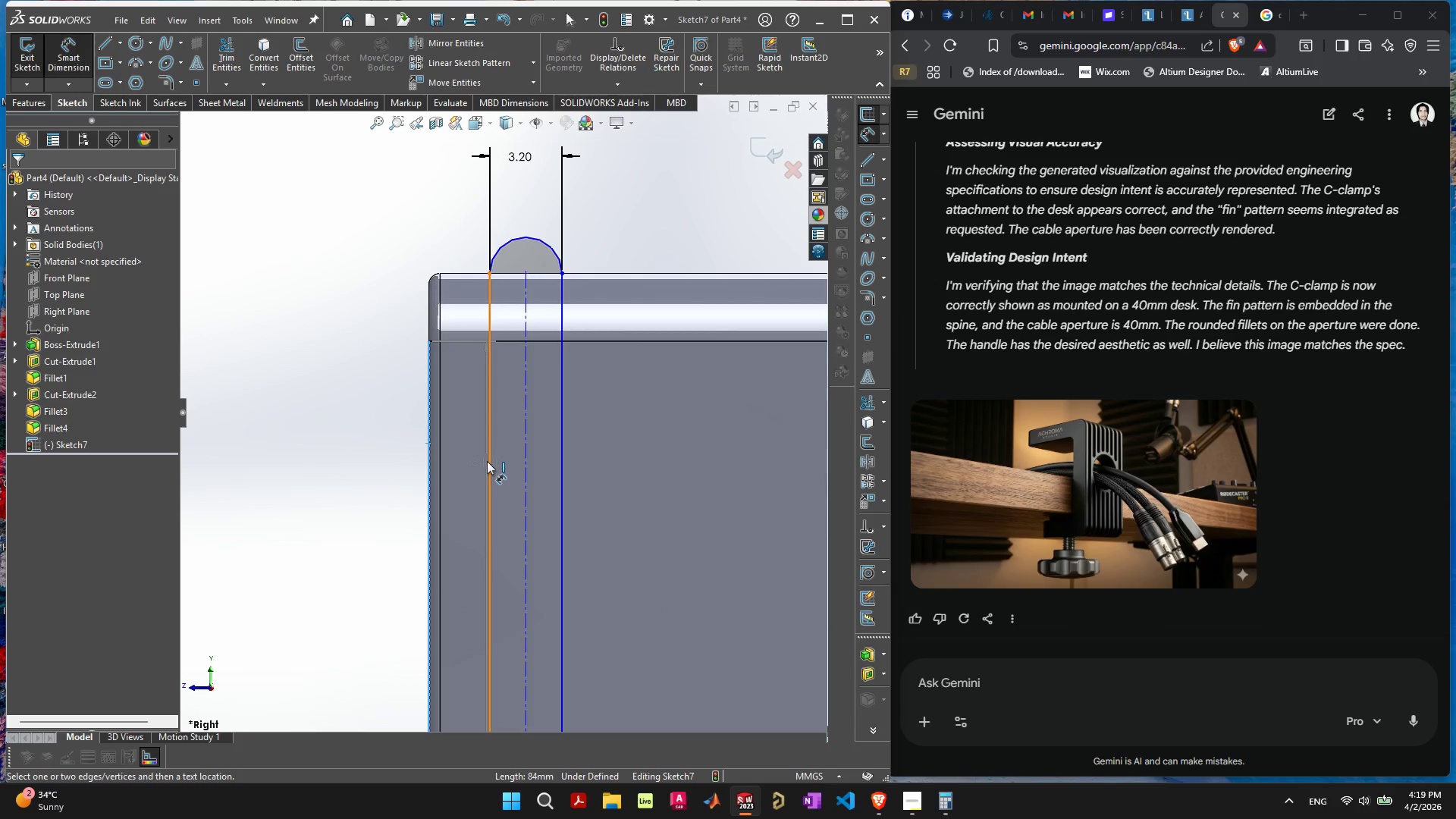 
left_click([487, 461])
 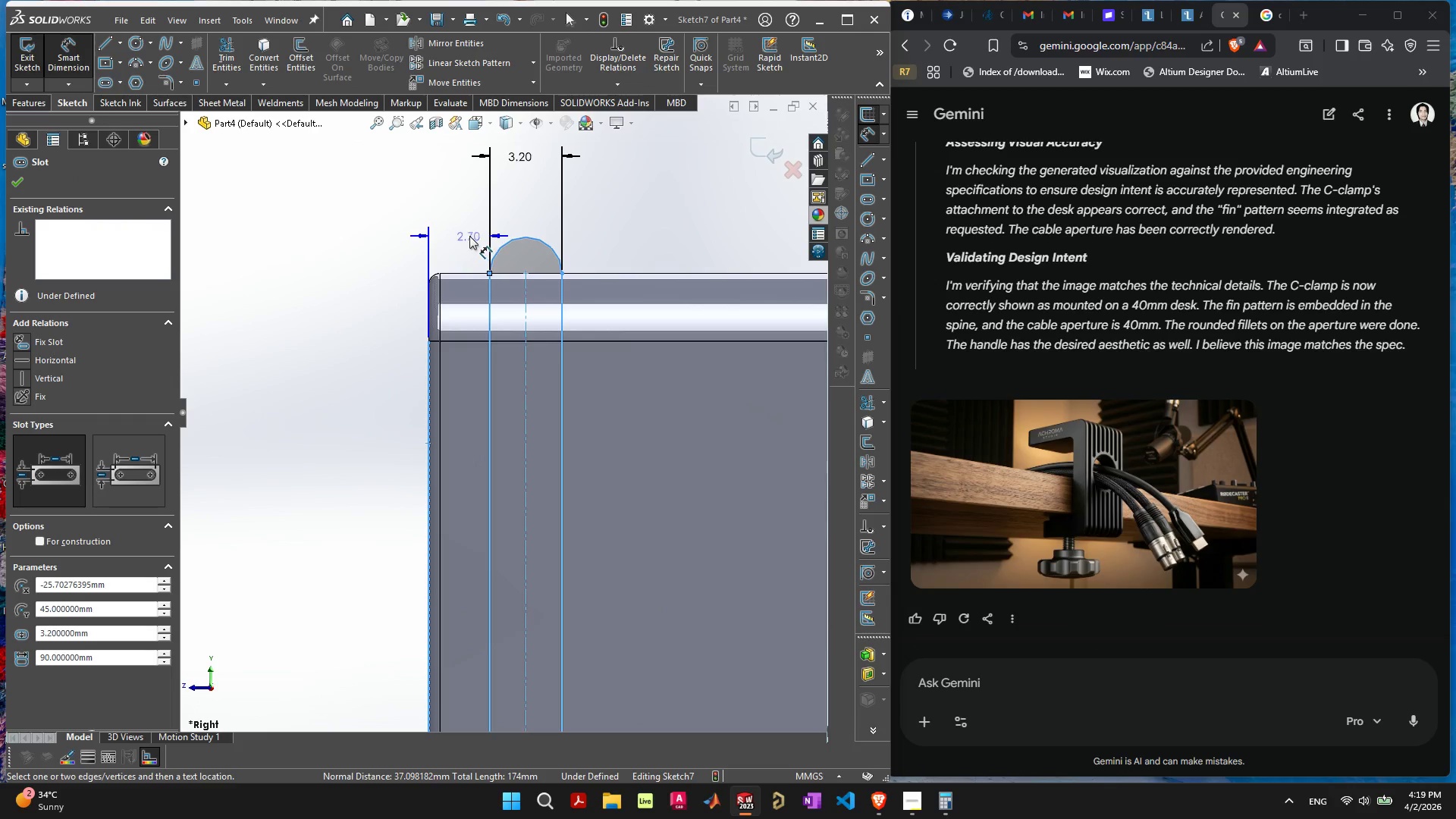 
left_click([461, 235])
 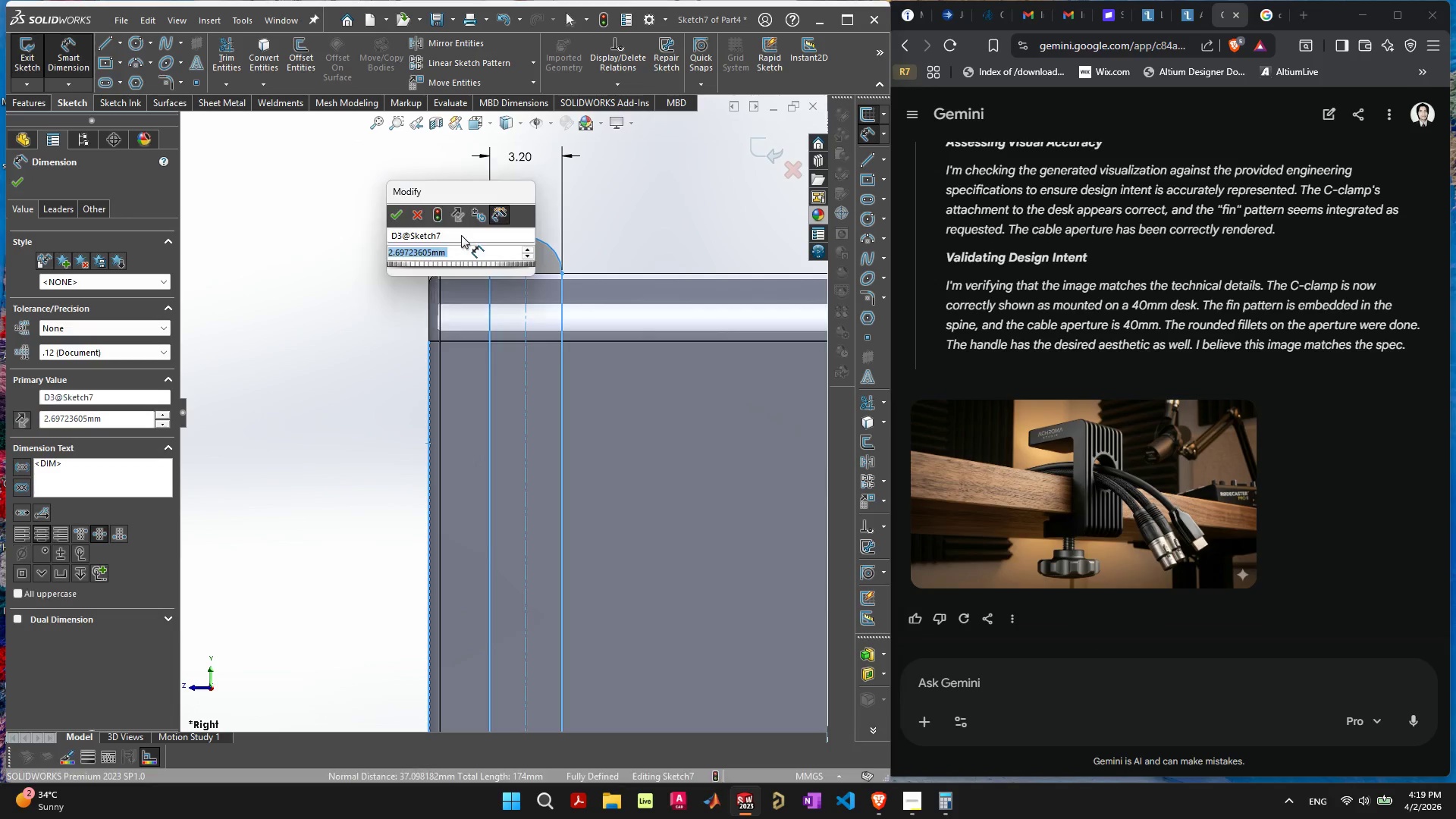 
key(3)
 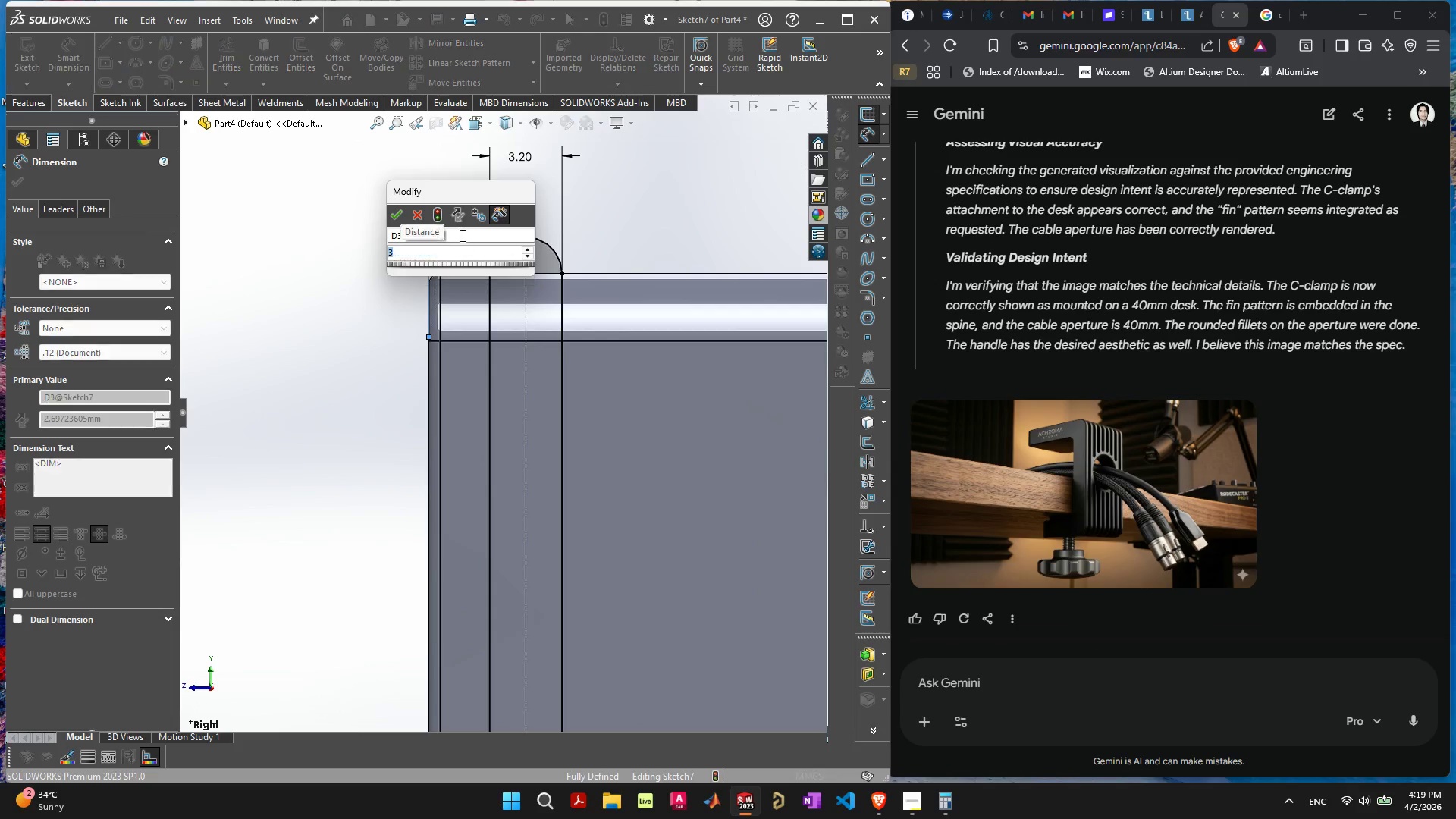 
key(Period)
 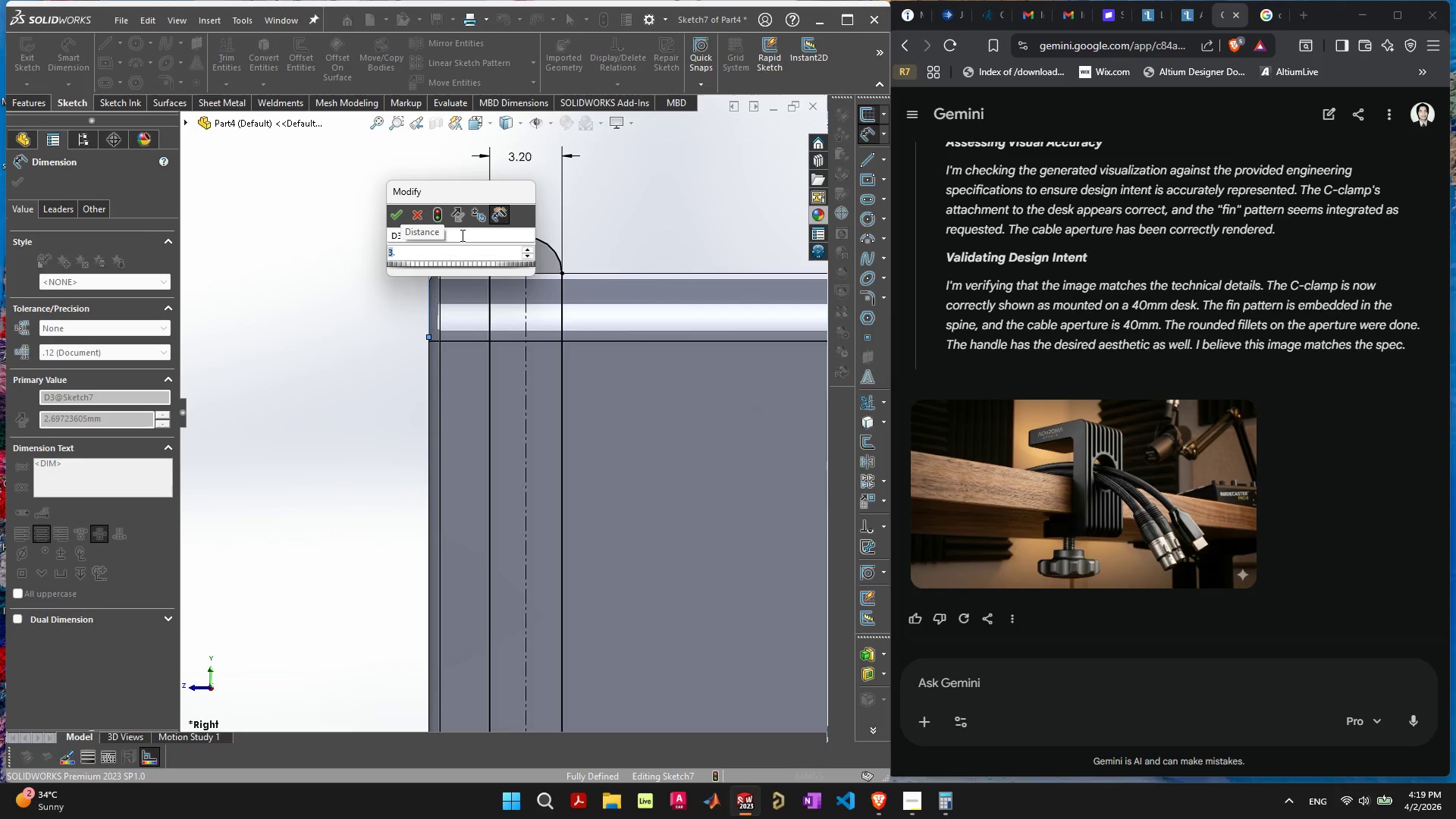 
key(2)
 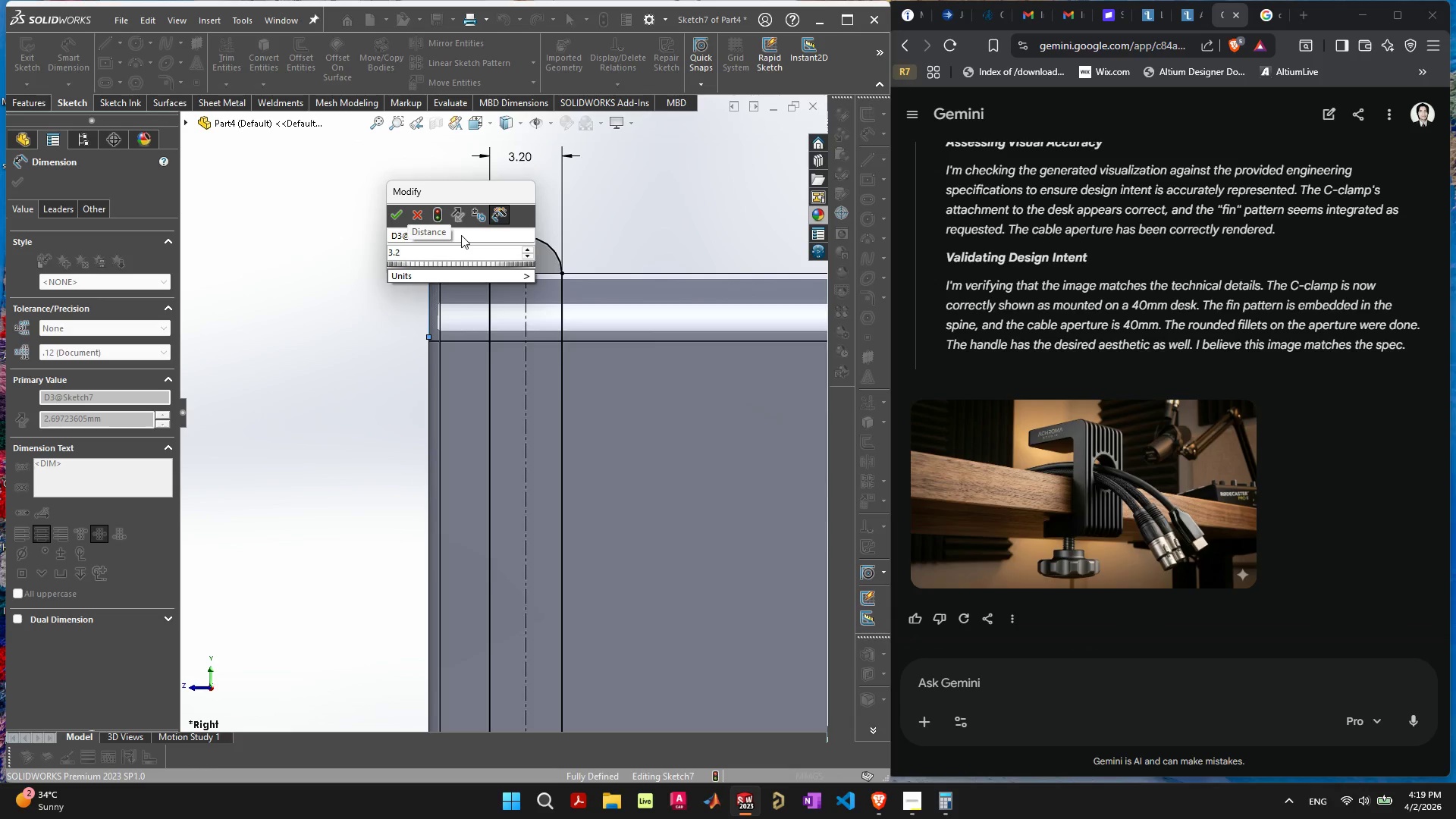 
key(Enter)
 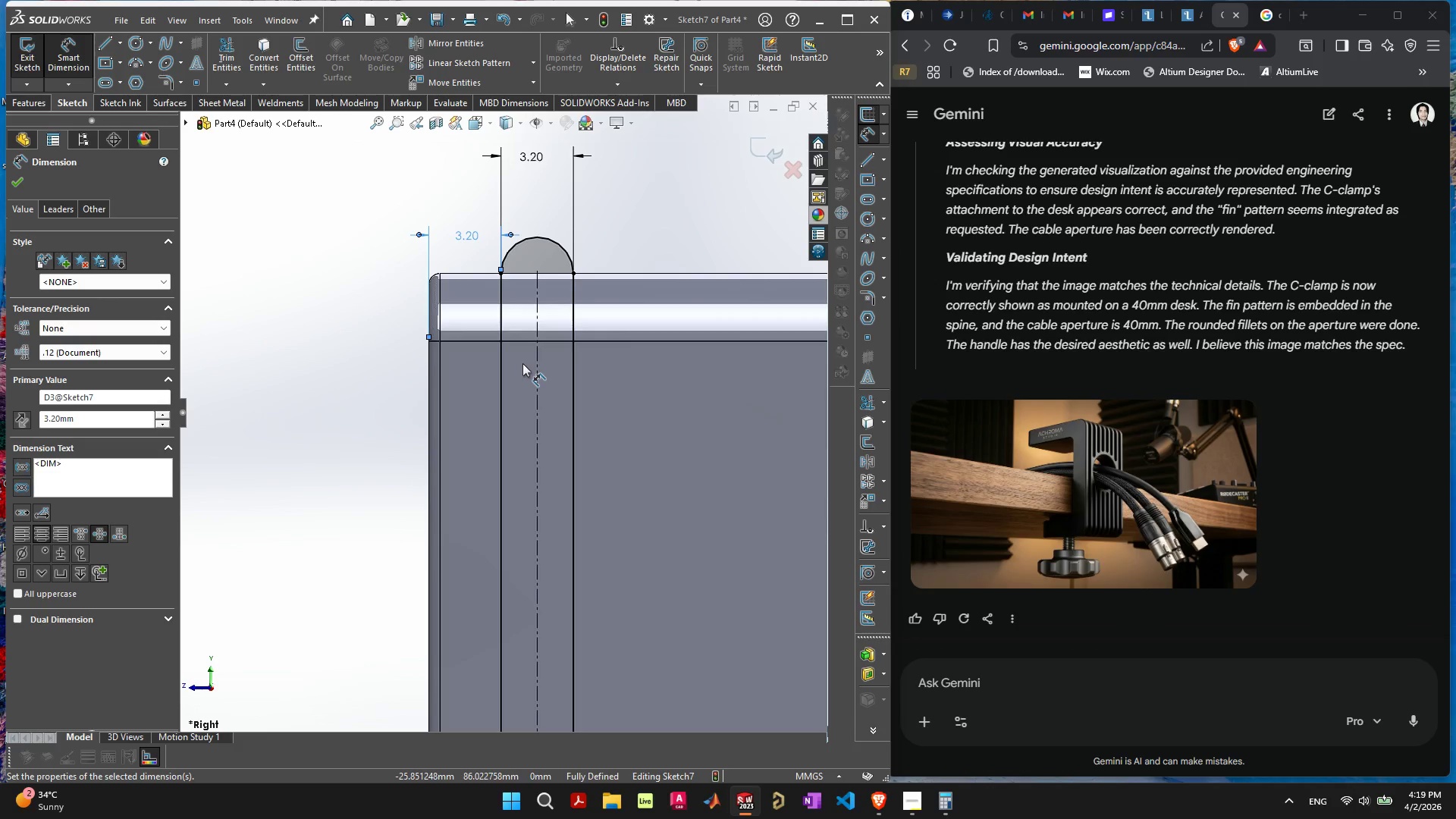 
scroll: coordinate [1159, 345], scroll_direction: up, amount: 23.0
 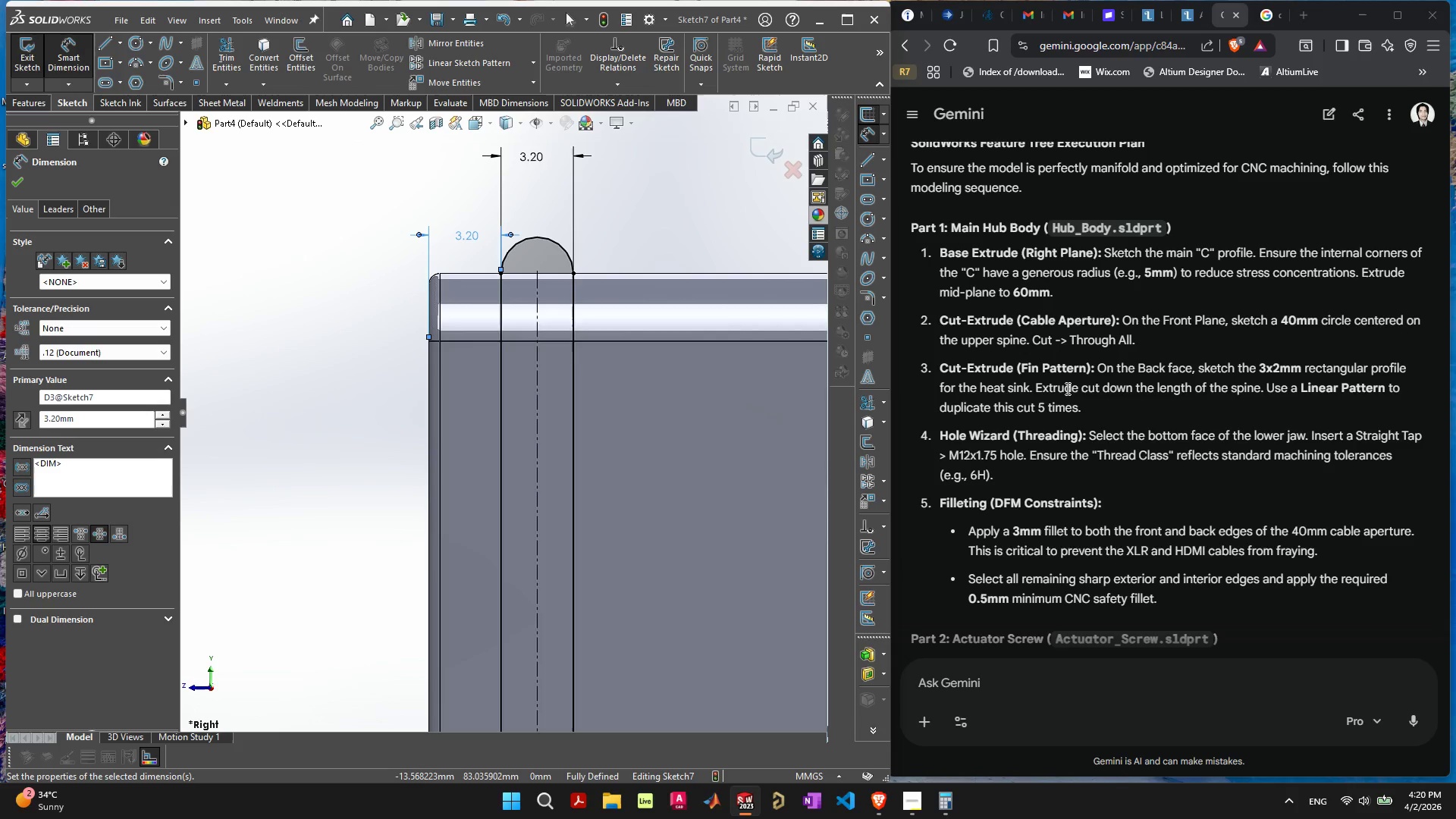 
wait(24.07)
 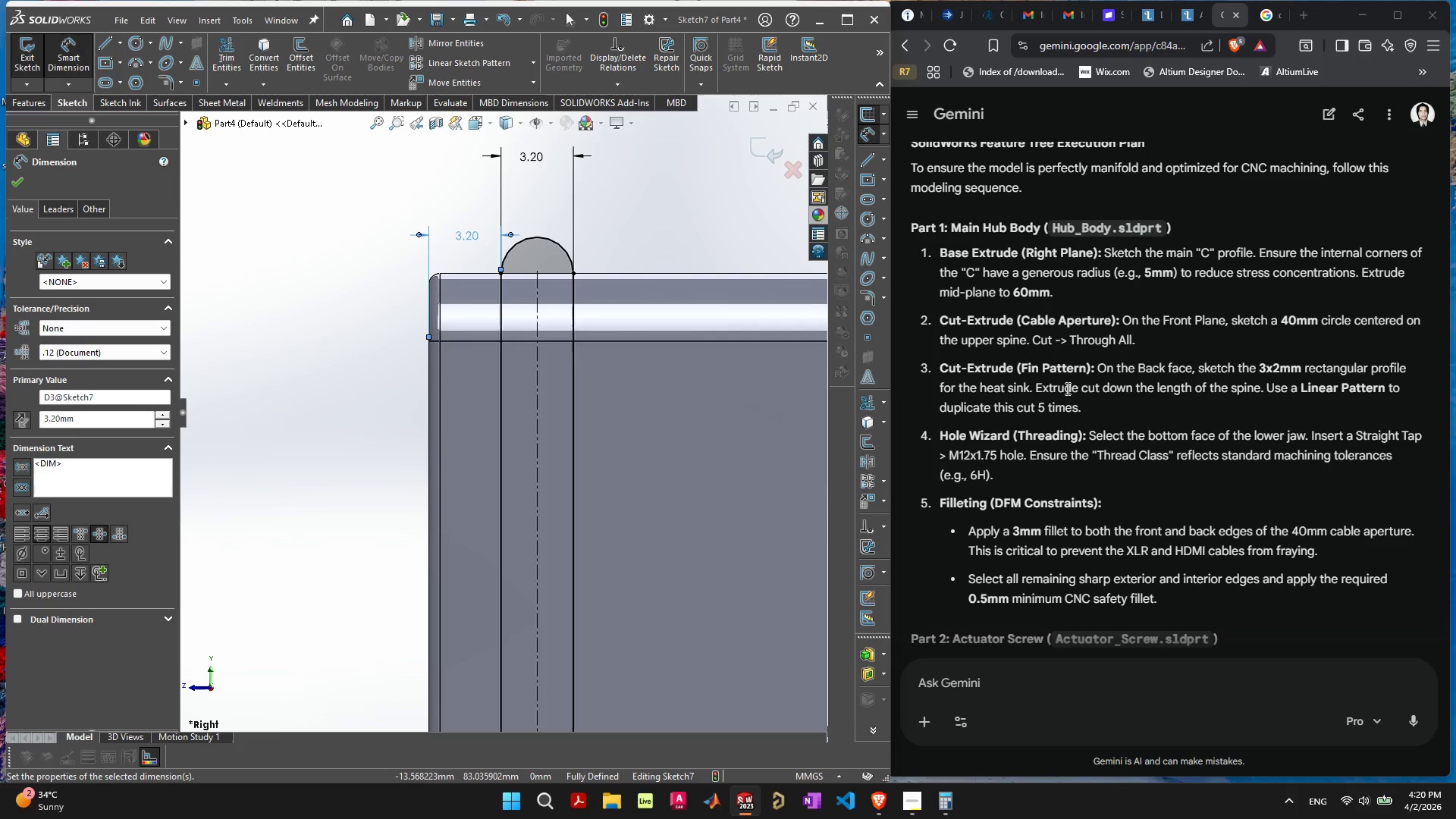 
scroll: coordinate [1301, 441], scroll_direction: down, amount: 35.0
 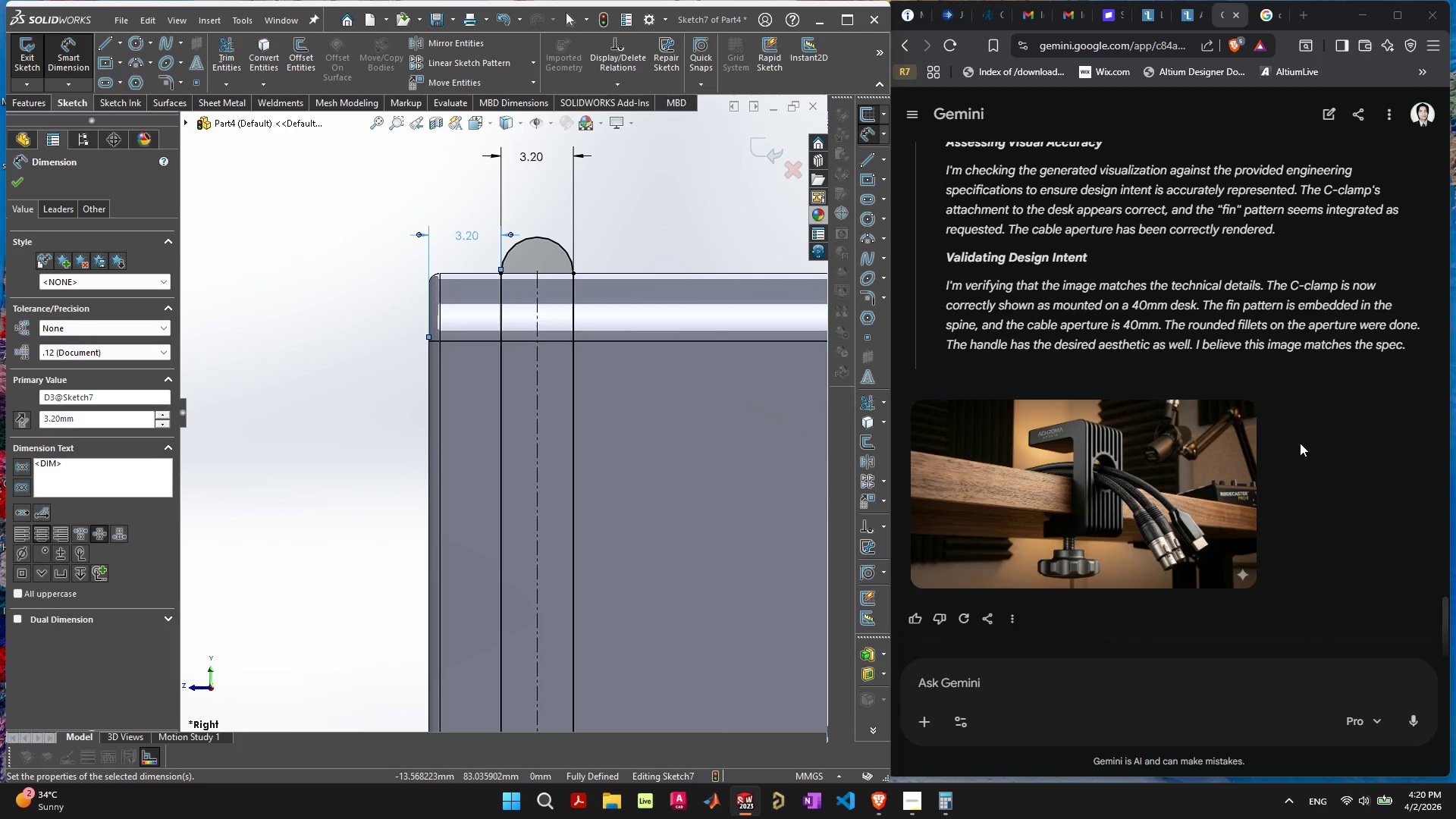 
wait(7.77)
 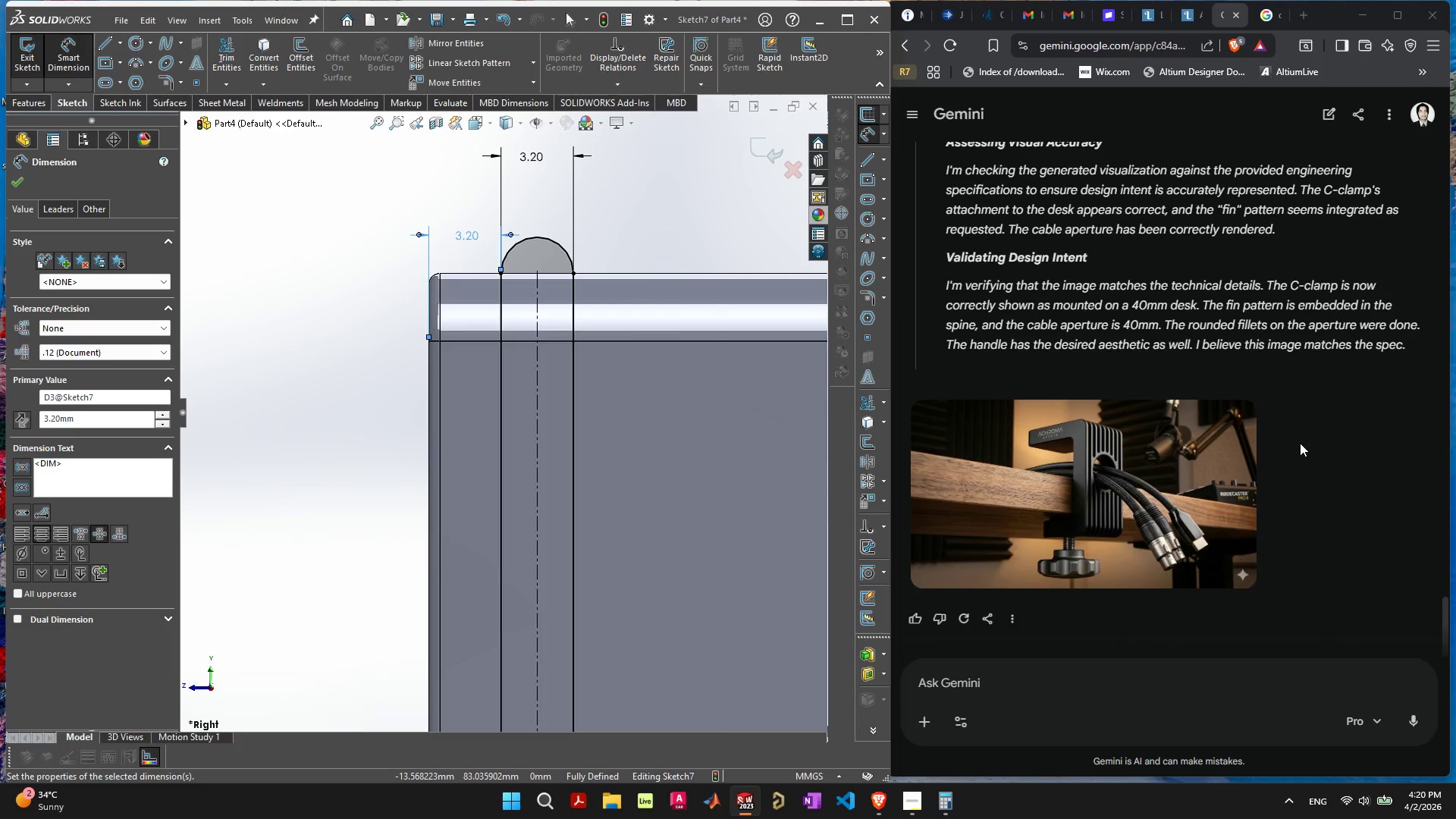 
left_click([338, 473])
 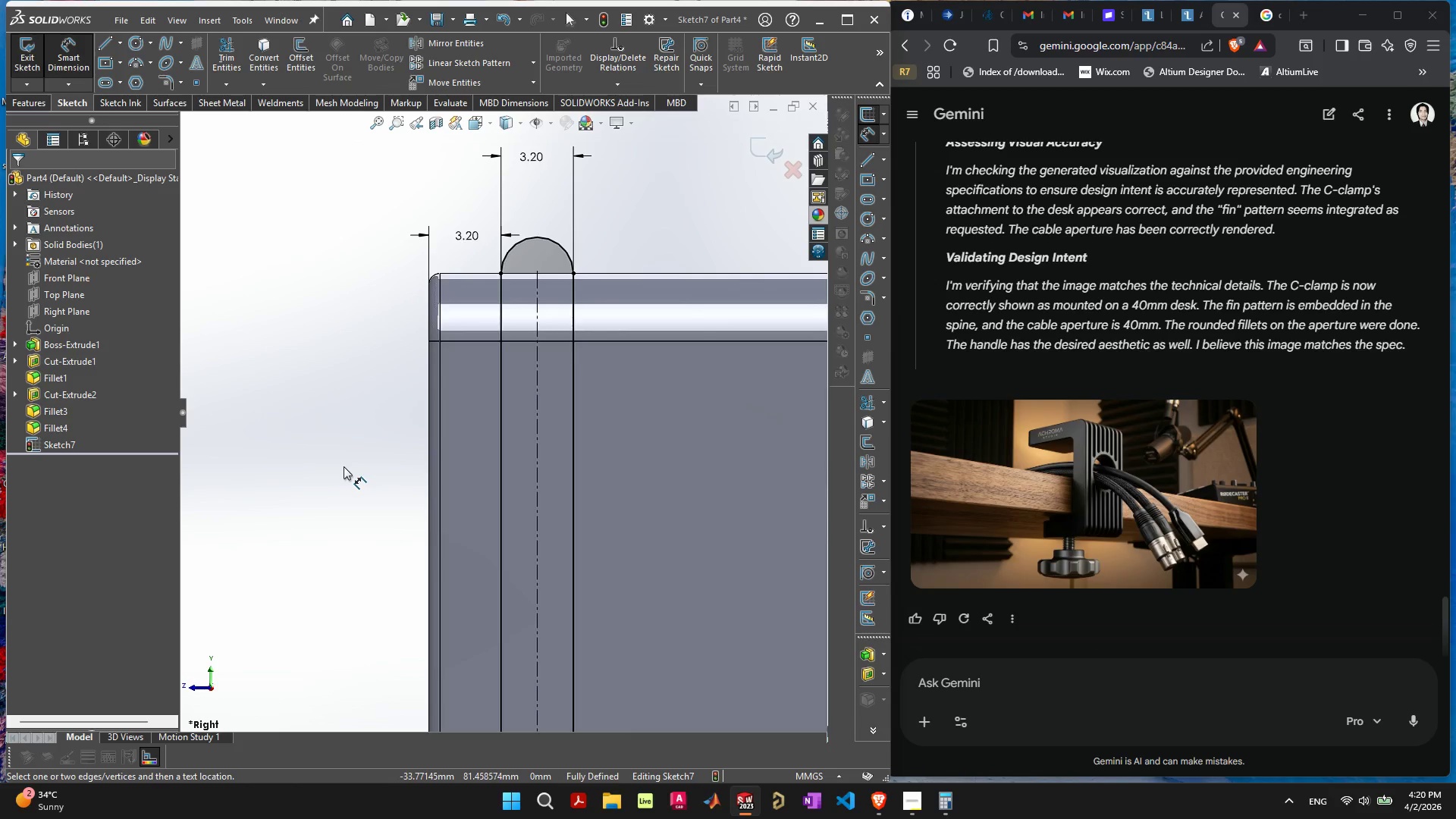 
left_click([345, 466])
 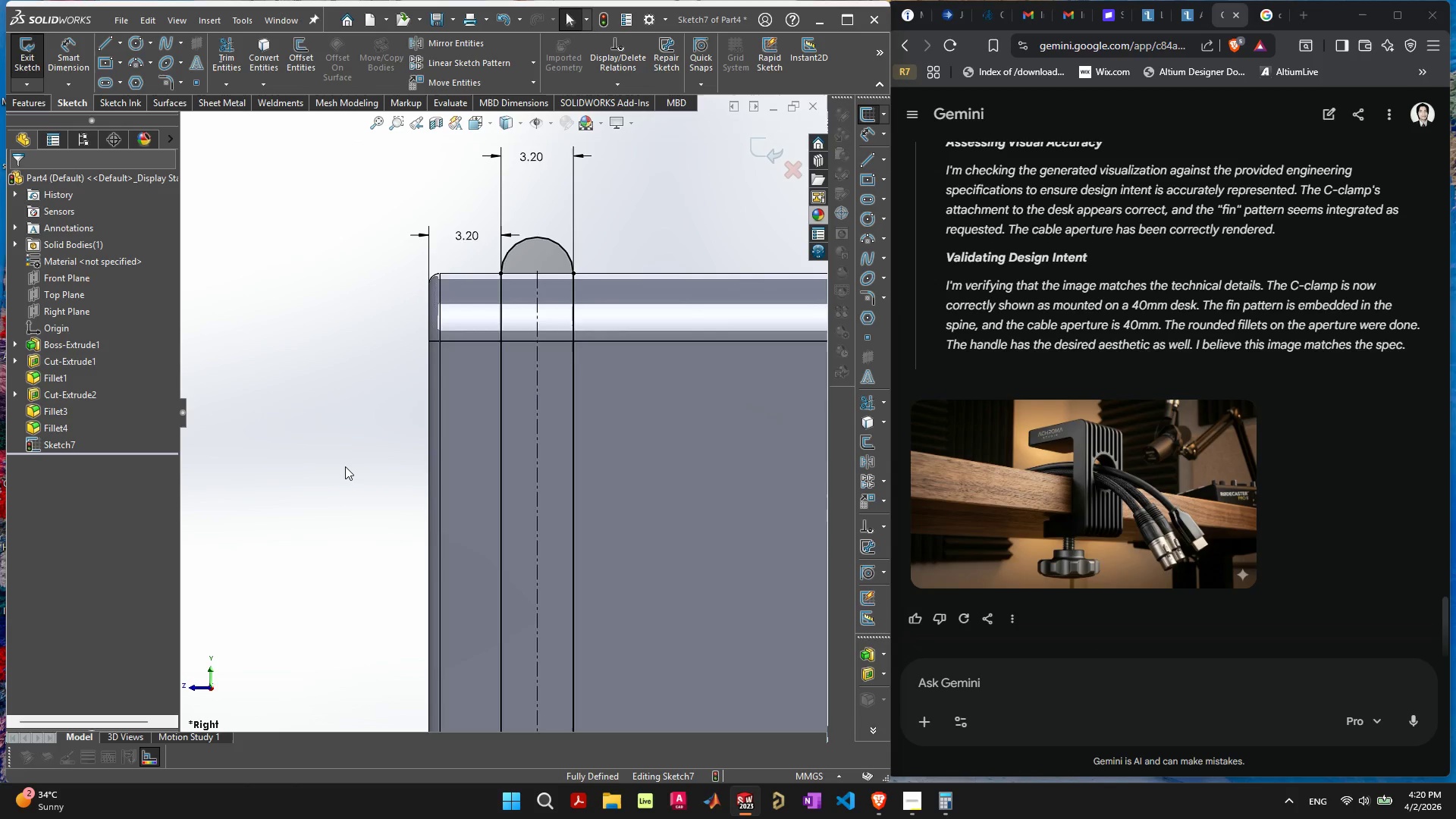 
key(Escape)
 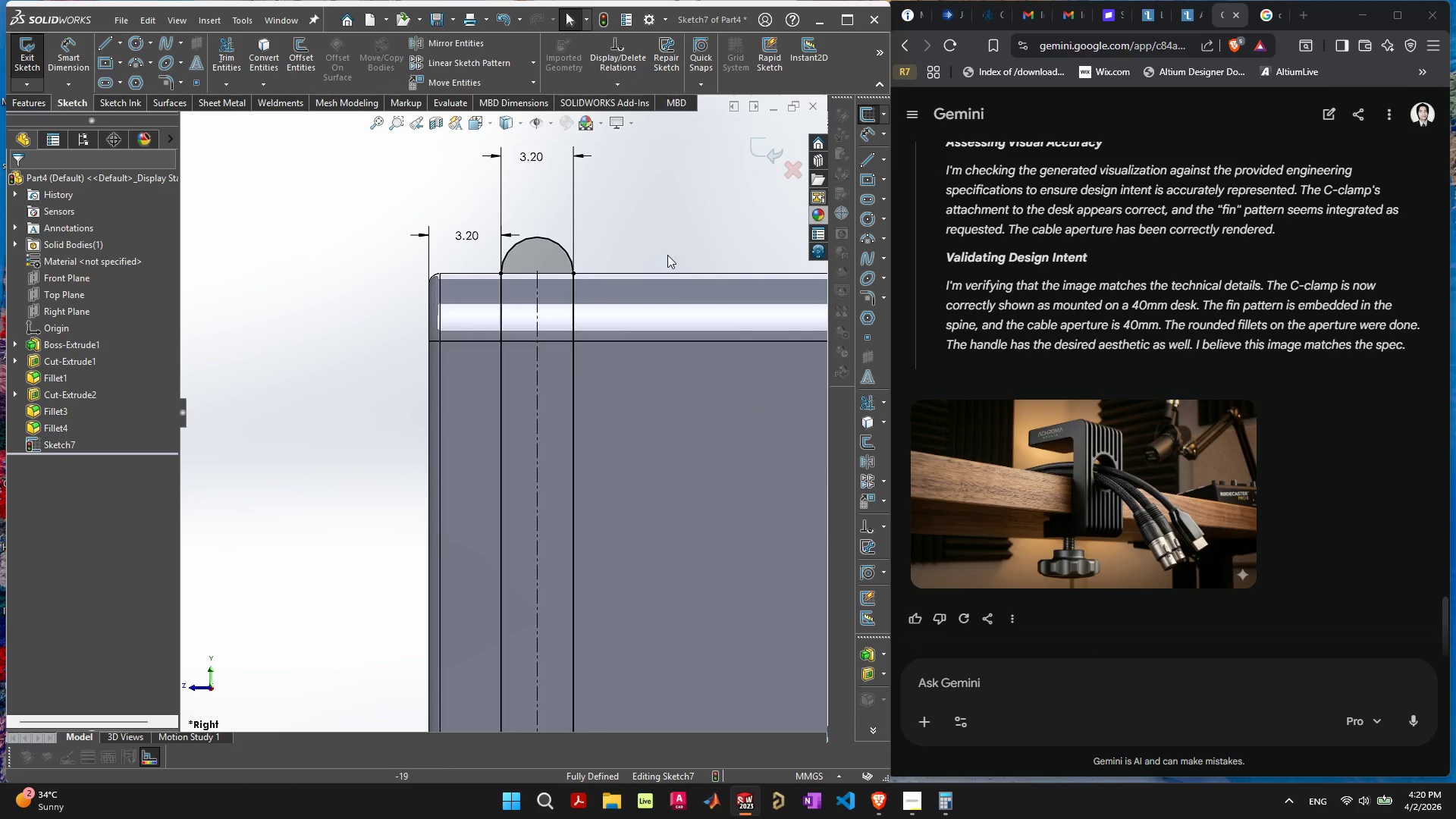 
left_click([762, 136])
 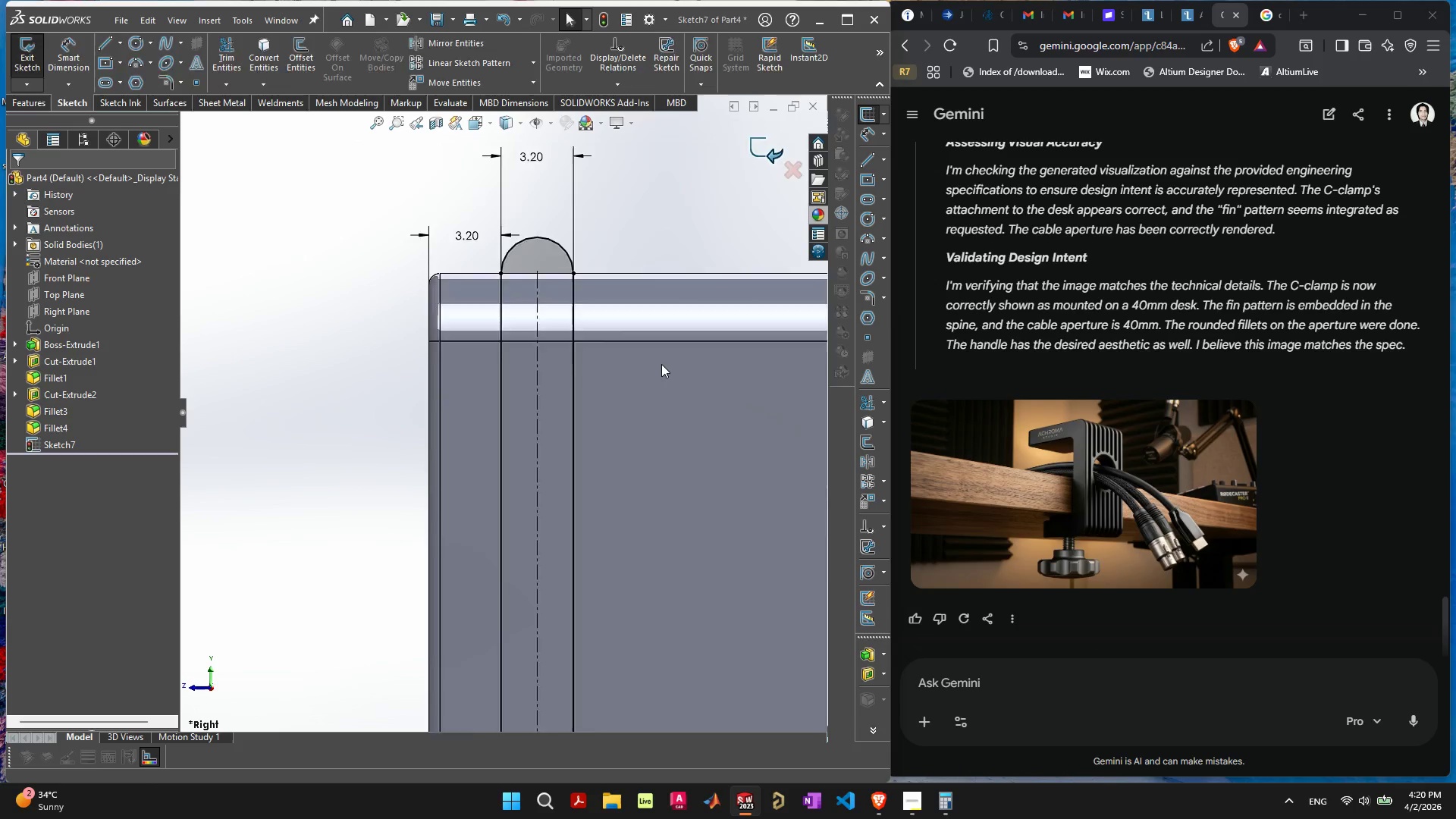 
scroll: coordinate [648, 428], scroll_direction: down, amount: 12.0
 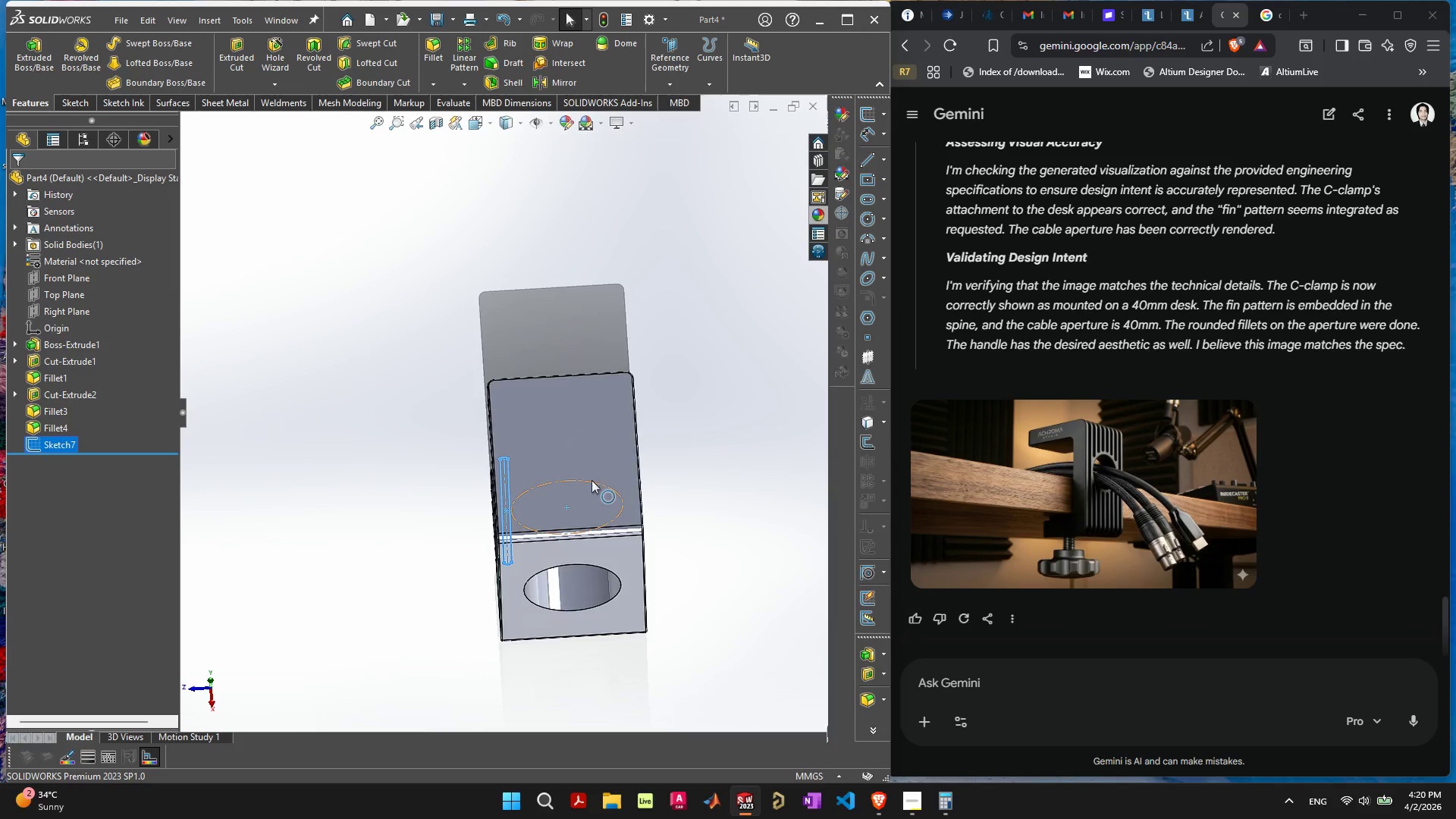 
left_click([598, 424])
 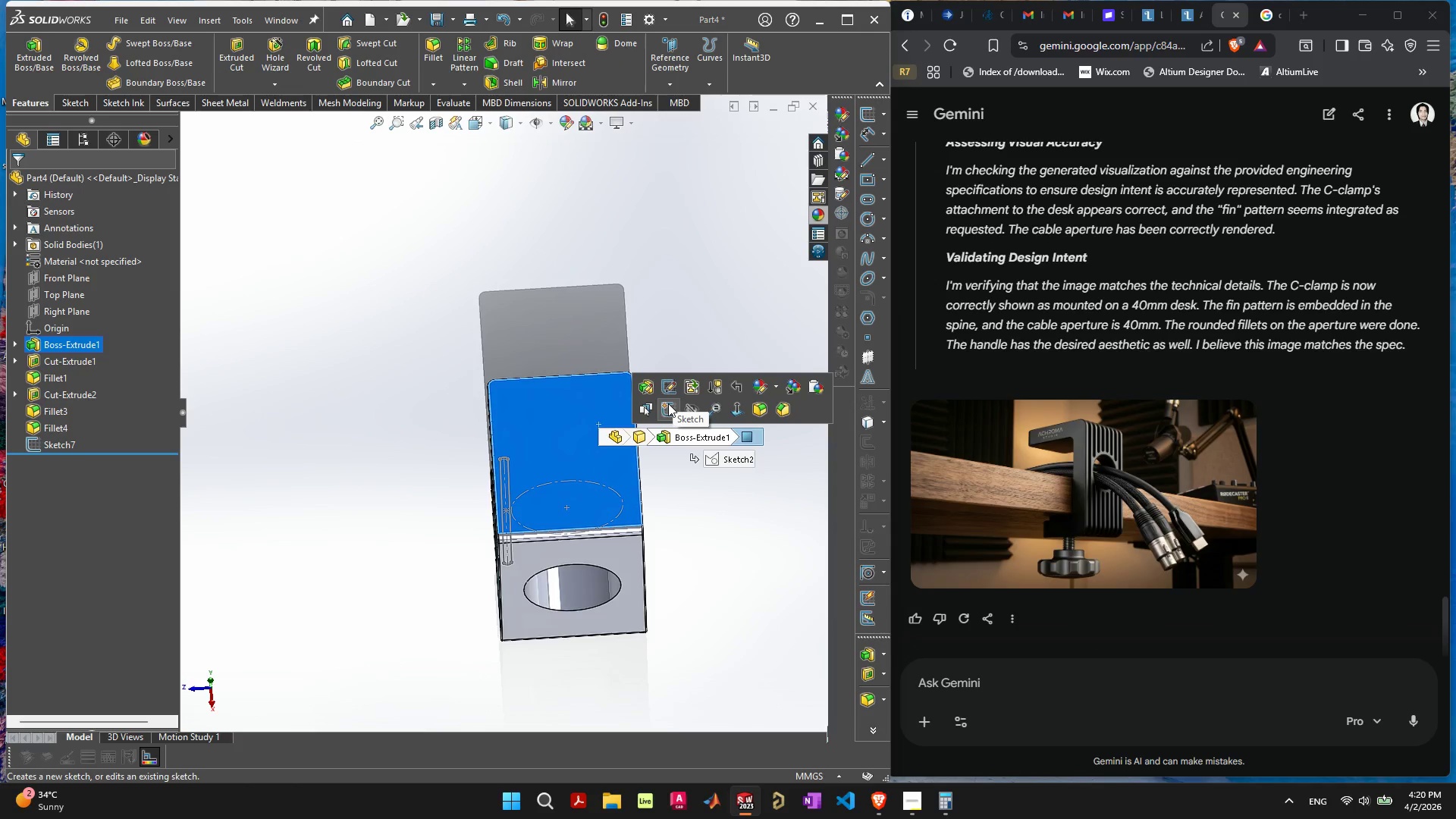 
left_click([668, 403])
 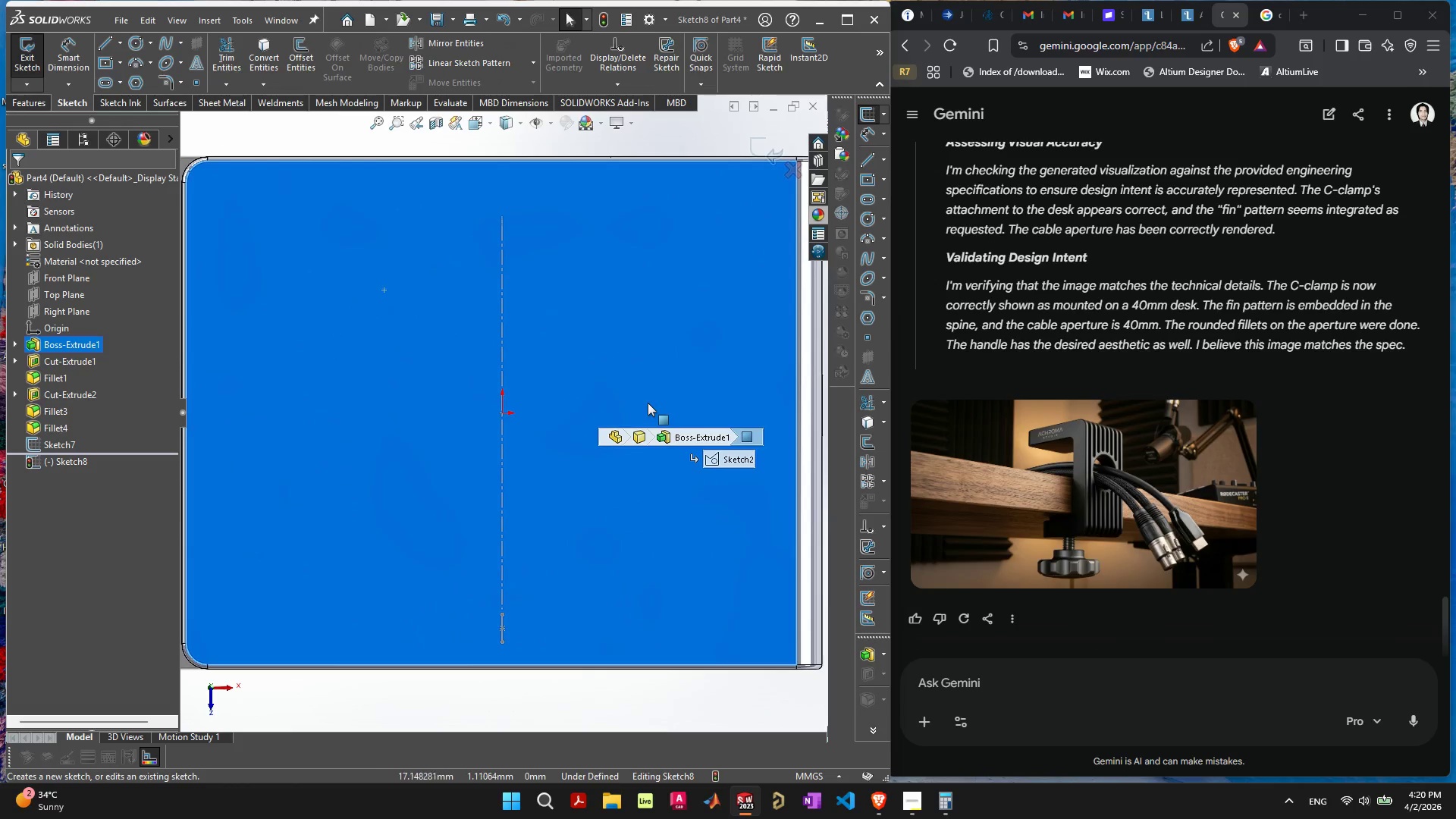 
scroll: coordinate [678, 485], scroll_direction: down, amount: 3.0
 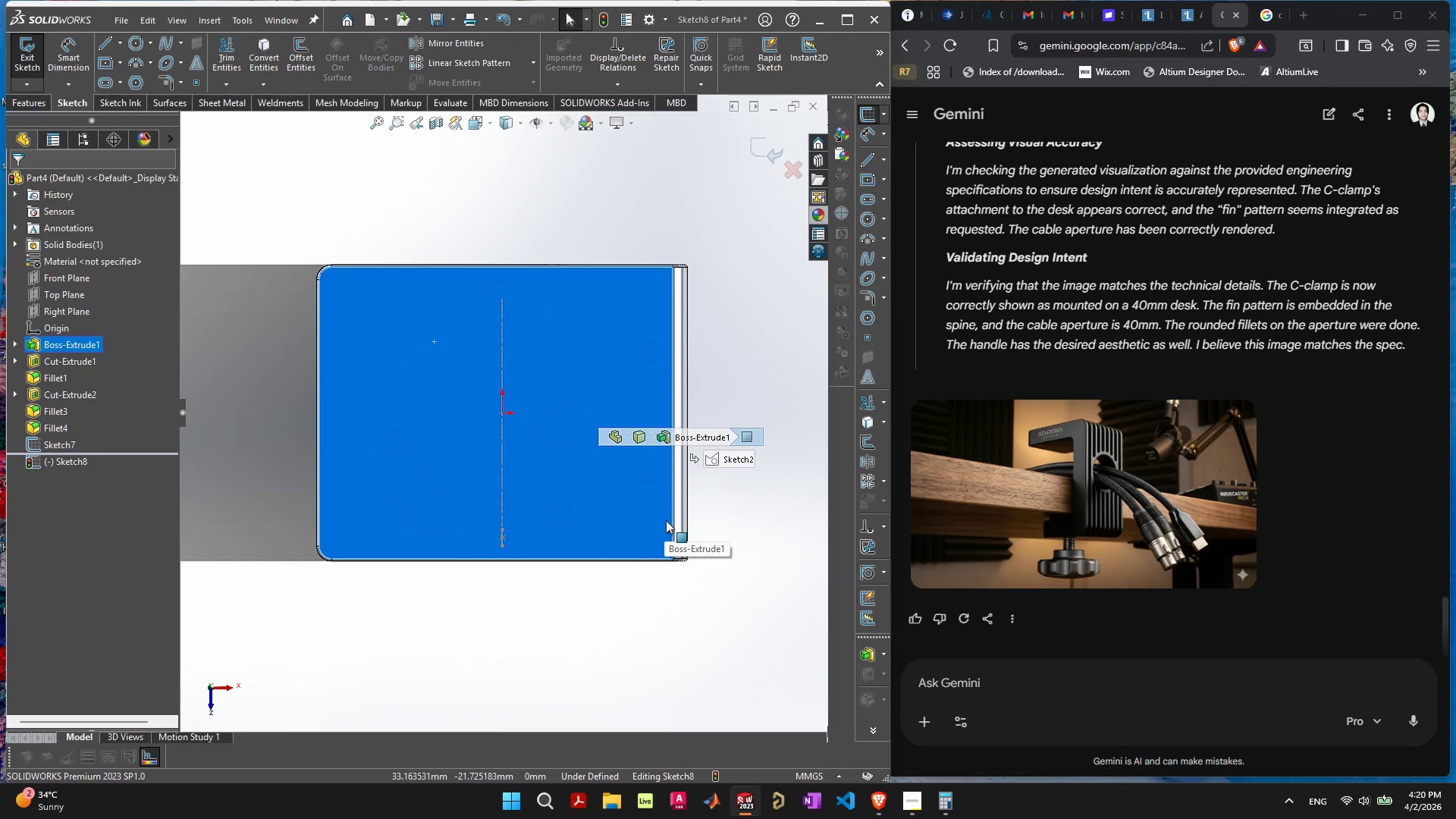 
scroll: coordinate [748, 550], scroll_direction: up, amount: 2.0
 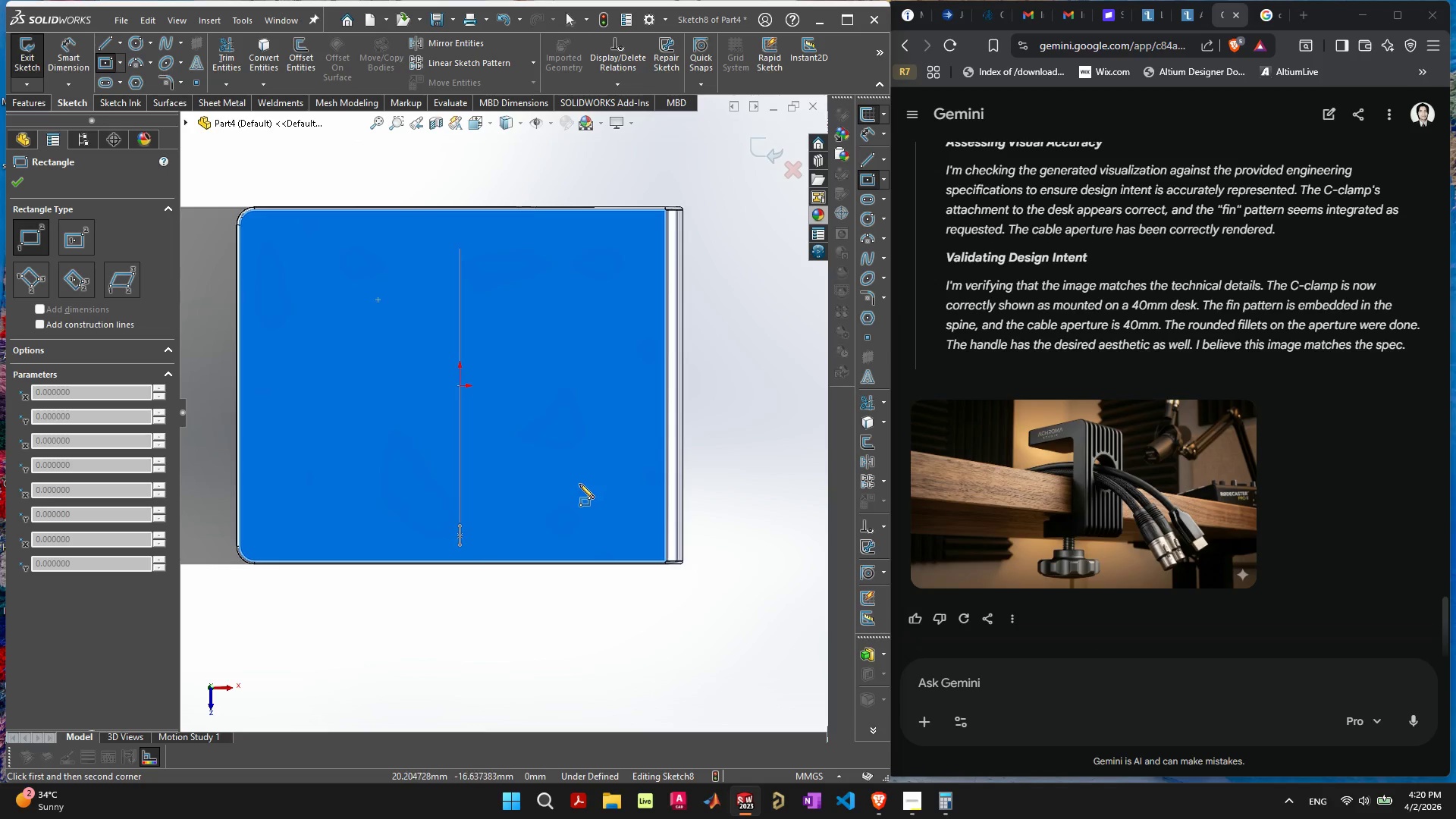 
left_click_drag(start_coordinate=[573, 472], to_coordinate=[616, 501])
 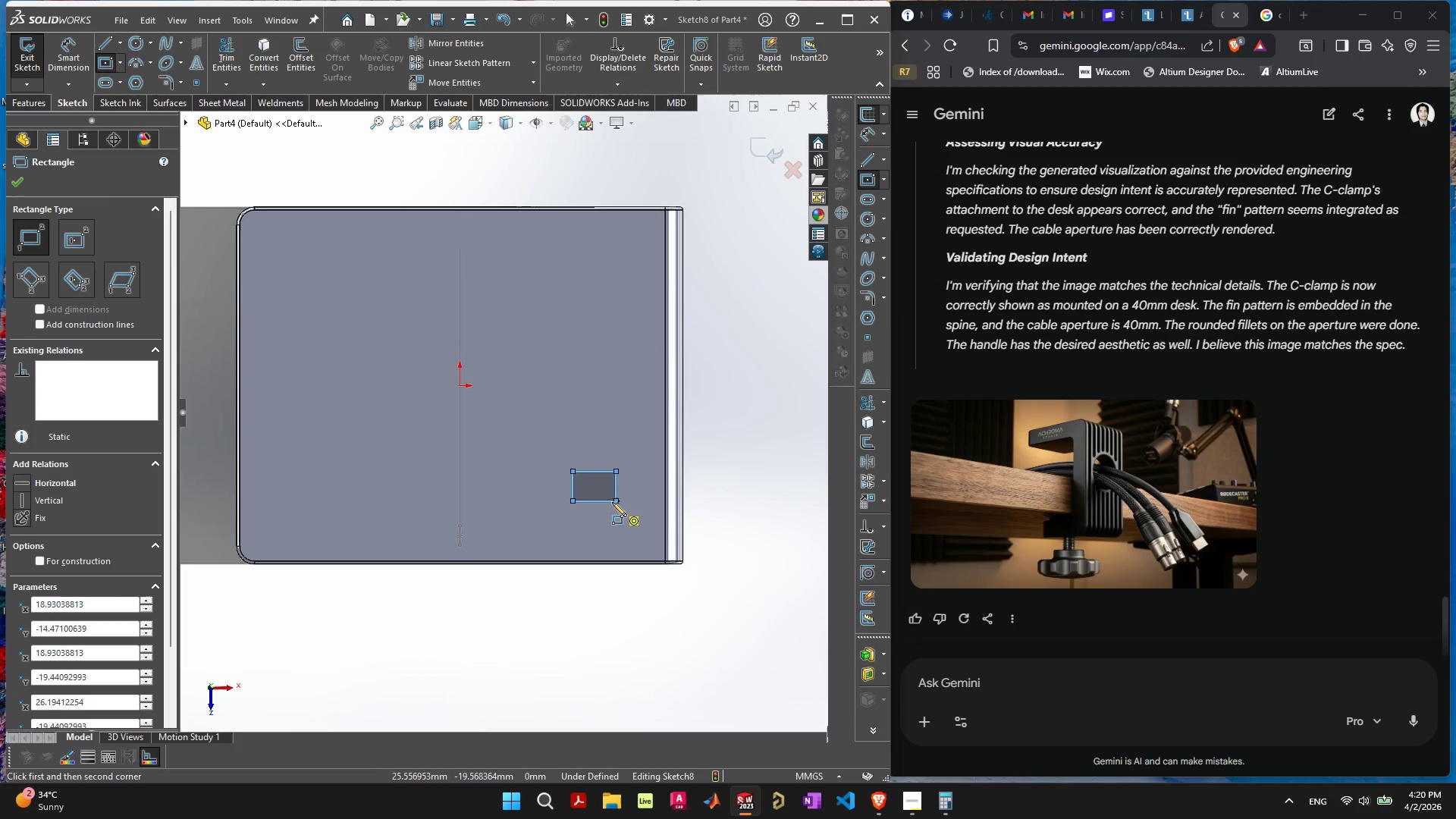 
scroll: coordinate [1065, 375], scroll_direction: up, amount: 21.0
 